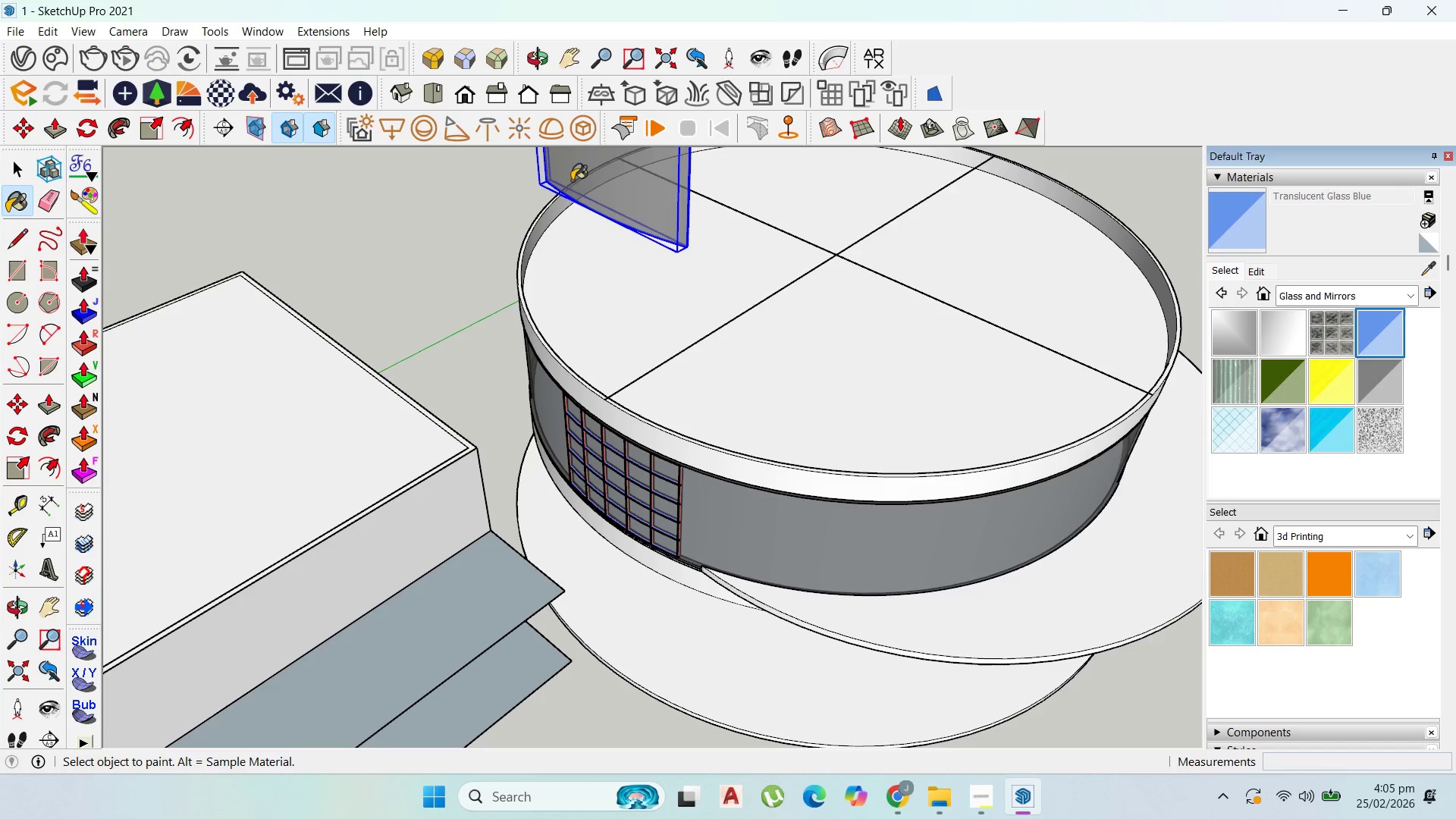 
left_click([582, 180])
 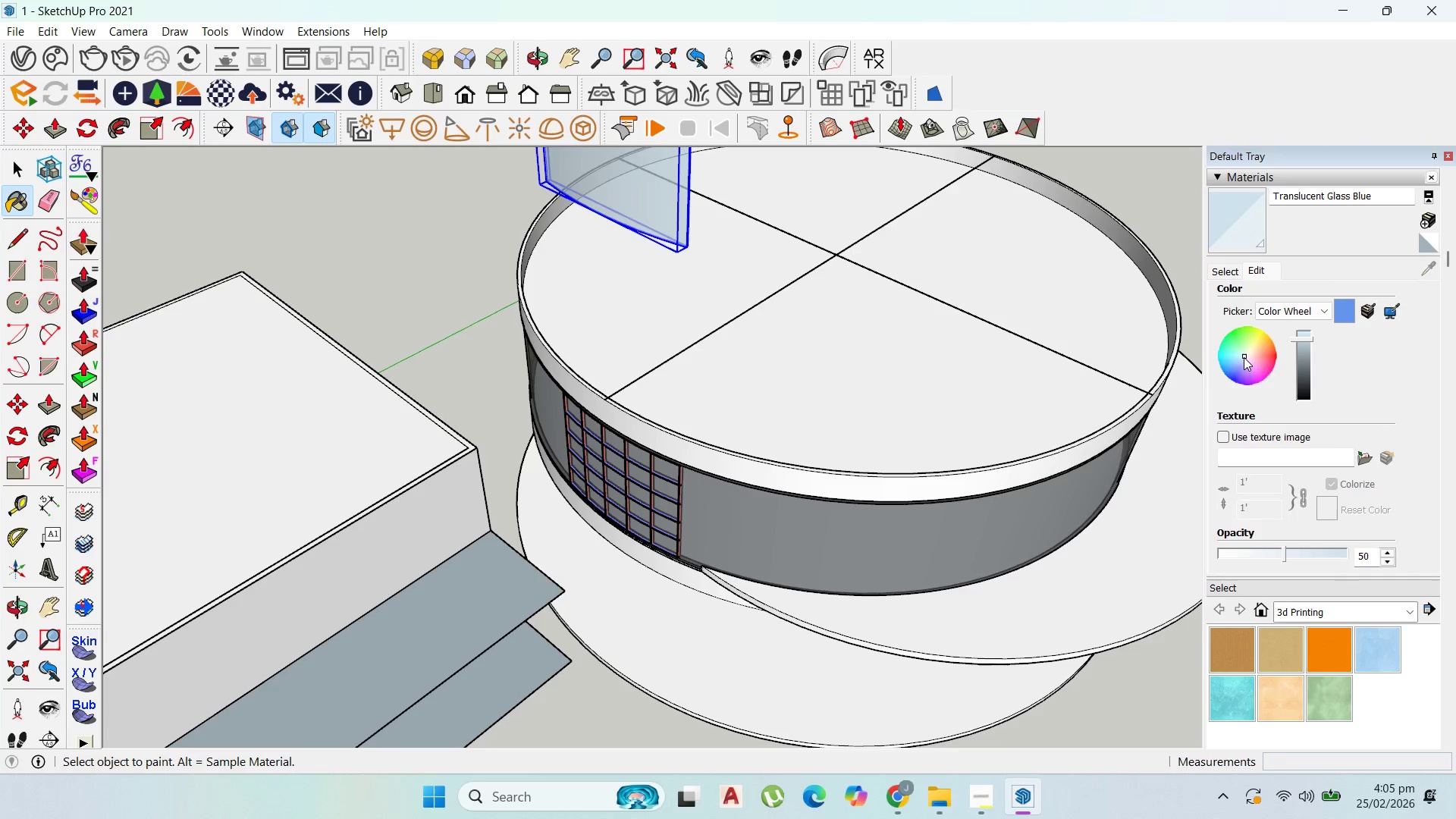 
left_click([1301, 368])
 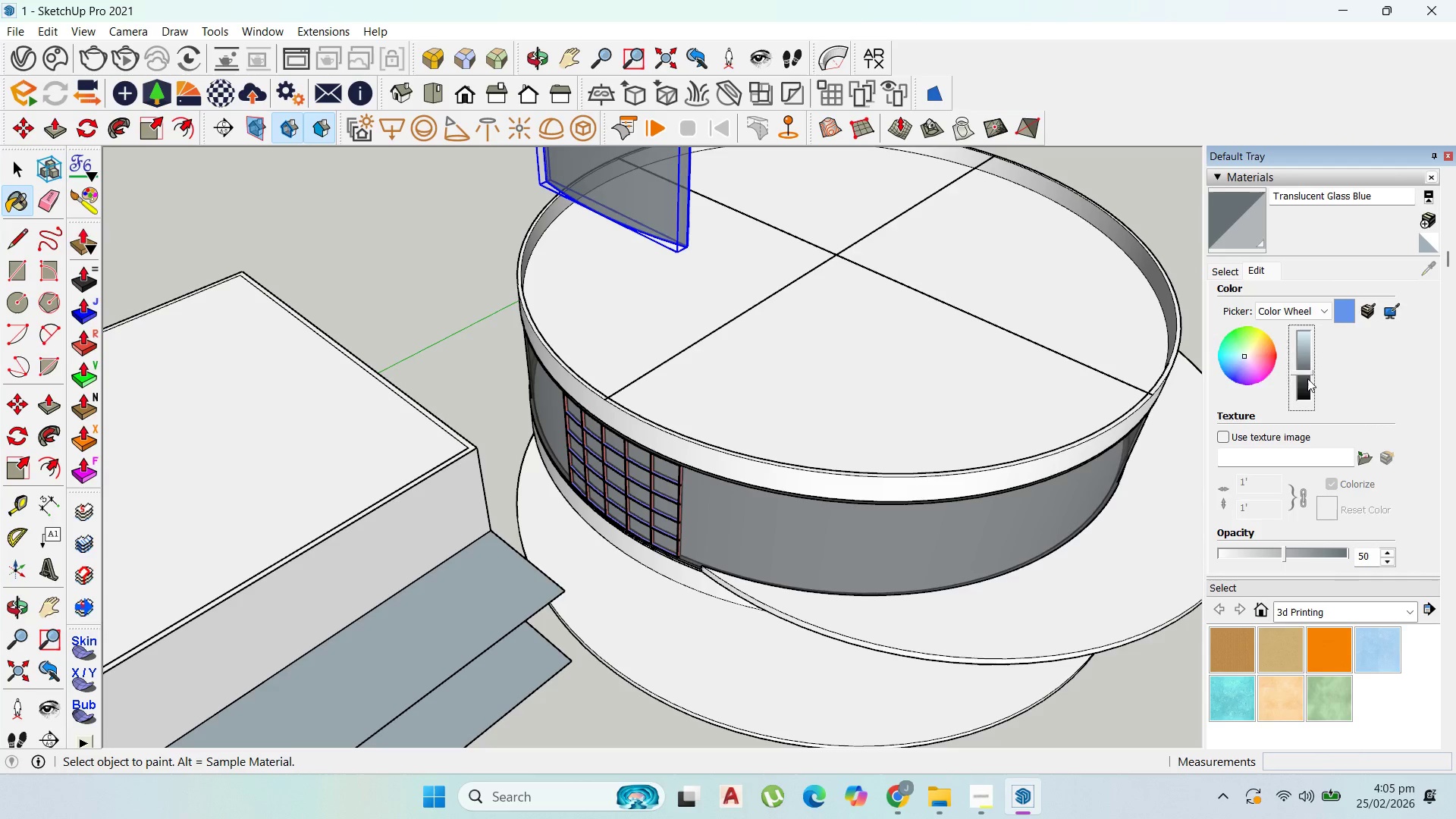 
left_click([1307, 378])
 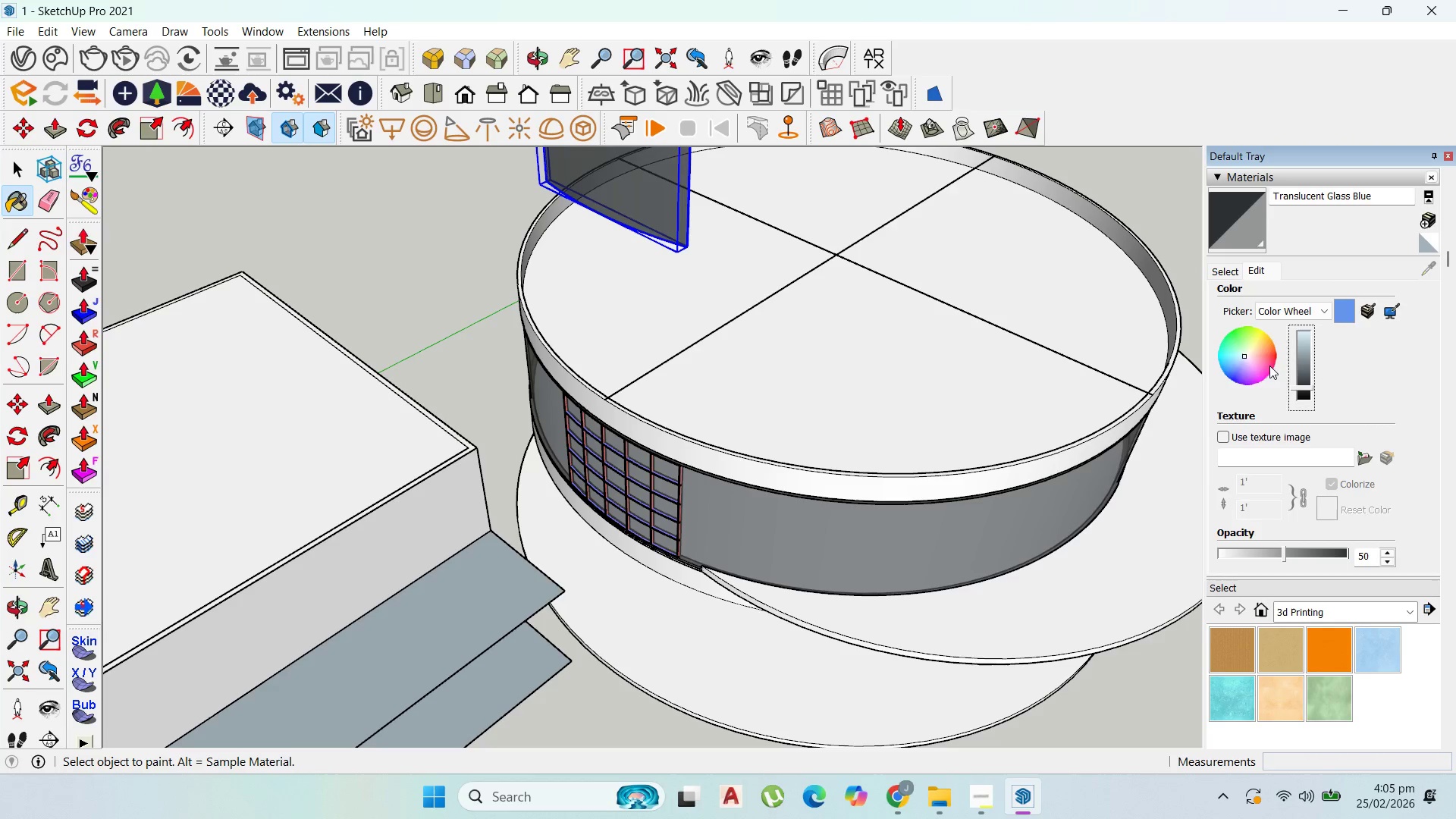 
left_click([1249, 359])
 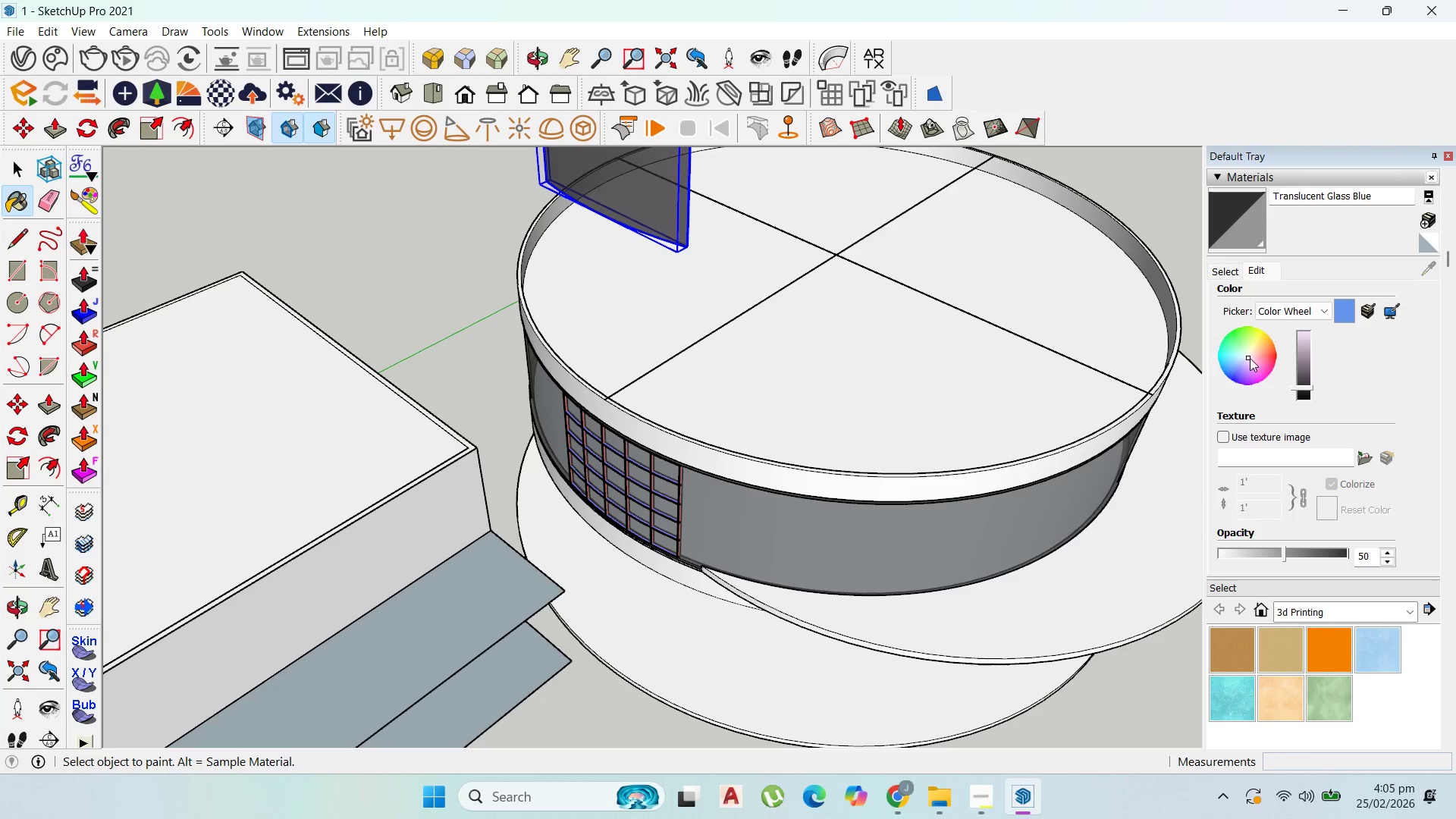 
left_click([1247, 357])
 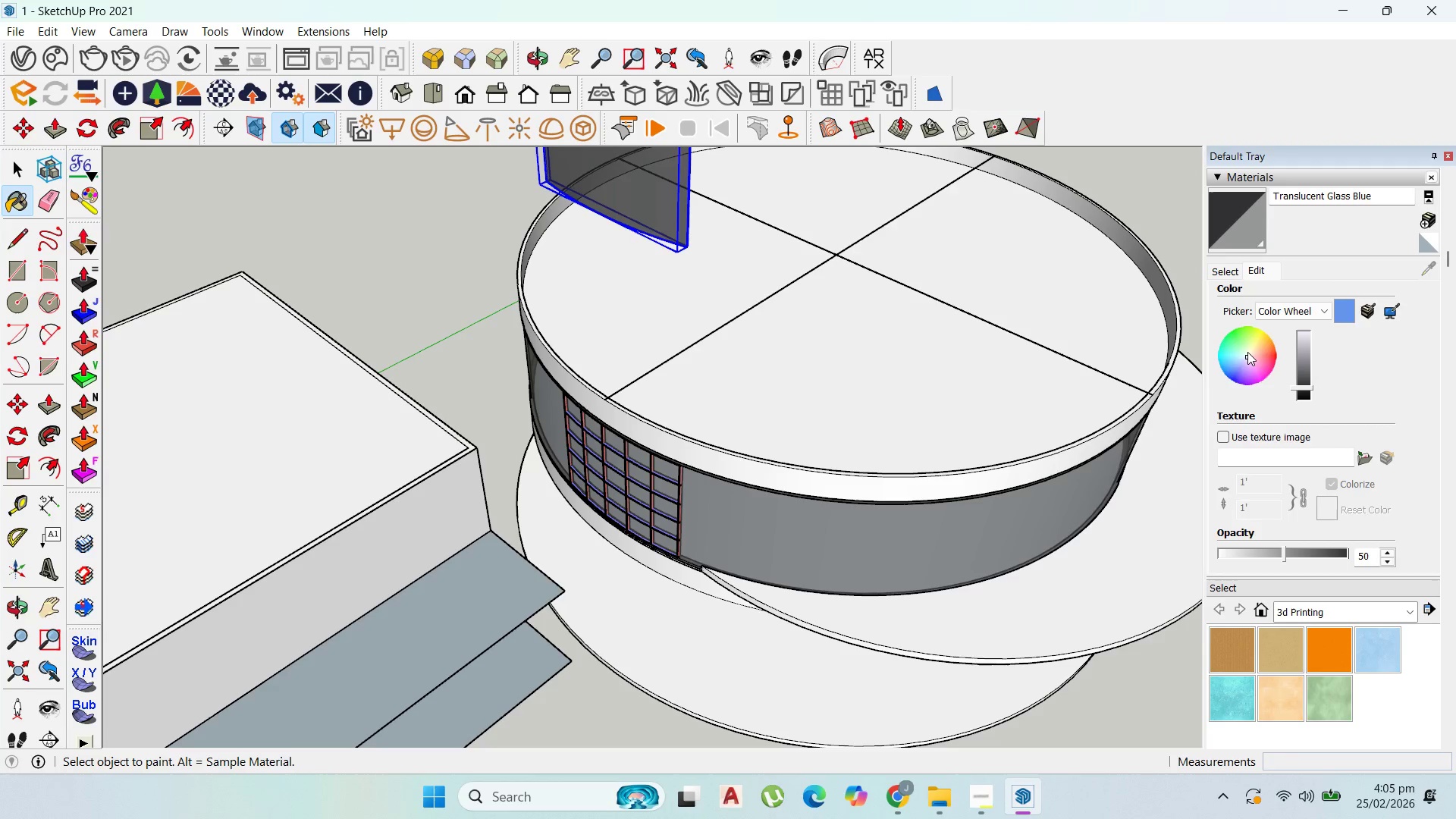 
left_click([1247, 352])
 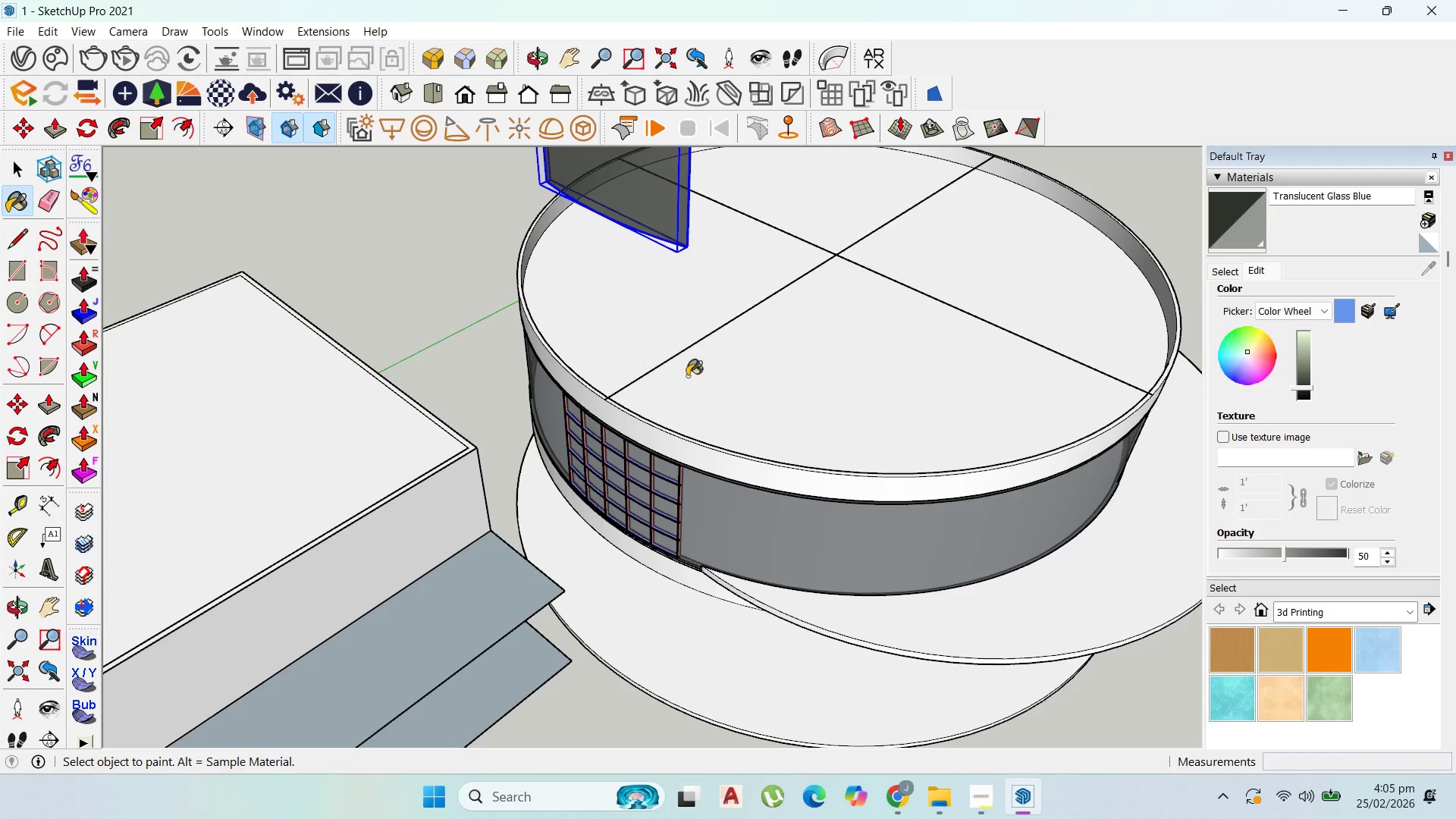 
scroll: coordinate [802, 413], scroll_direction: down, amount: 5.0
 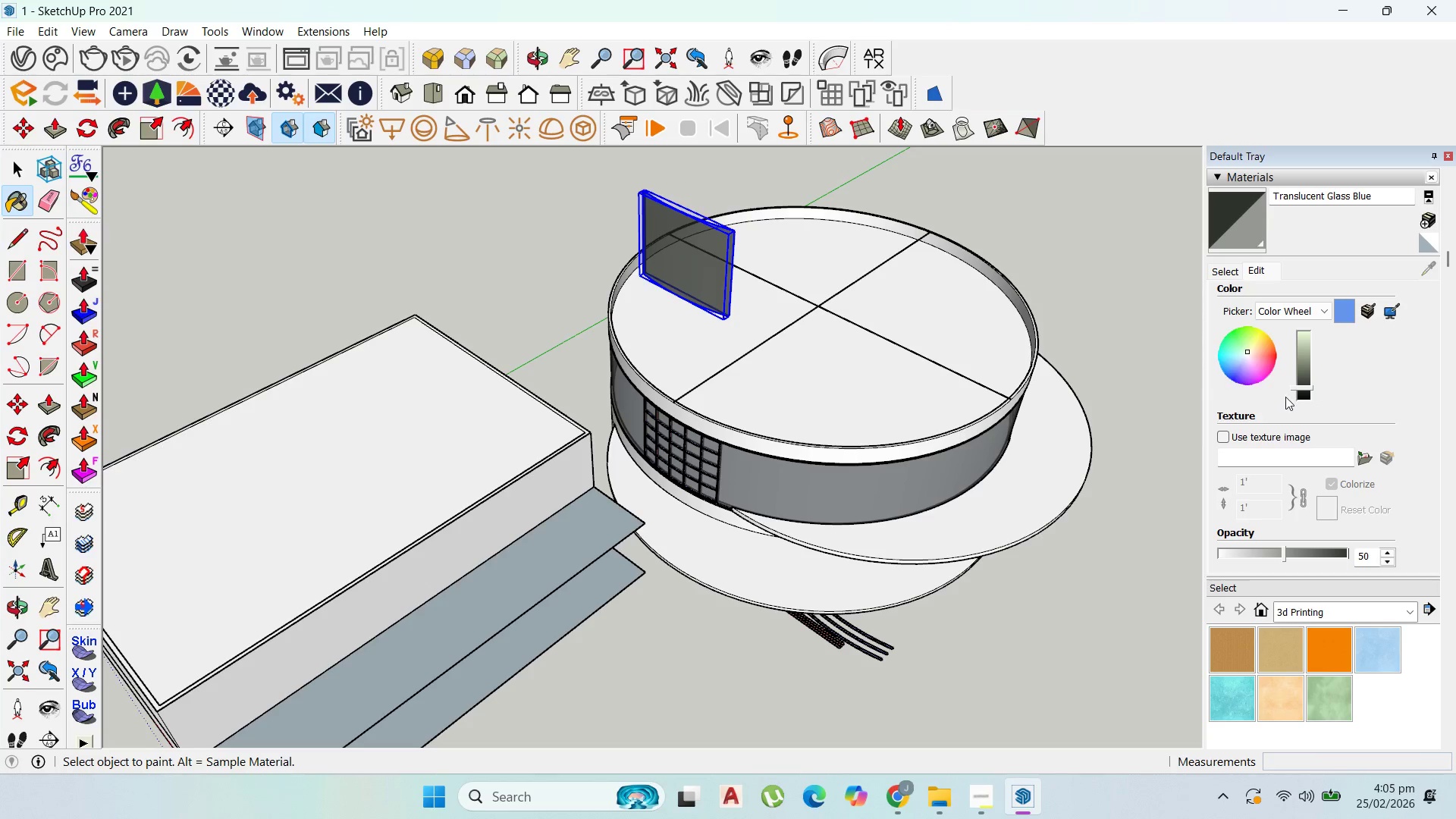 
left_click([1301, 391])
 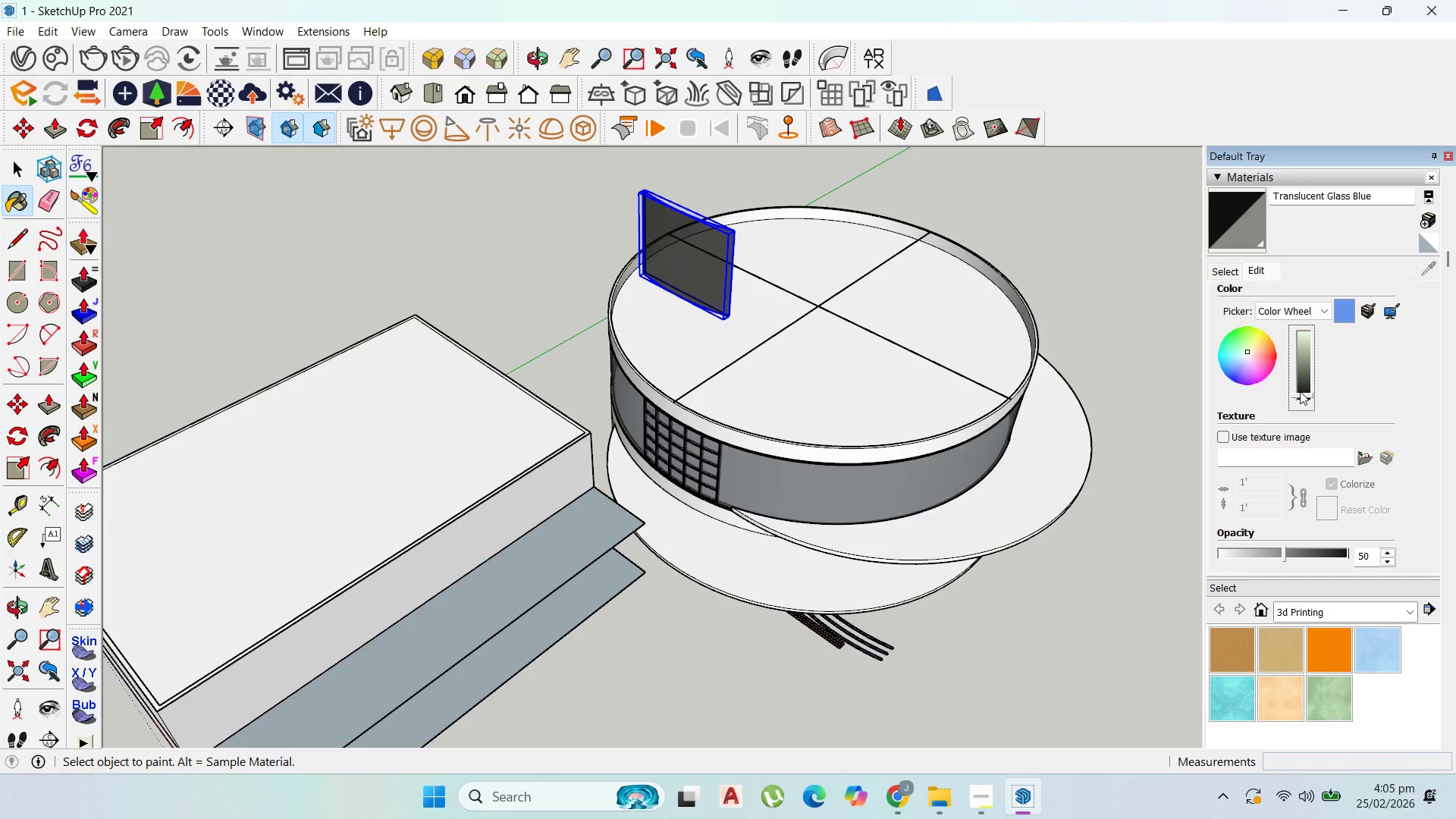 
left_click_drag(start_coordinate=[1300, 391], to_coordinate=[1298, 385])
 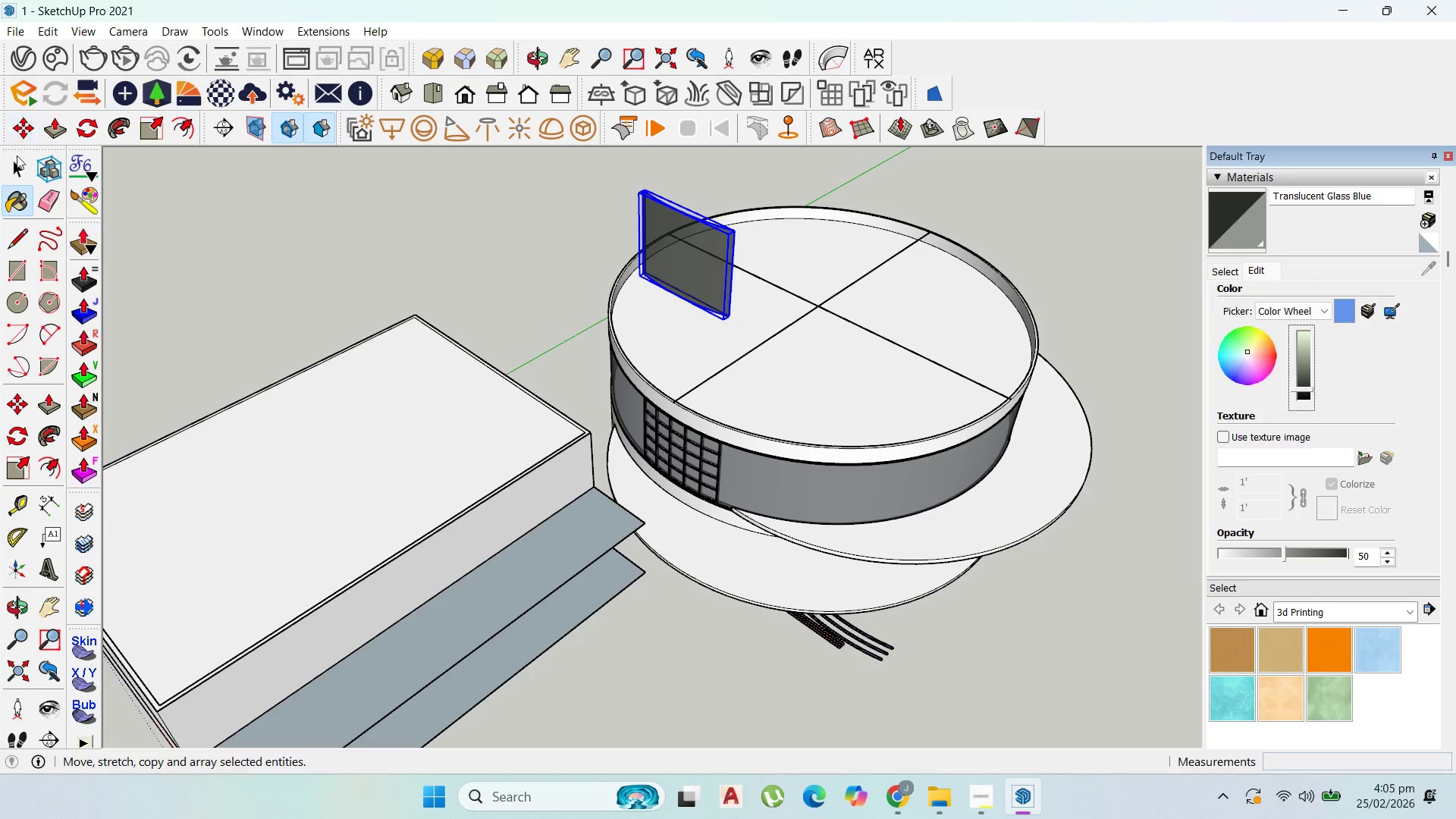 
left_click([18, 158])
 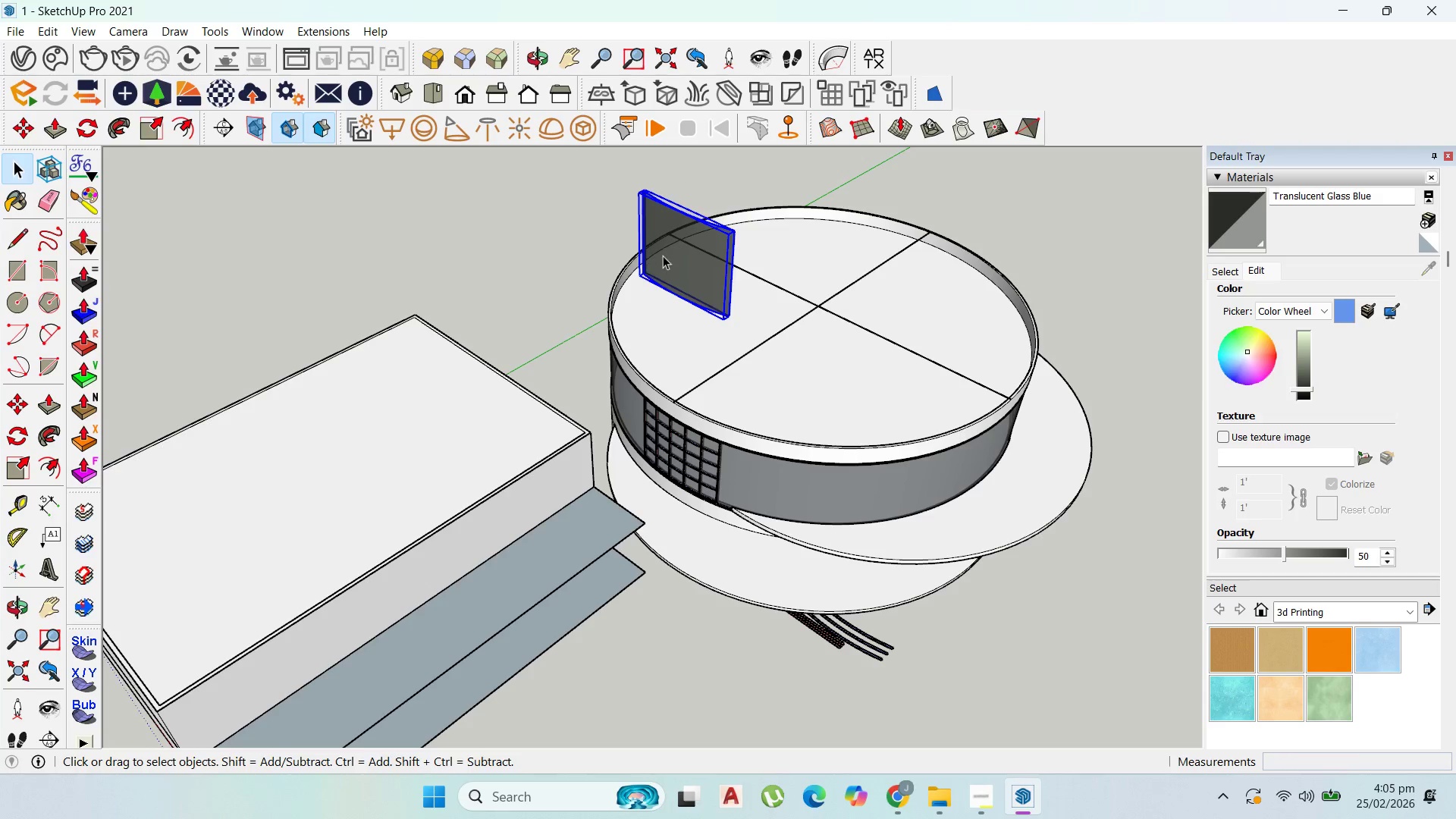 
scroll: coordinate [749, 344], scroll_direction: up, amount: 6.0
 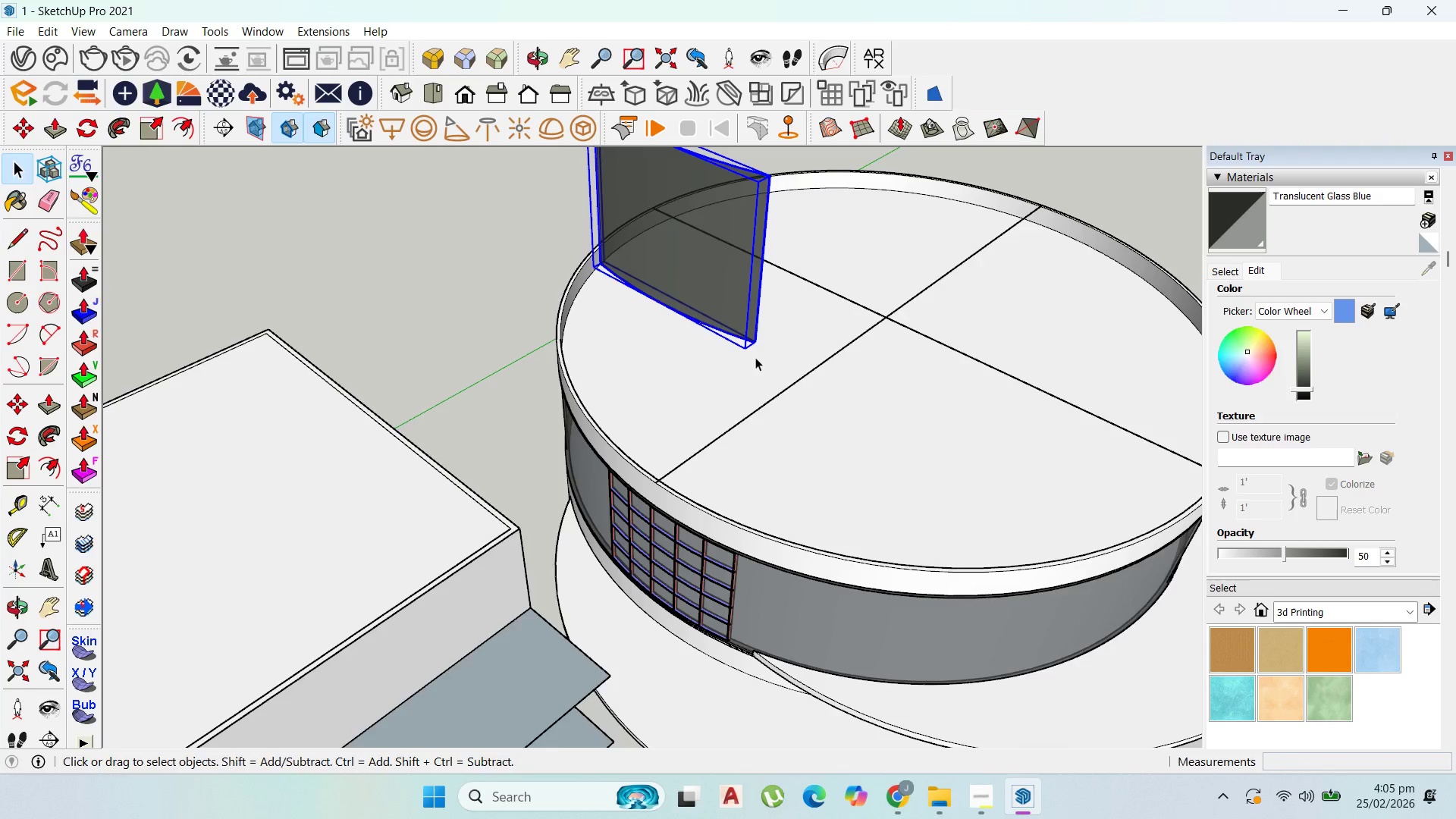 
key(M)
 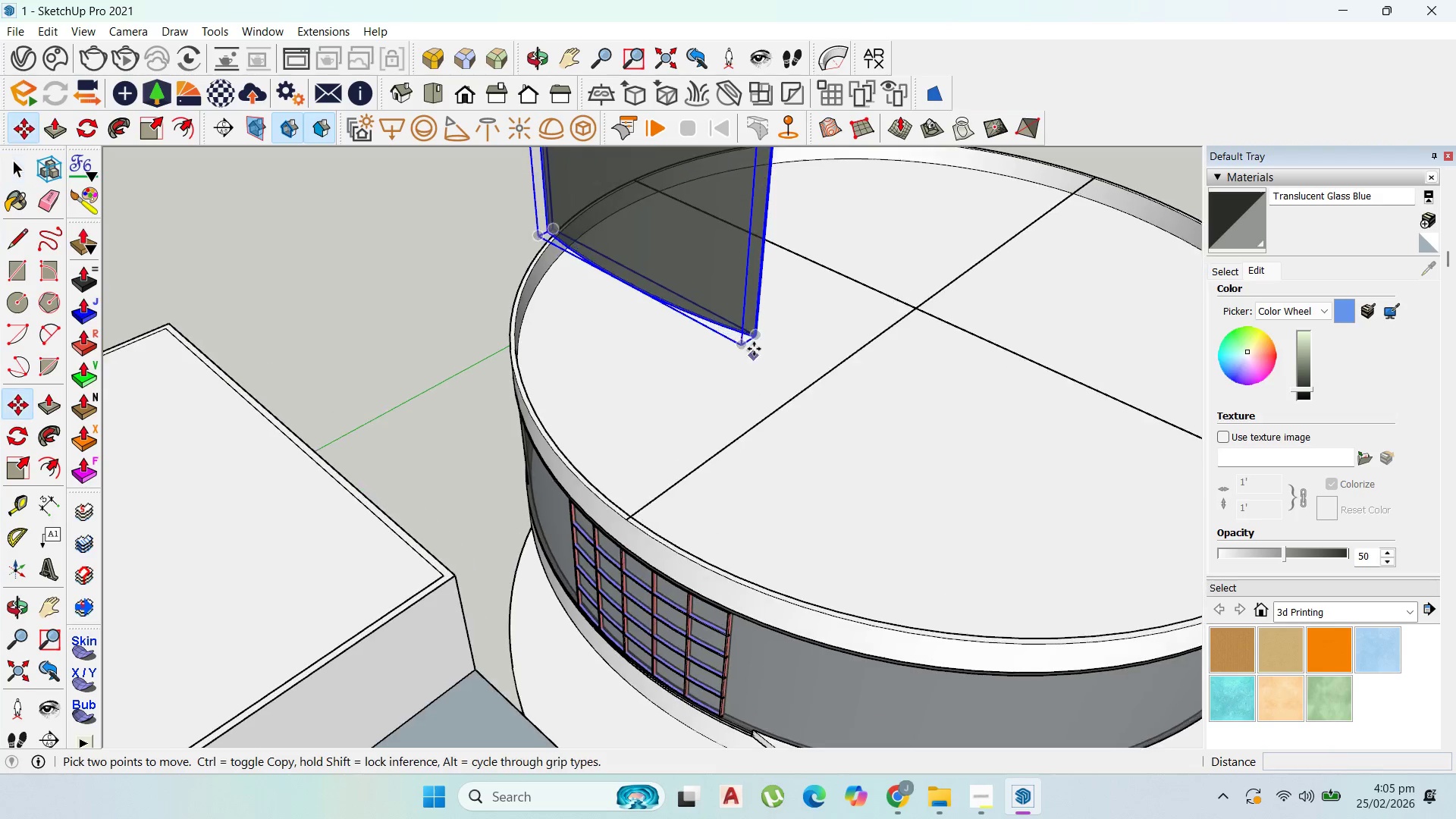 
left_click([755, 340])
 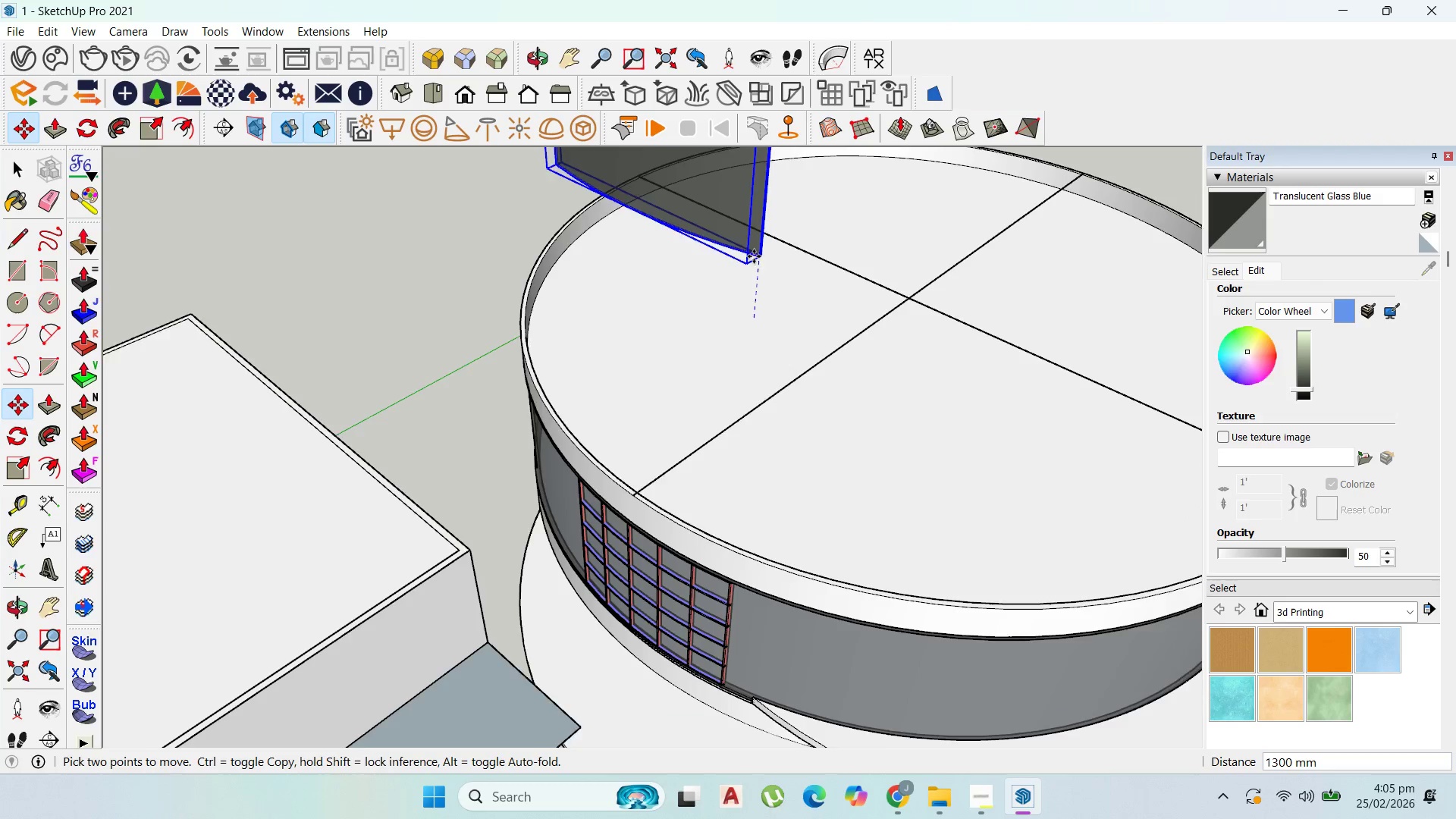 
scroll: coordinate [755, 340], scroll_direction: up, amount: 3.0
 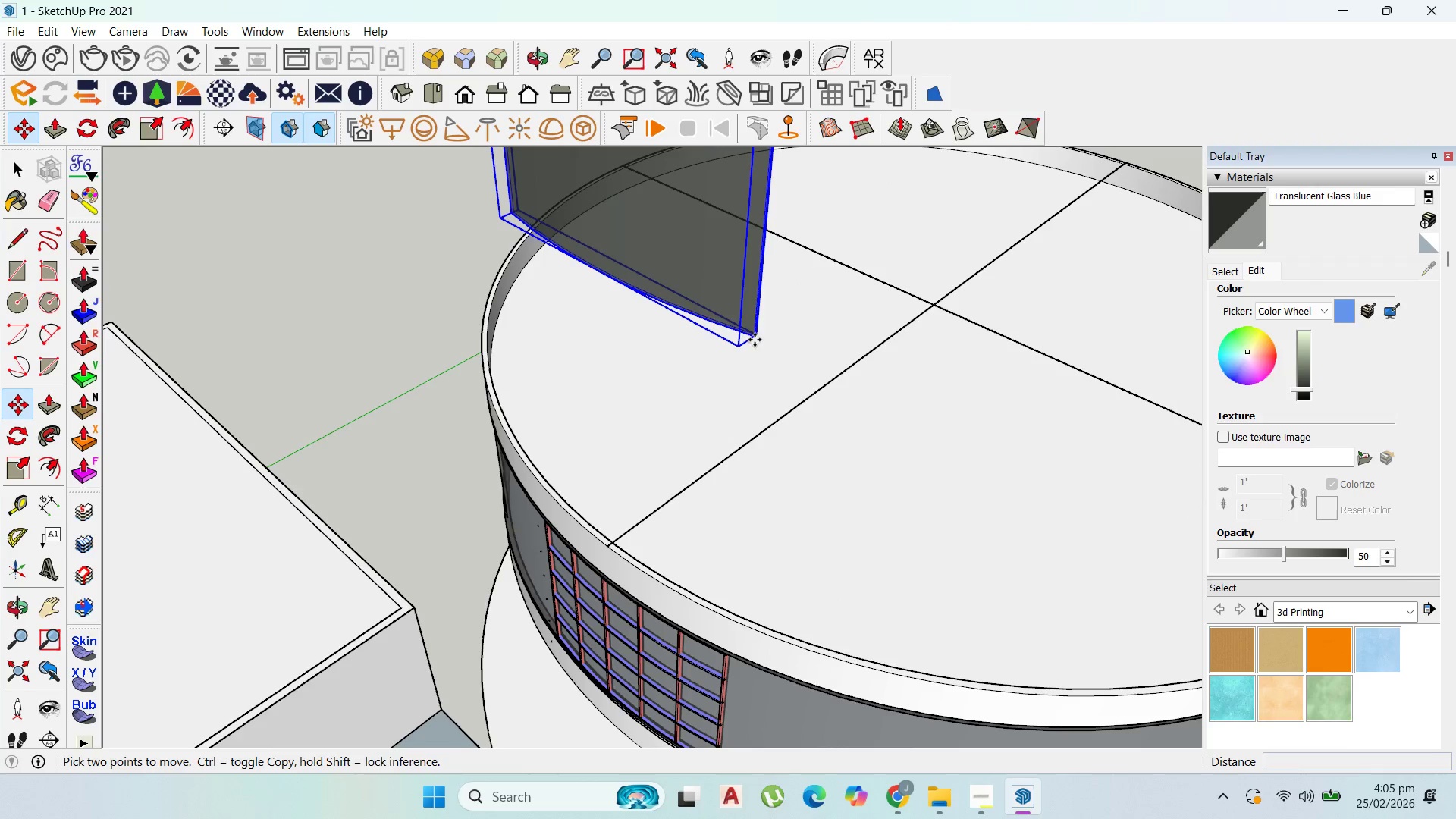 
hold_key(key=ShiftLeft, duration=1.51)
 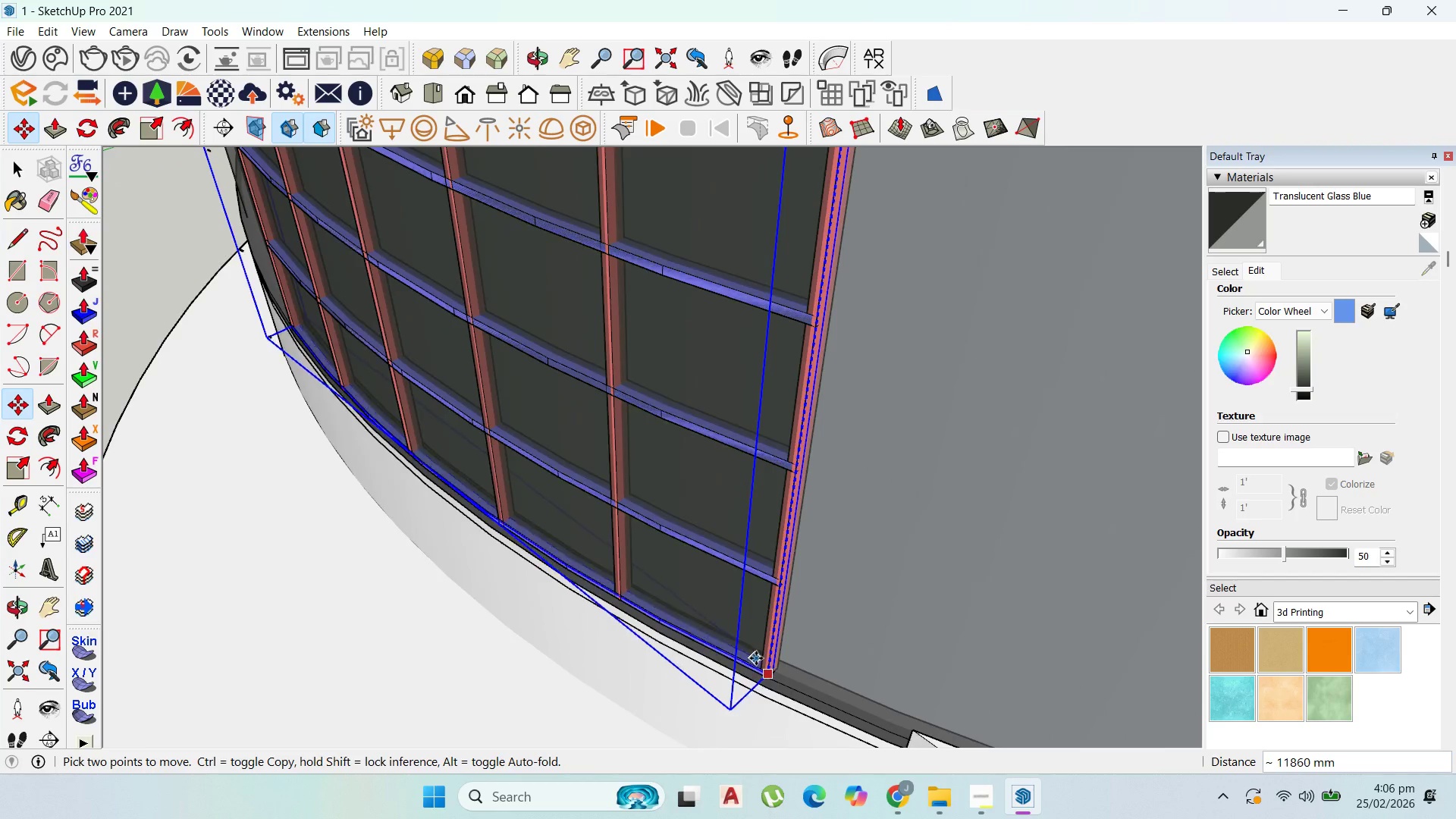 
scroll: coordinate [754, 256], scroll_direction: down, amount: 4.0
 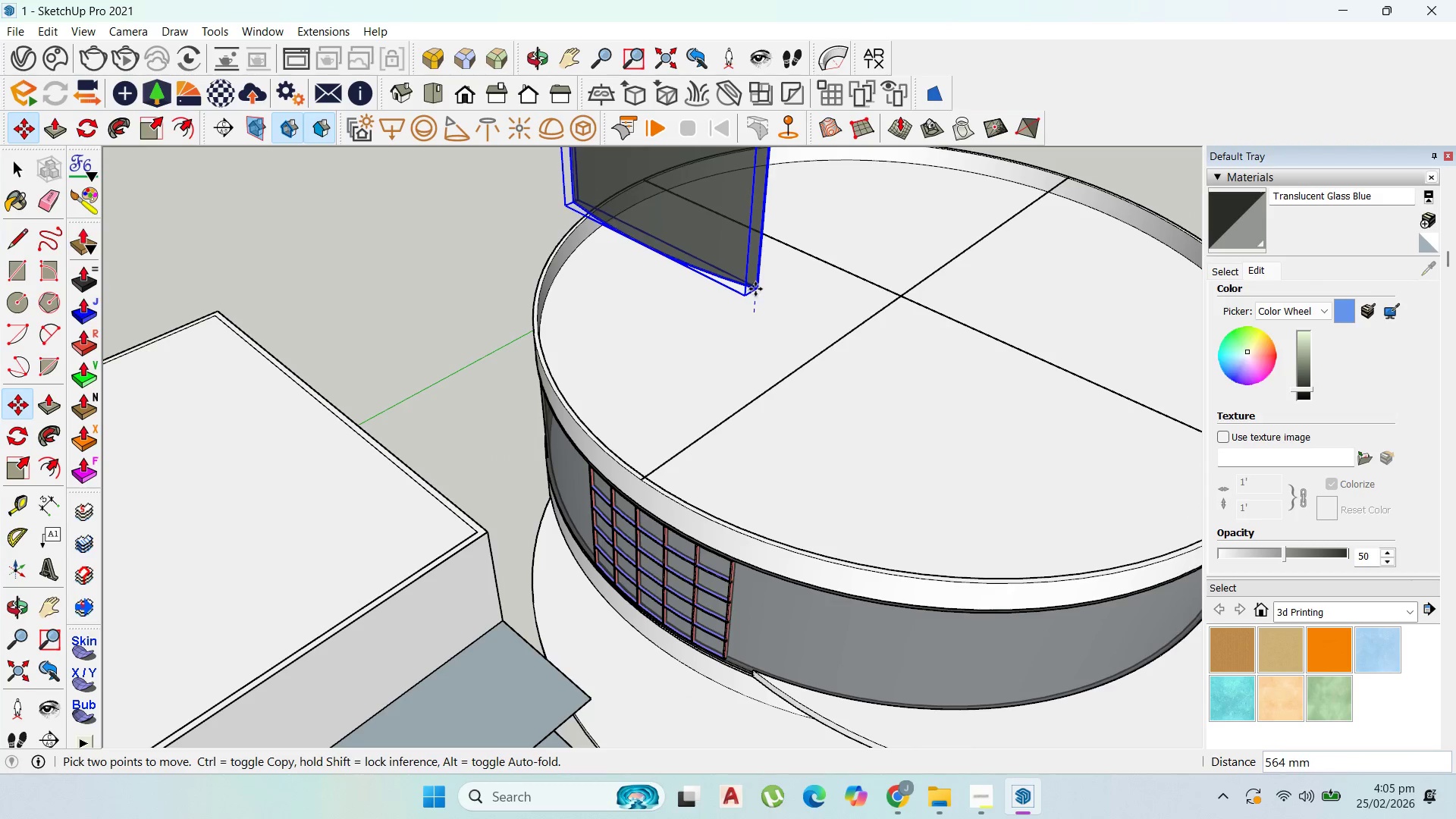 
hold_key(key=ShiftLeft, duration=1.5)
 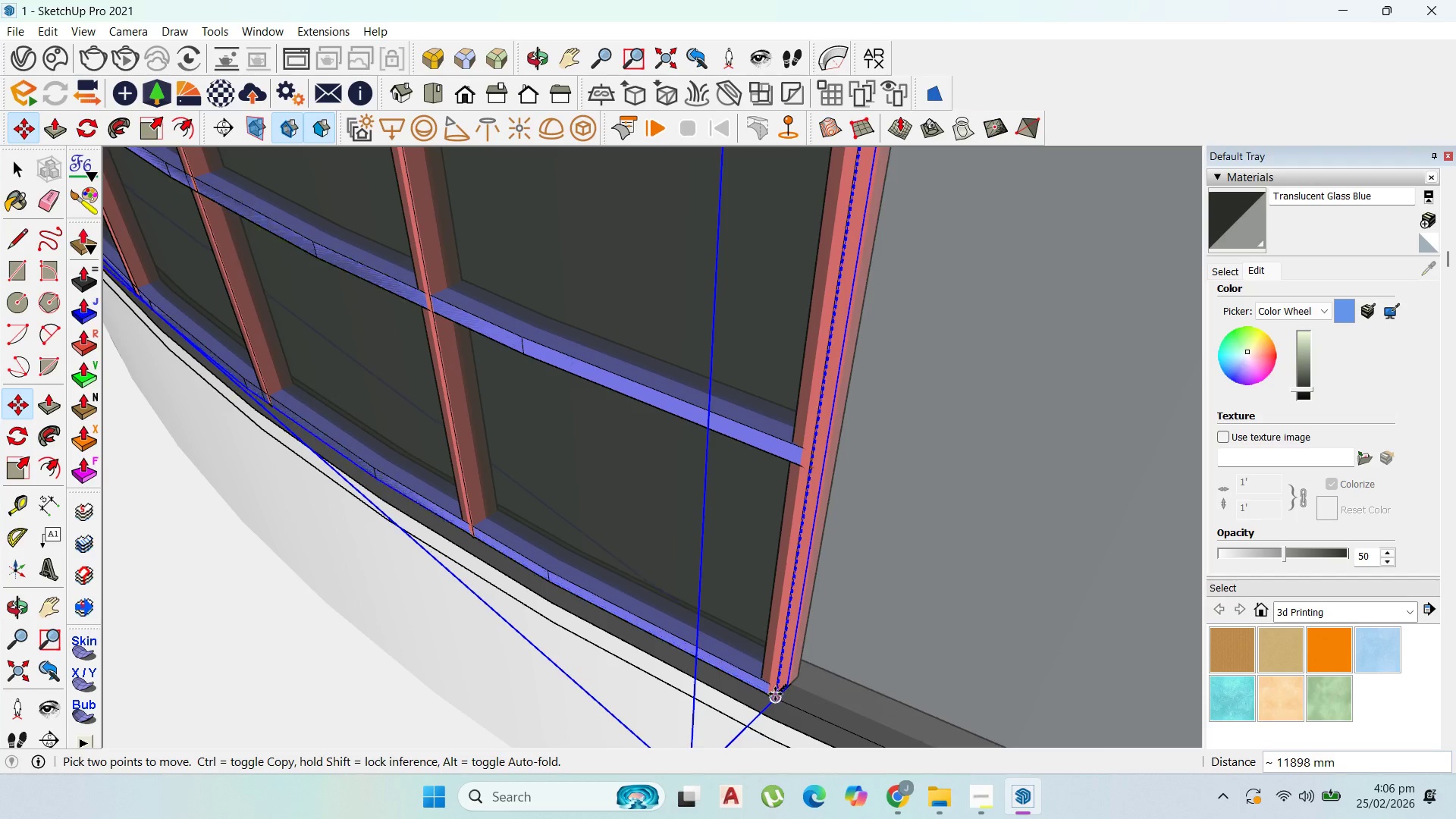 
hold_key(key=ShiftLeft, duration=1.5)
 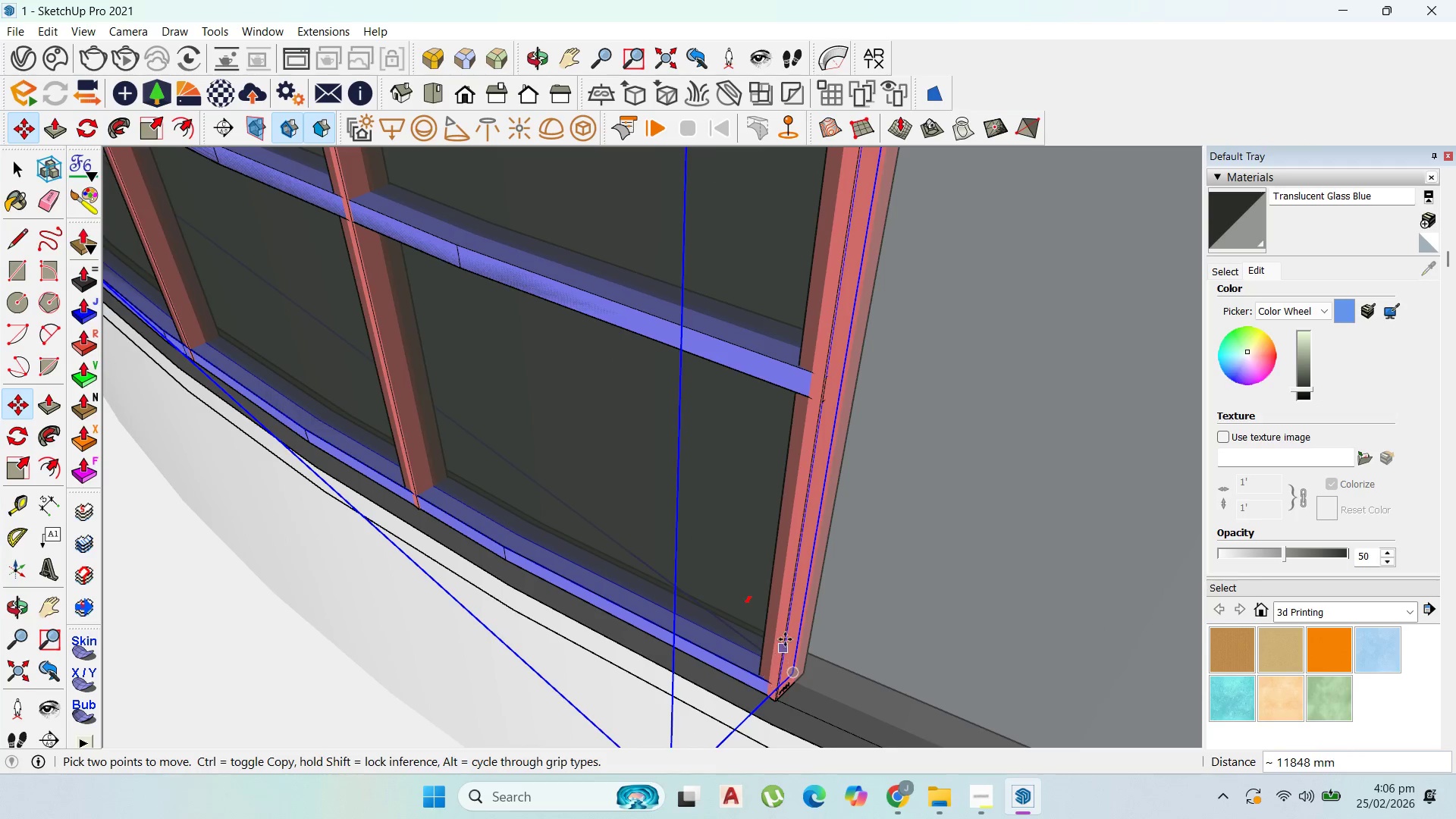 
scroll: coordinate [771, 691], scroll_direction: up, amount: 25.0
 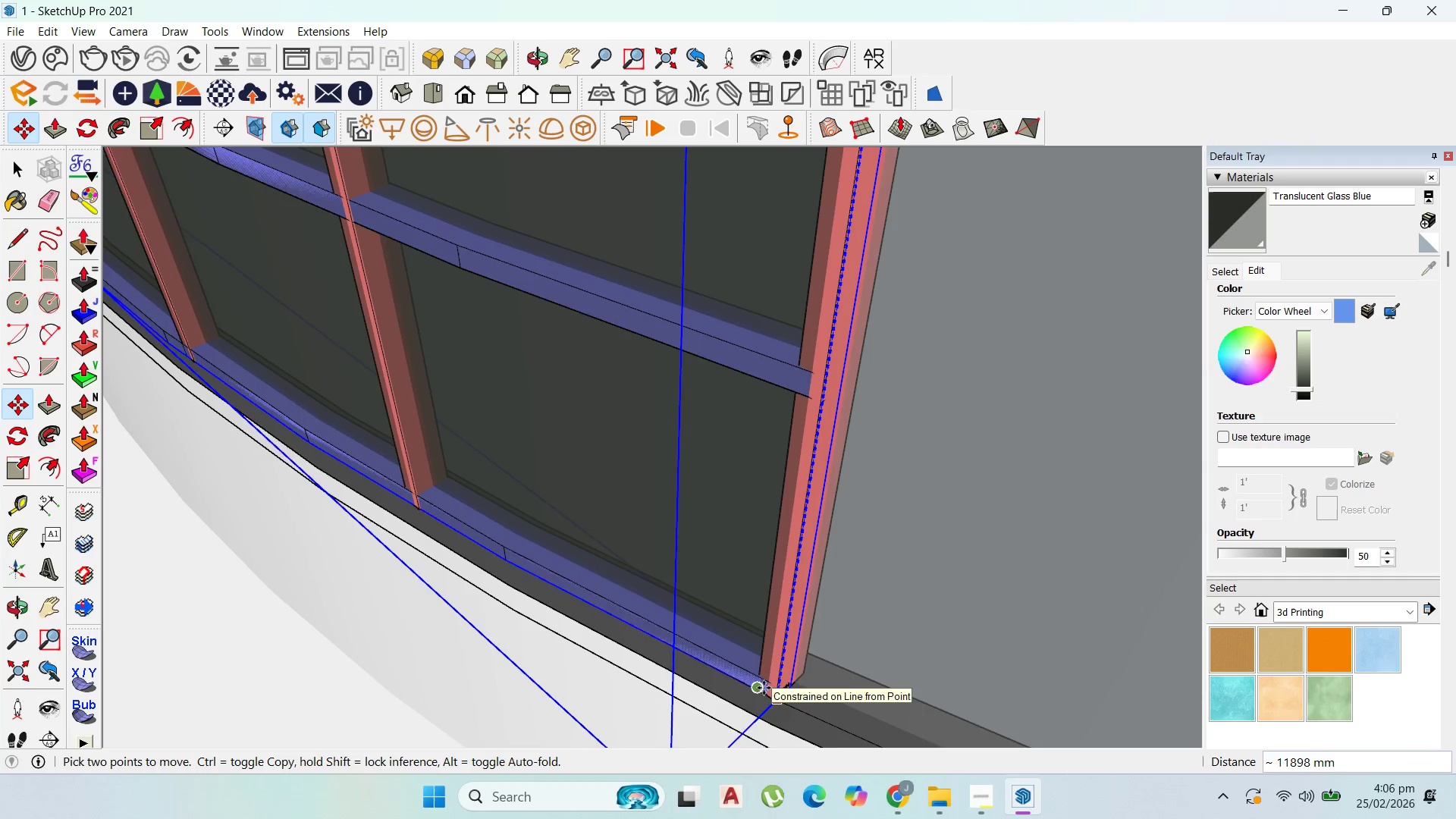 
hold_key(key=ShiftLeft, duration=0.75)
left_click([767, 685])
 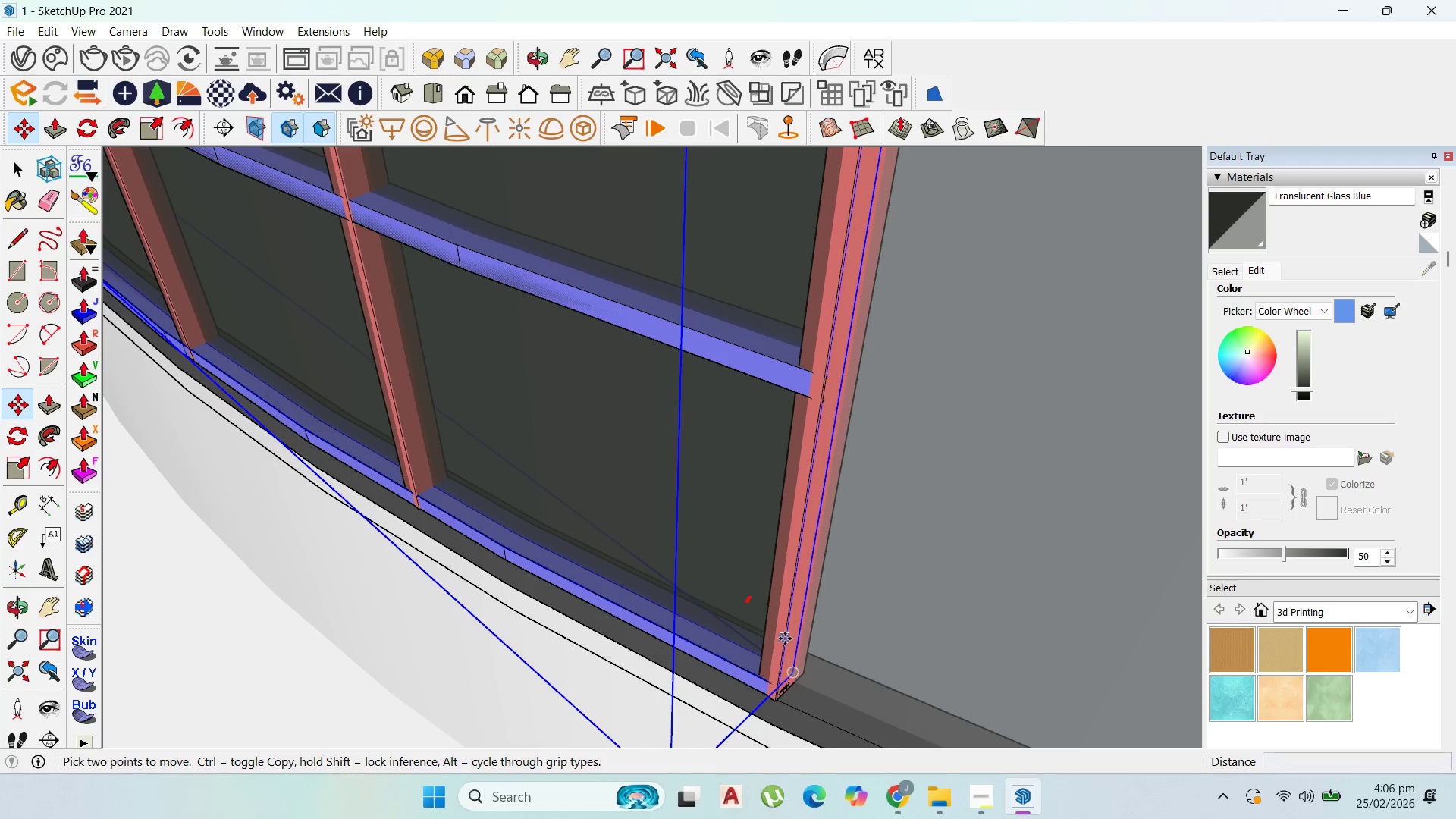 
scroll: coordinate [737, 617], scroll_direction: down, amount: 21.0
 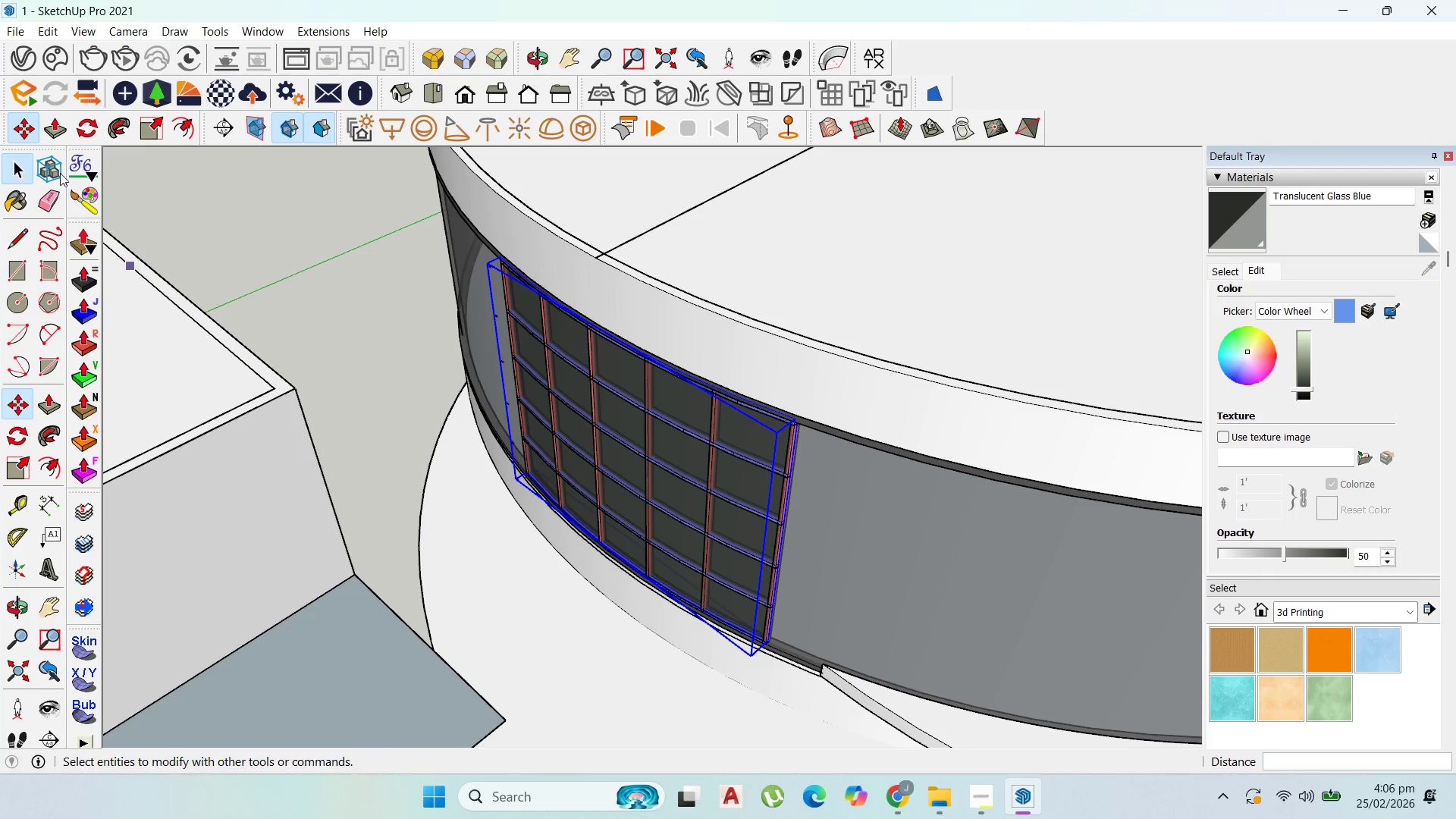 
scroll: coordinate [725, 347], scroll_direction: up, amount: 17.0
 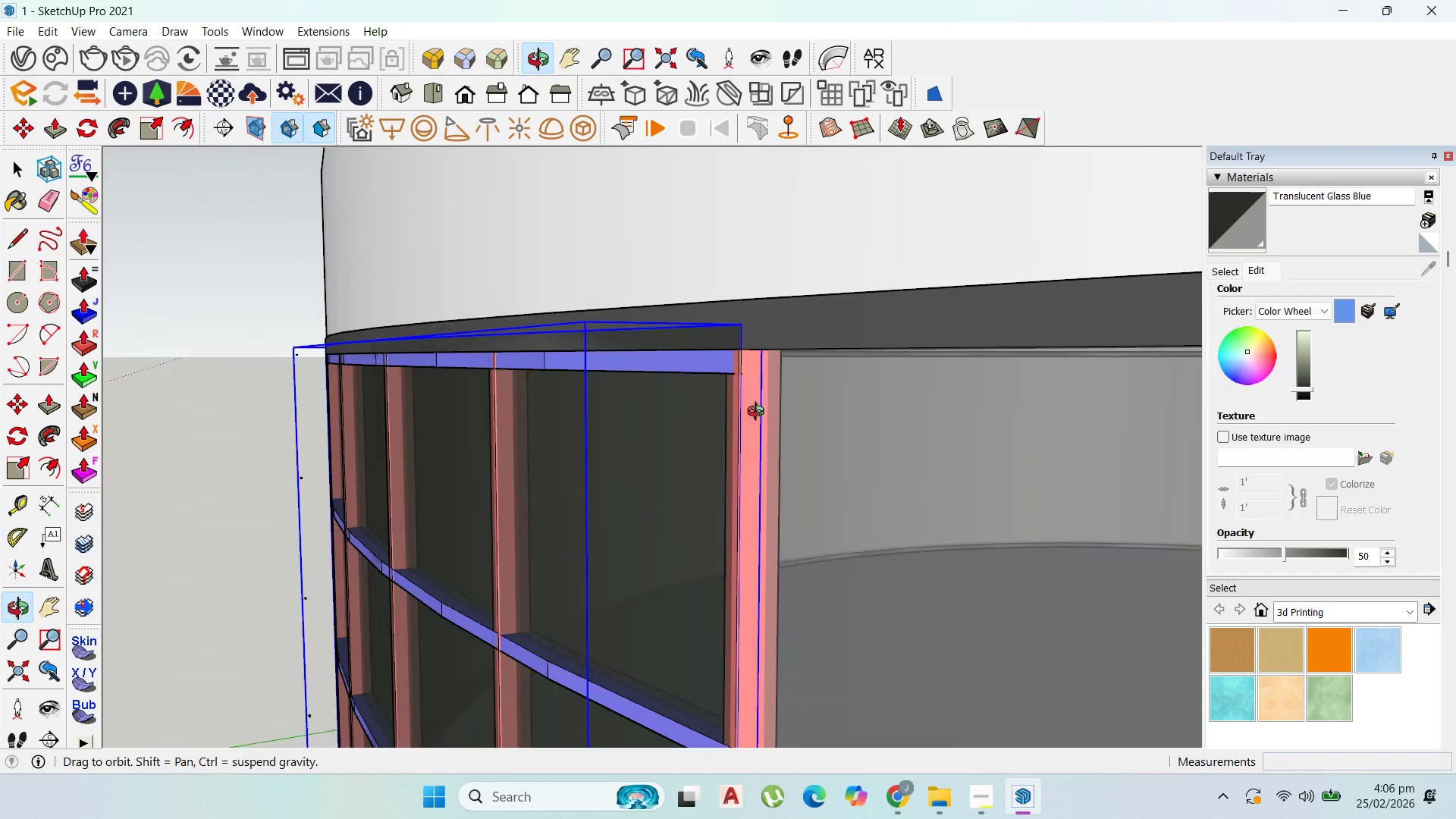 
double_click([639, 435])
 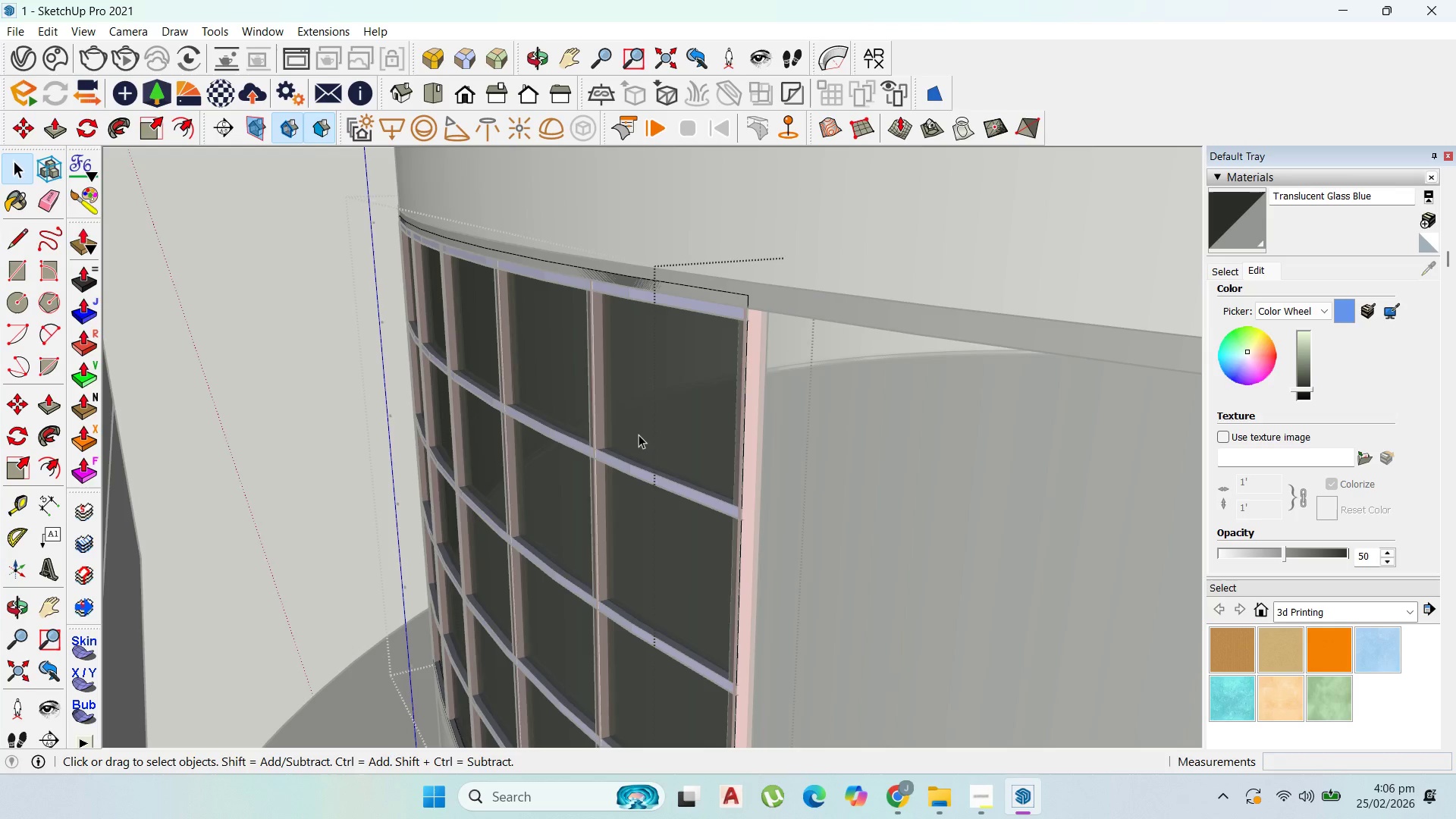 
scroll: coordinate [672, 425], scroll_direction: down, amount: 7.0
 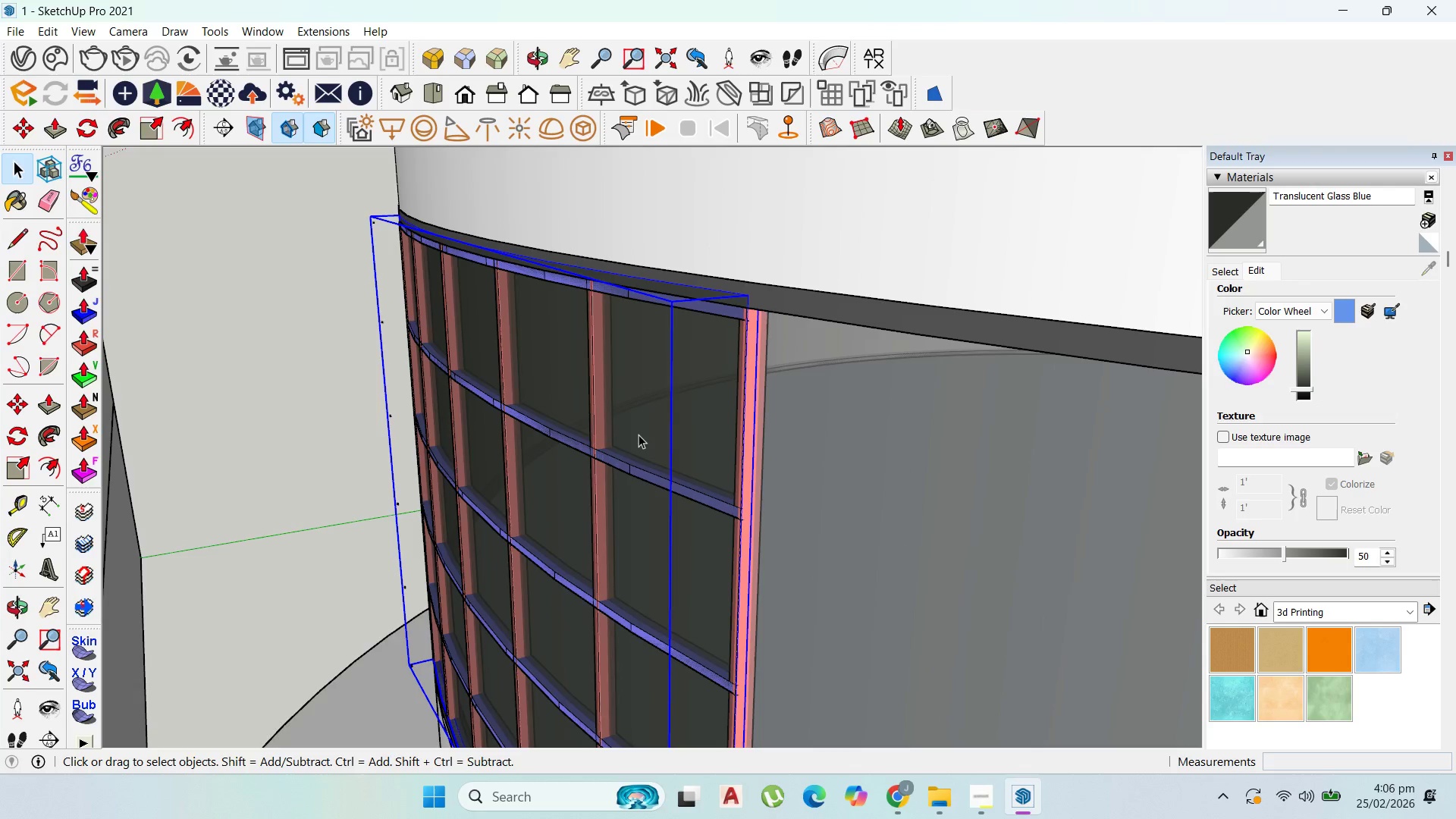 
triple_click([639, 435])
 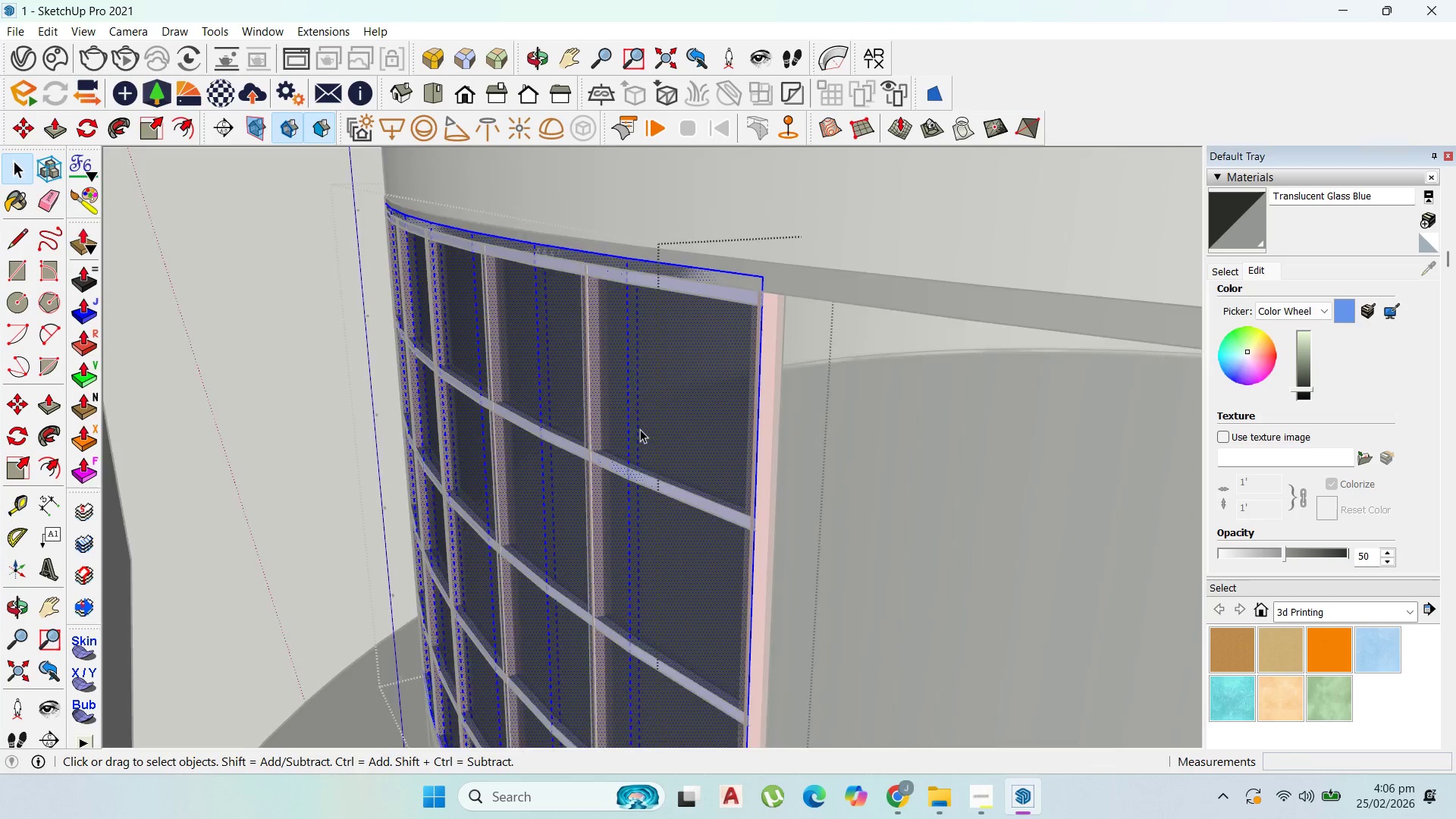 
left_click([647, 426])
 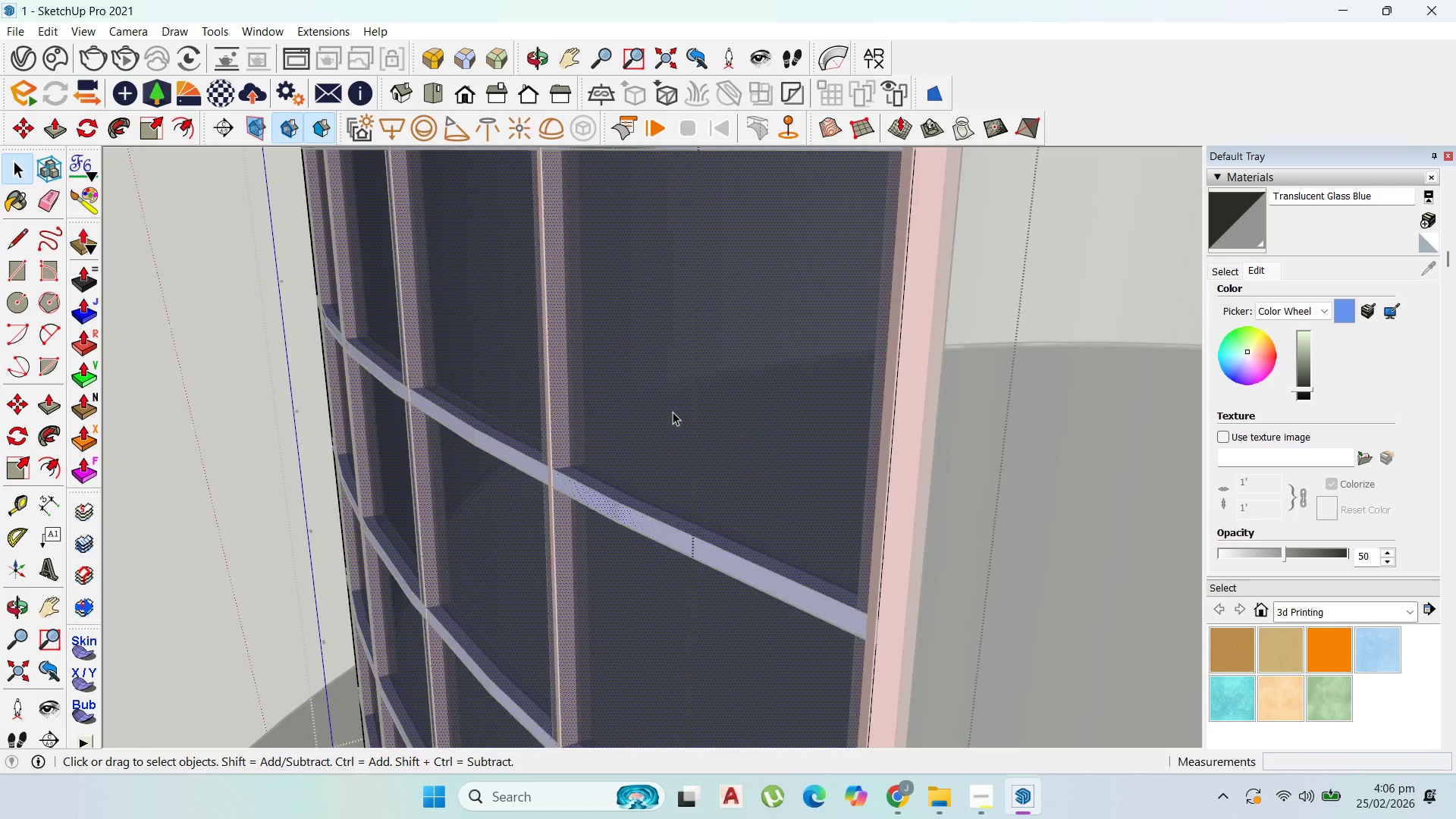 
scroll: coordinate [645, 426], scroll_direction: up, amount: 7.0
 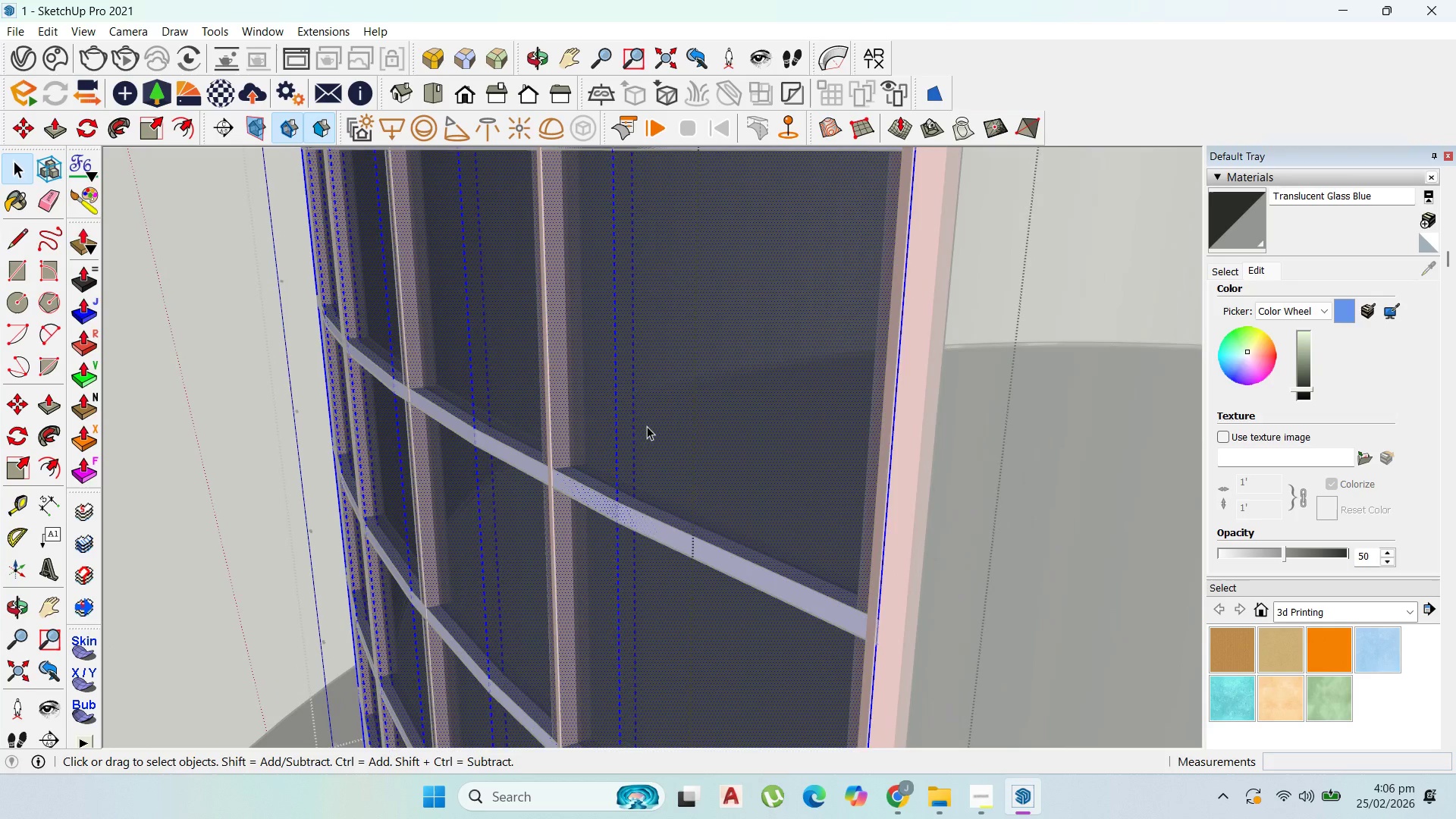 
scroll: coordinate [688, 407], scroll_direction: down, amount: 4.0
 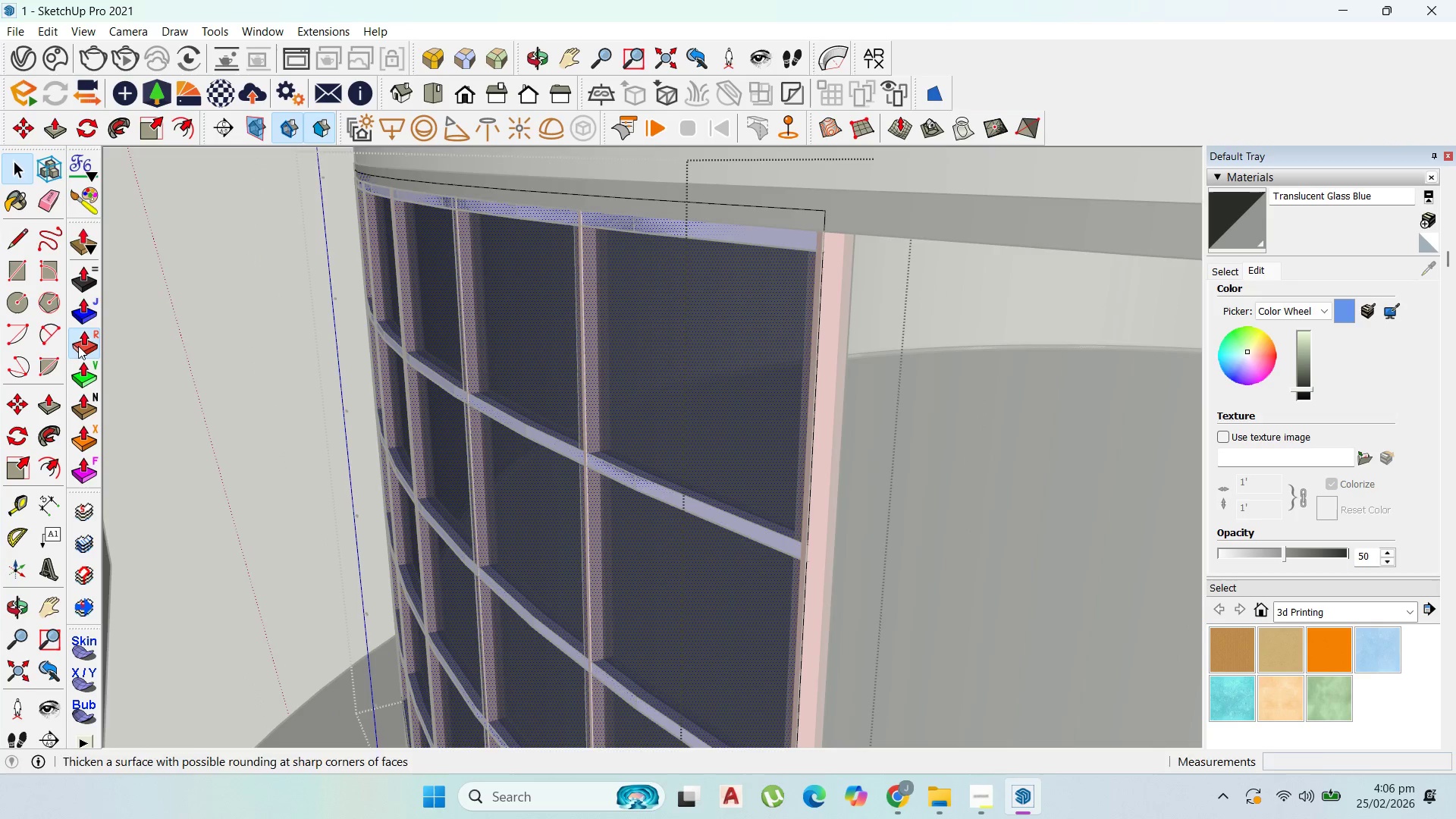 
left_click([631, 402])
 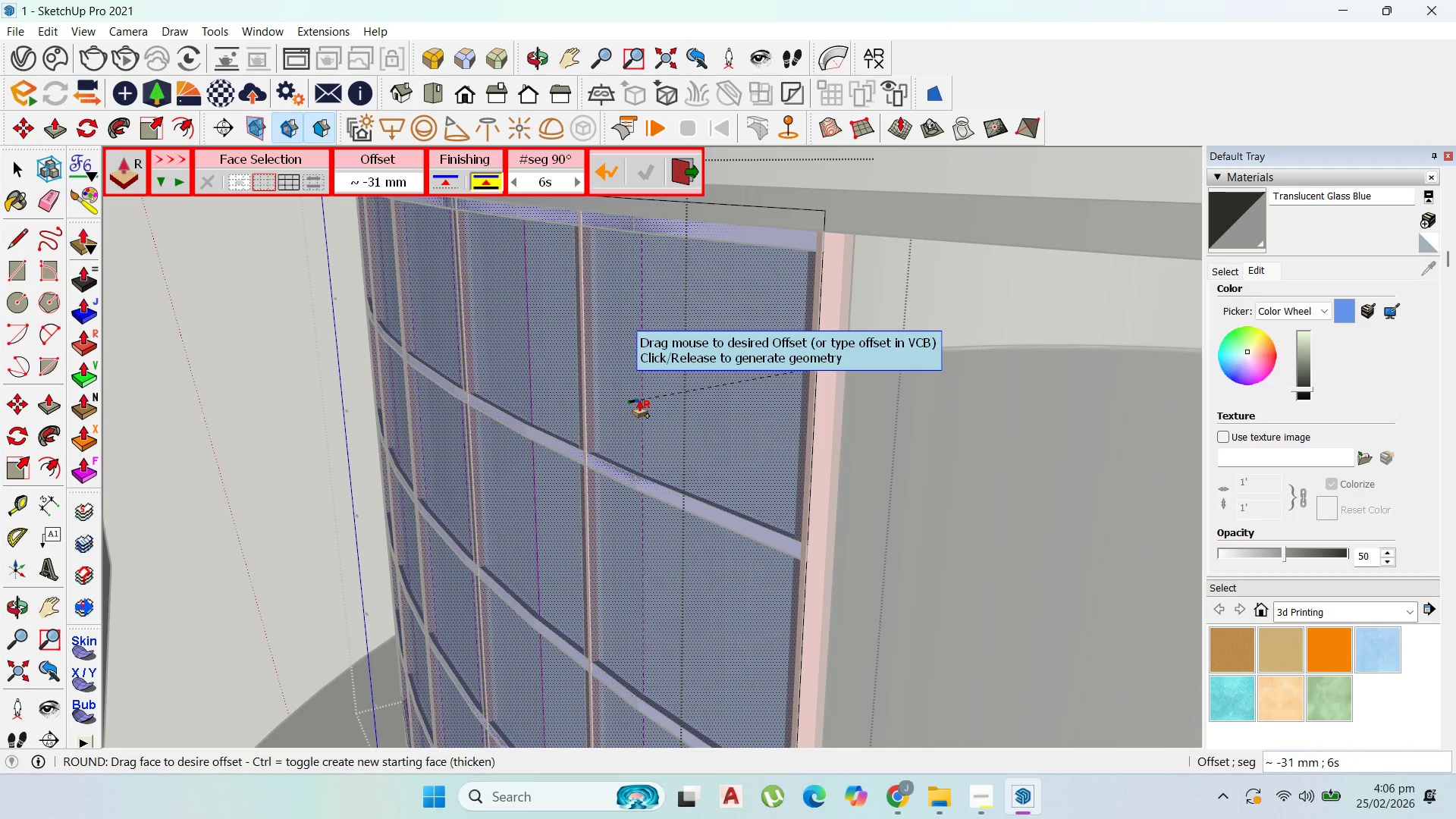 
scroll: coordinate [637, 400], scroll_direction: up, amount: 2.0
 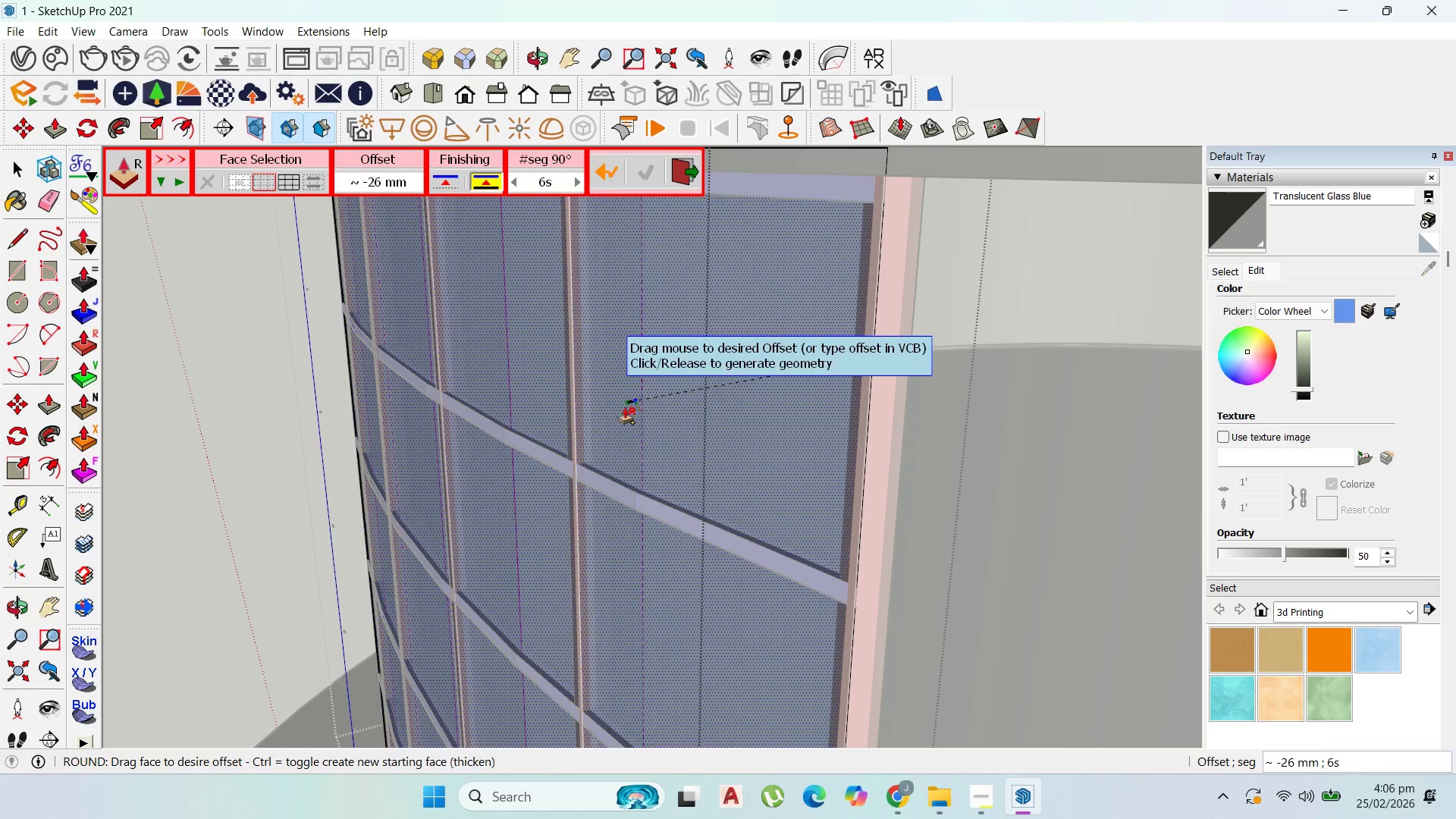 
key(Escape)
 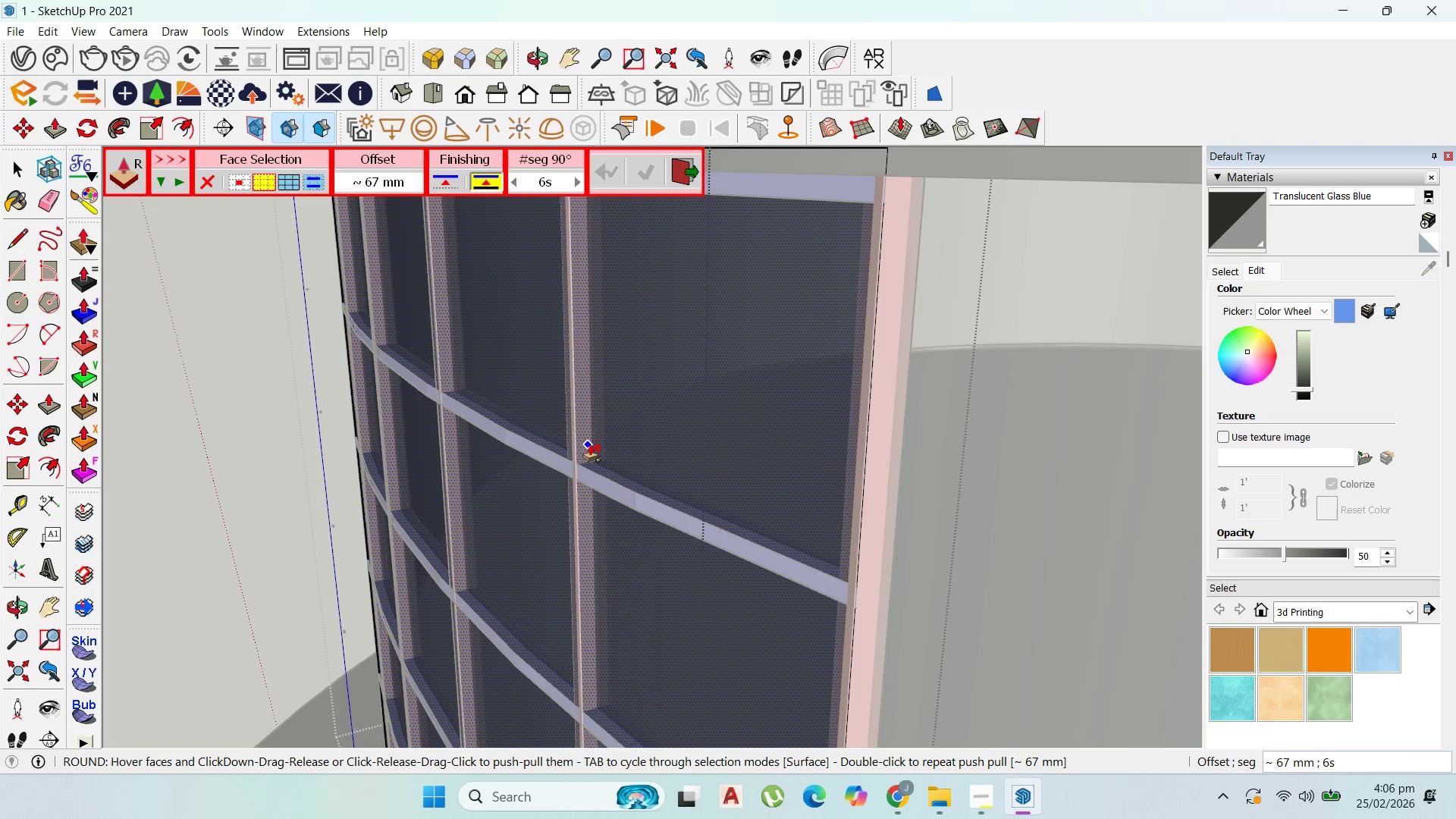 
scroll: coordinate [573, 479], scroll_direction: up, amount: 14.0
 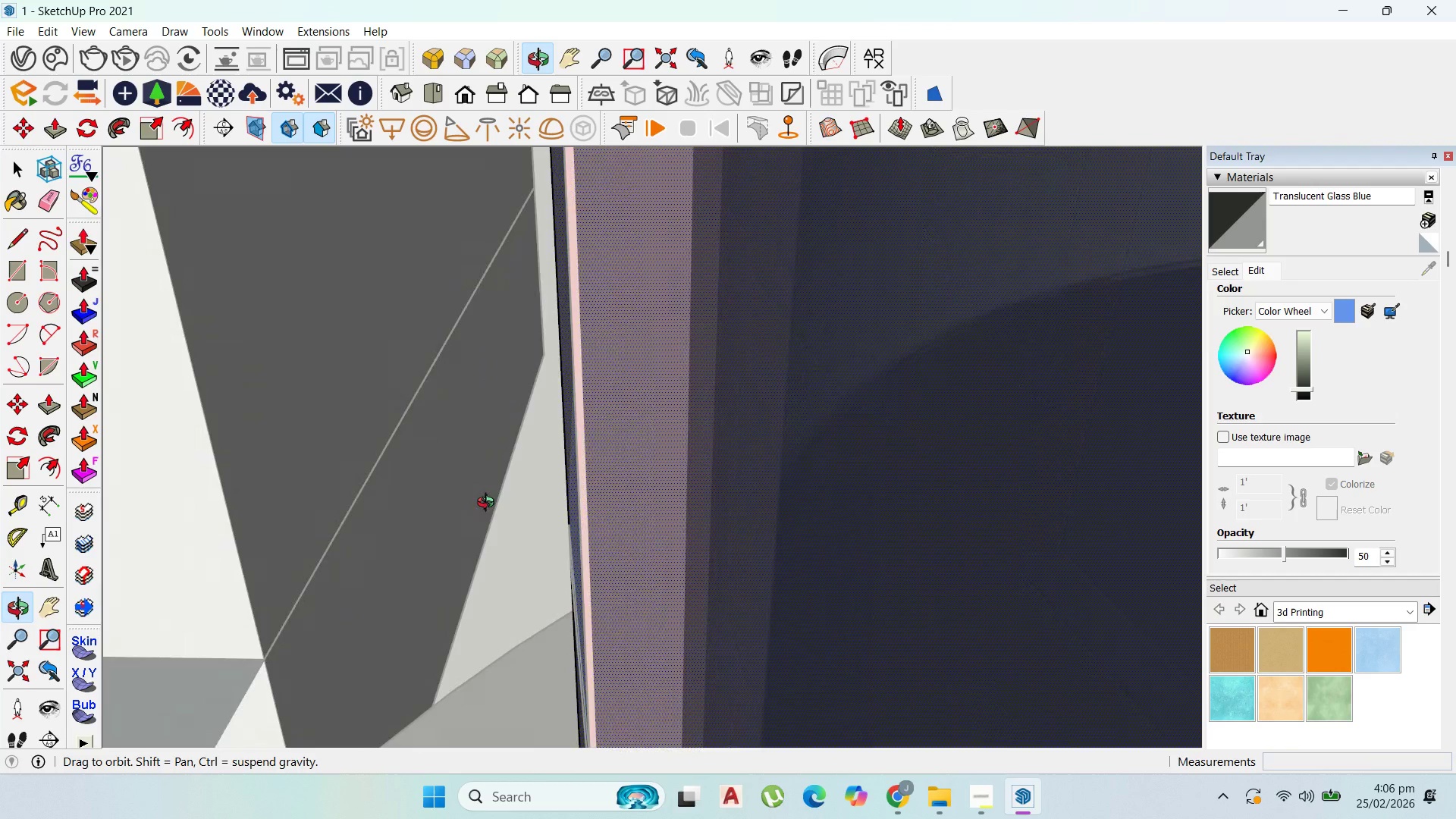 
wait(5.75)
 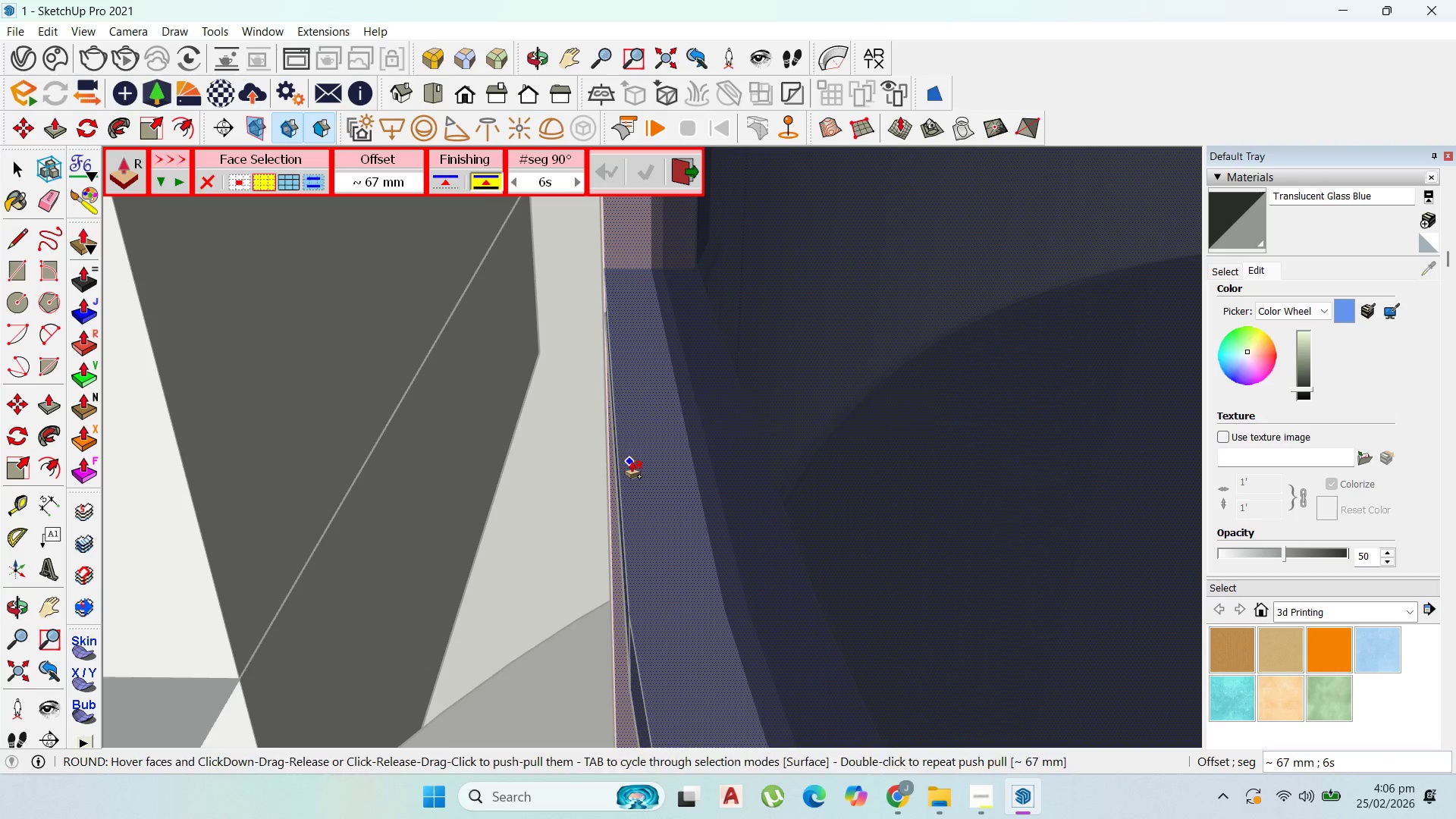 
left_click([629, 461])
 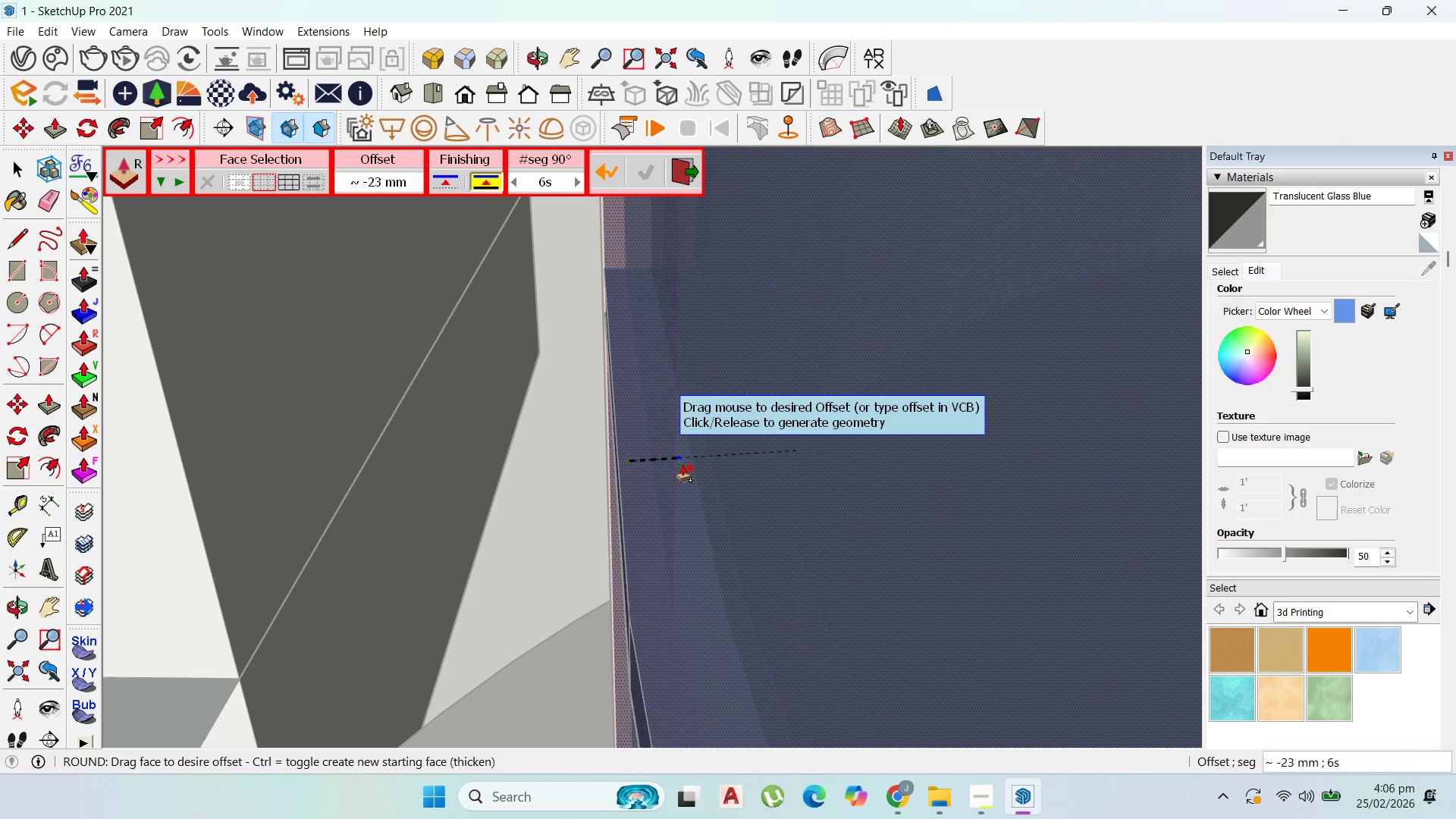 
scroll: coordinate [626, 459], scroll_direction: up, amount: 6.0
 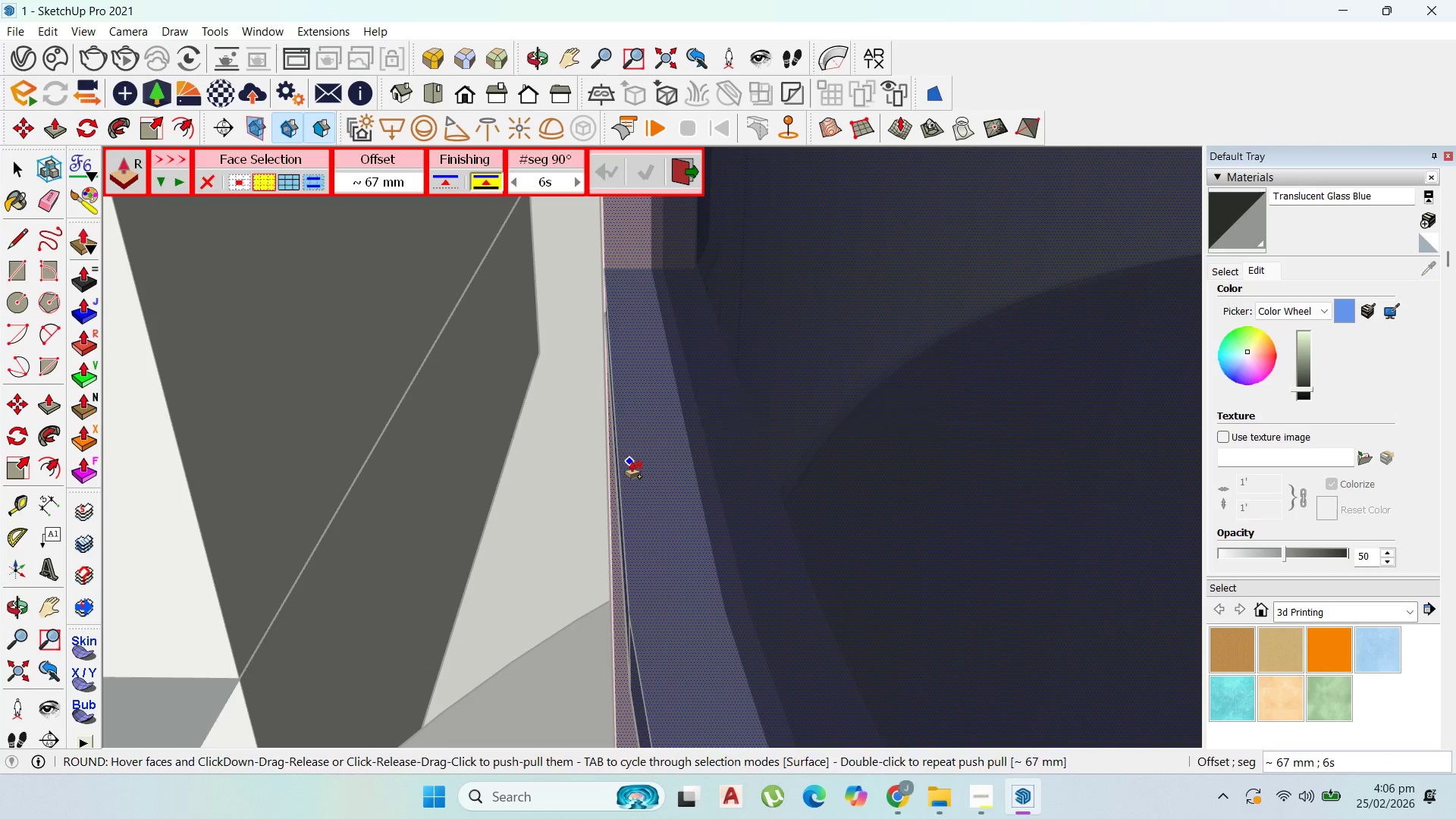 
left_click([680, 465])
 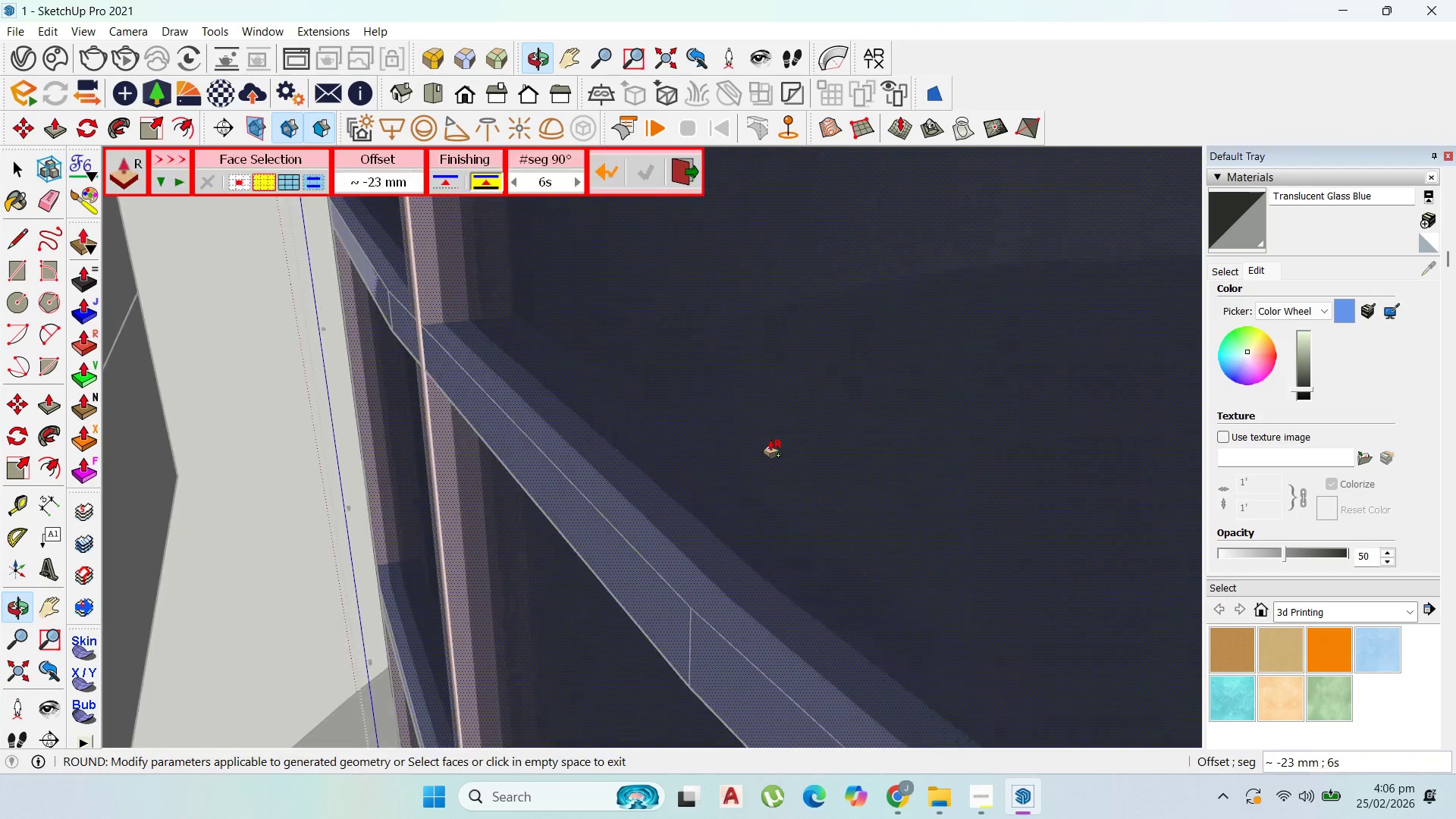 
scroll: coordinate [678, 475], scroll_direction: down, amount: 12.0
 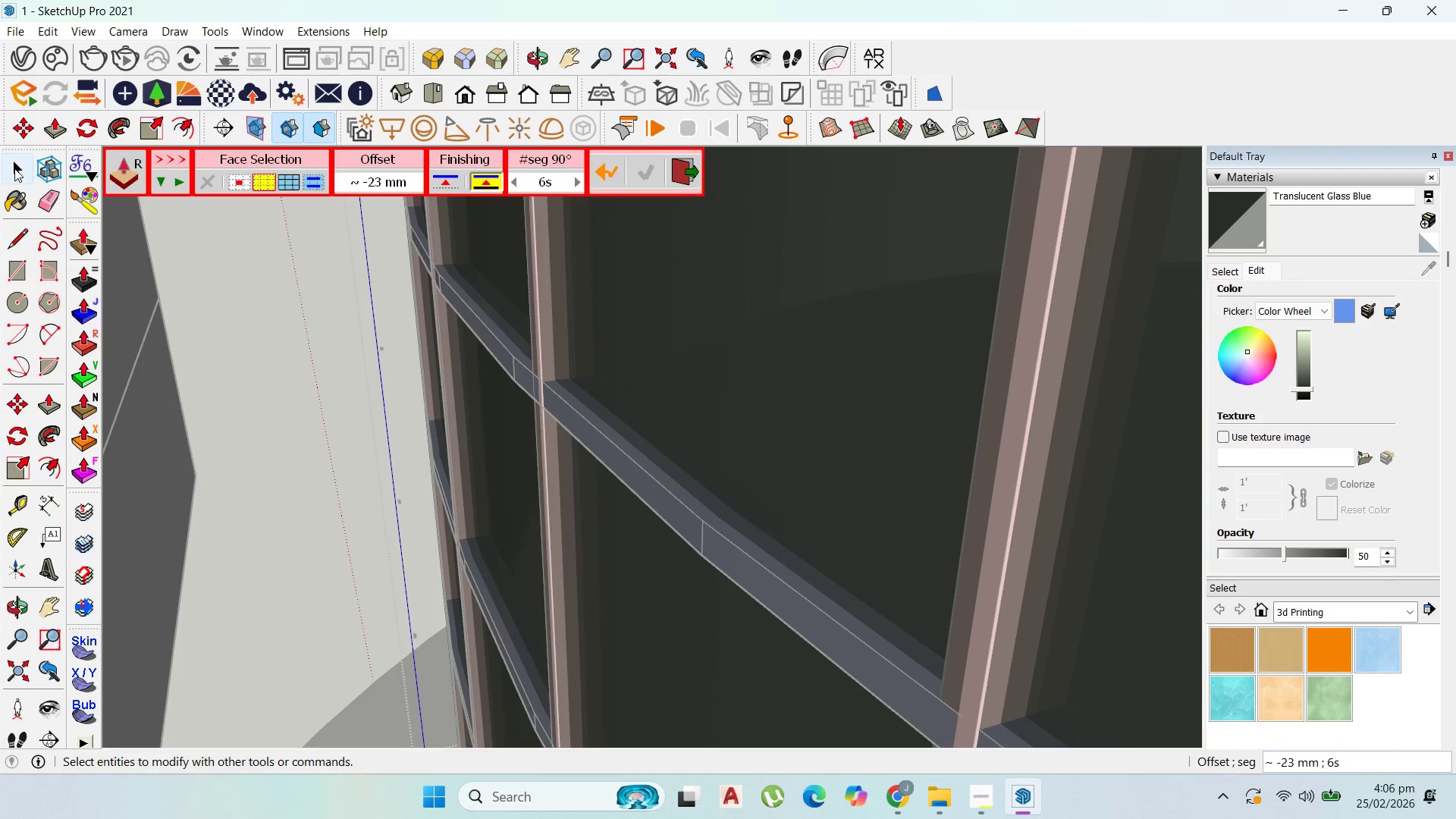 
left_click_drag(start_coordinate=[16, 169], to_coordinate=[22, 169])
 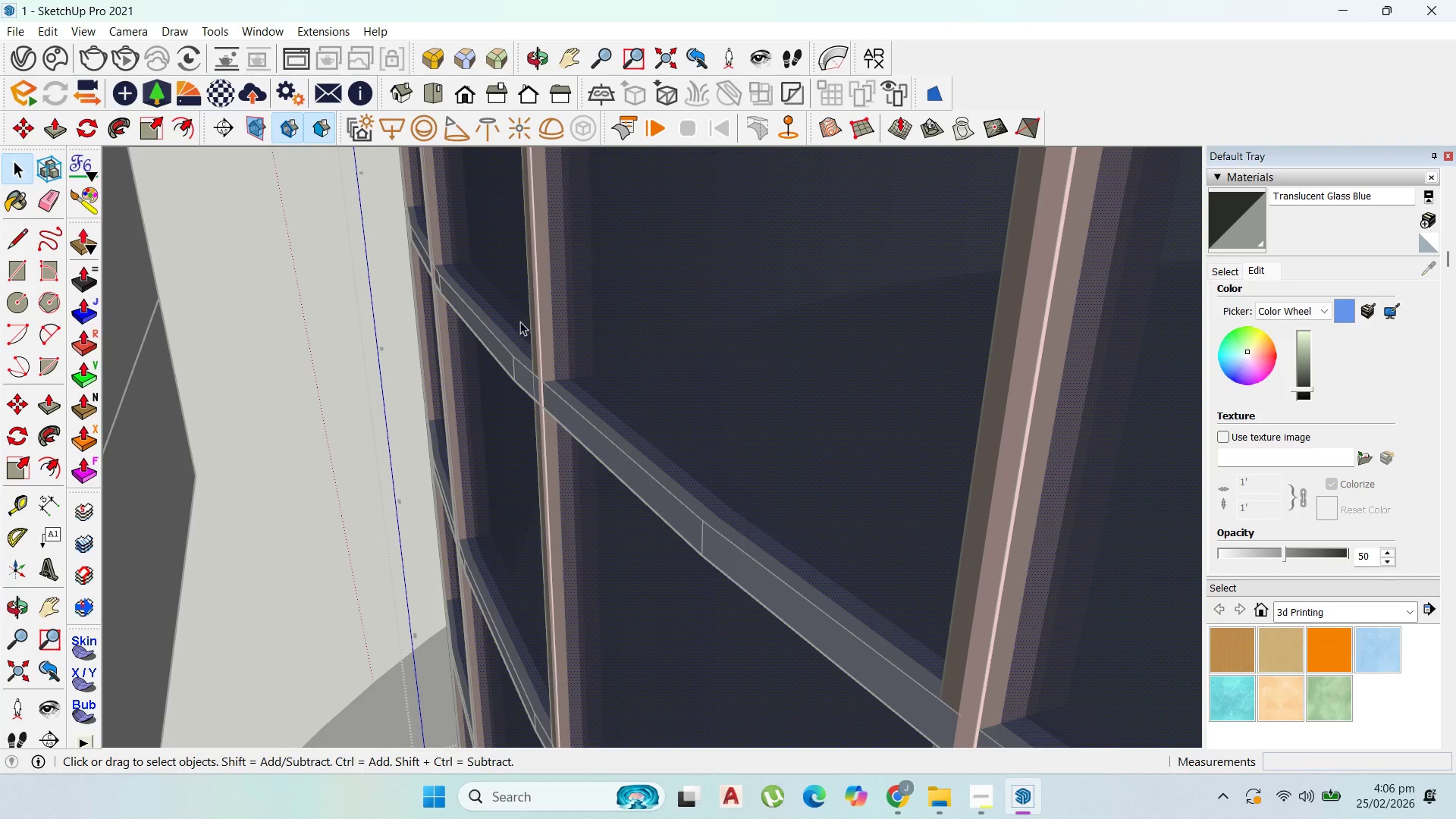 
left_click([571, 330])
 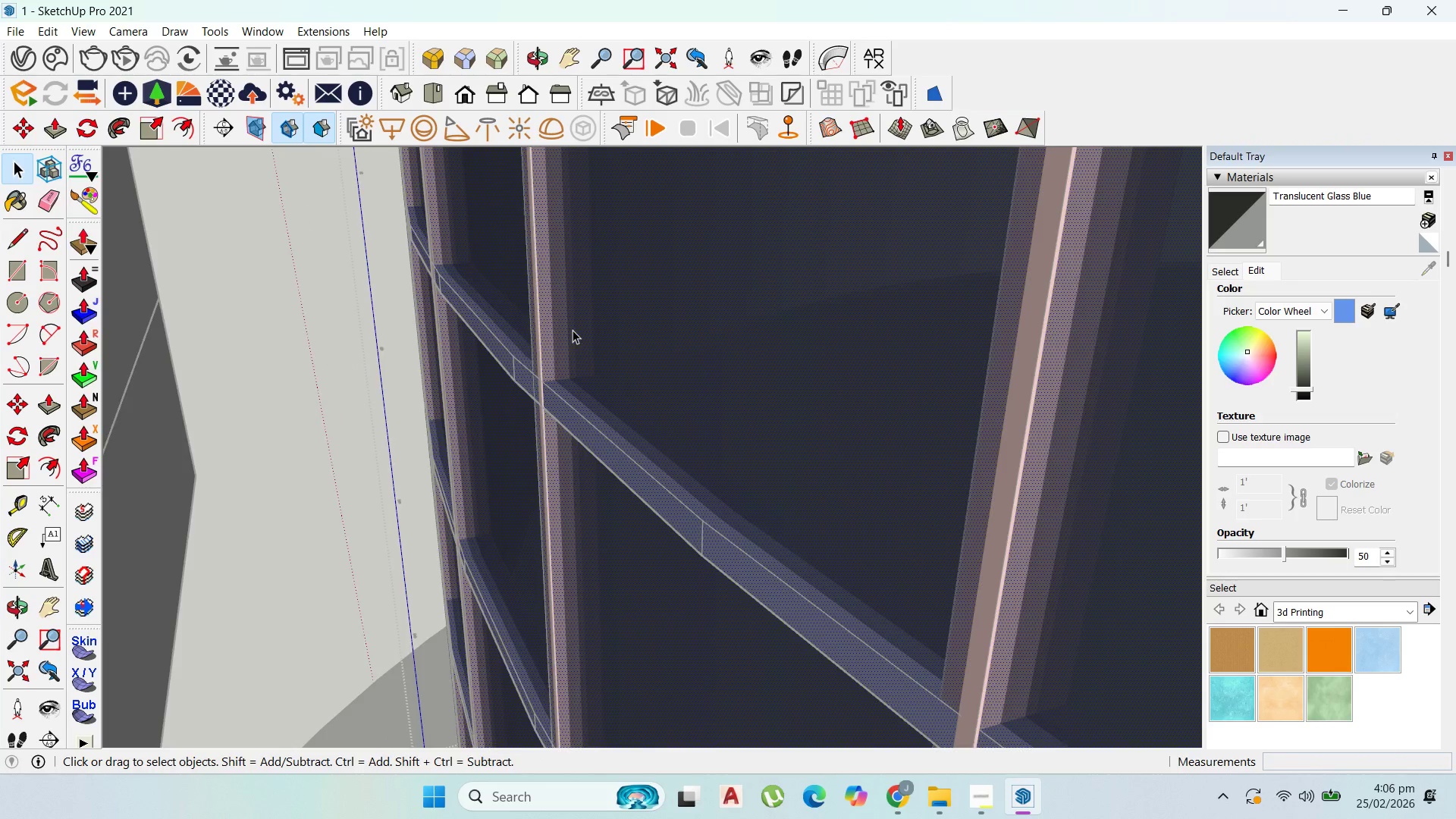 
key(Delete)
 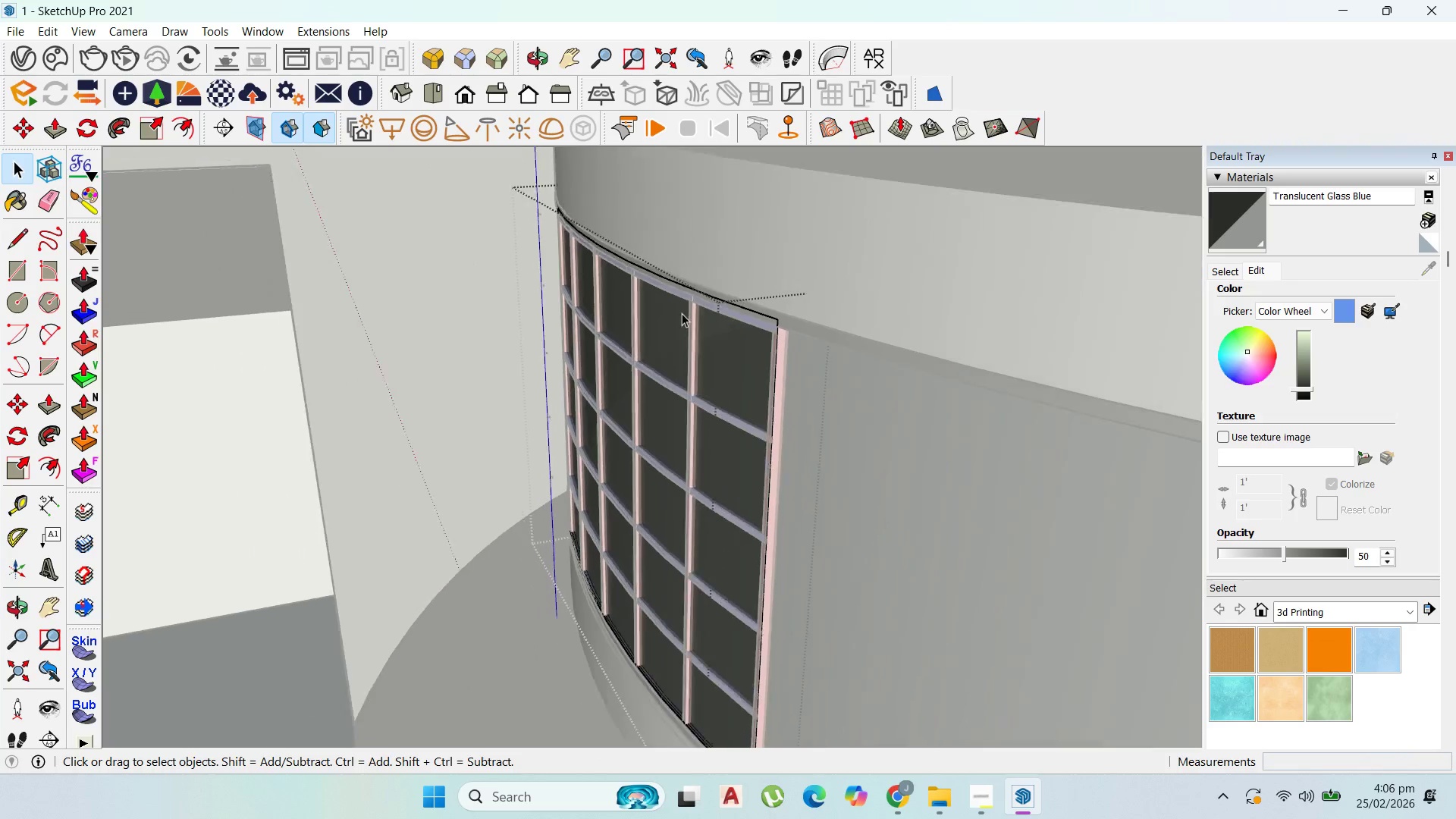 
scroll: coordinate [662, 378], scroll_direction: down, amount: 17.0
 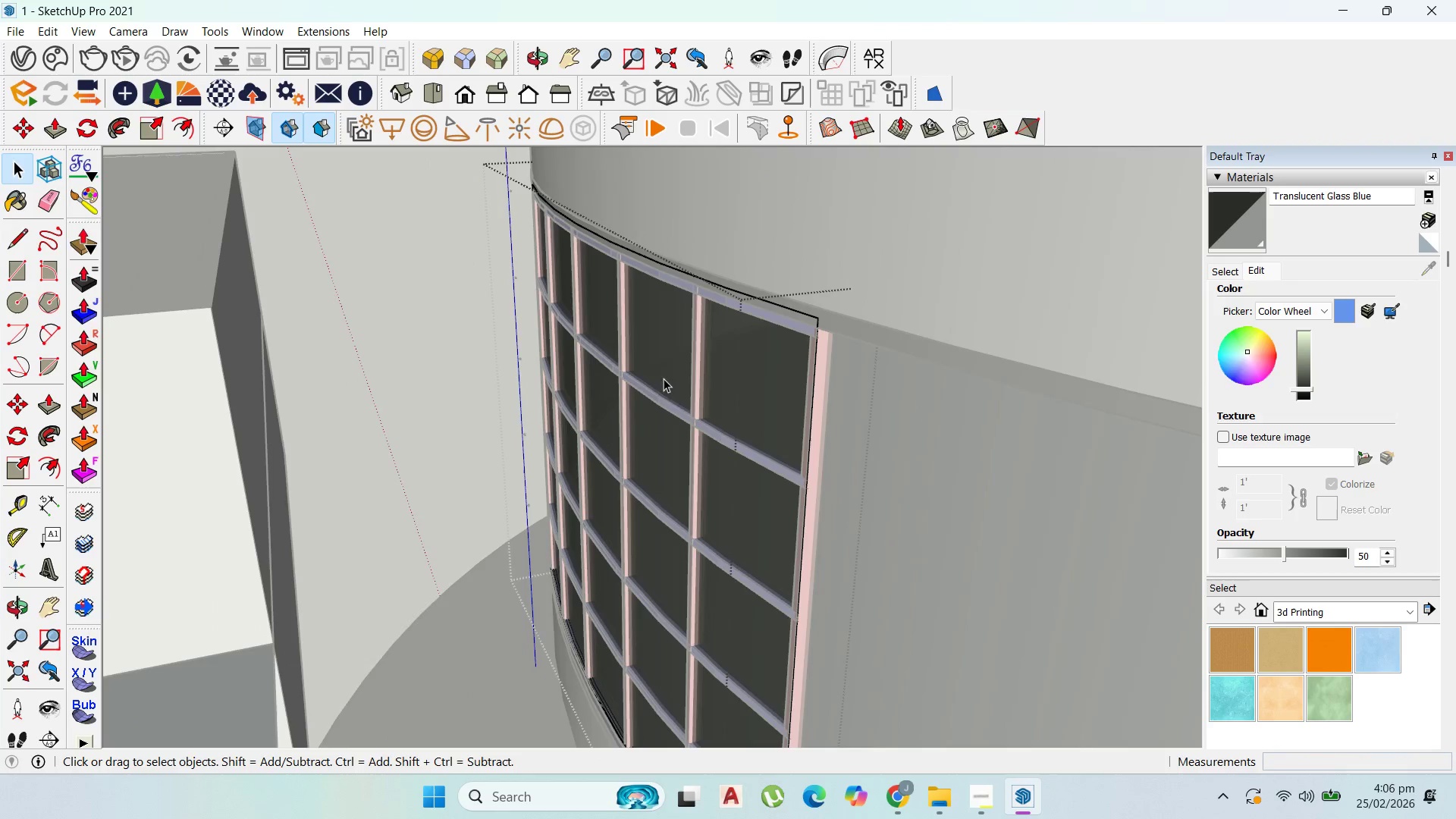 
key(Escape)
 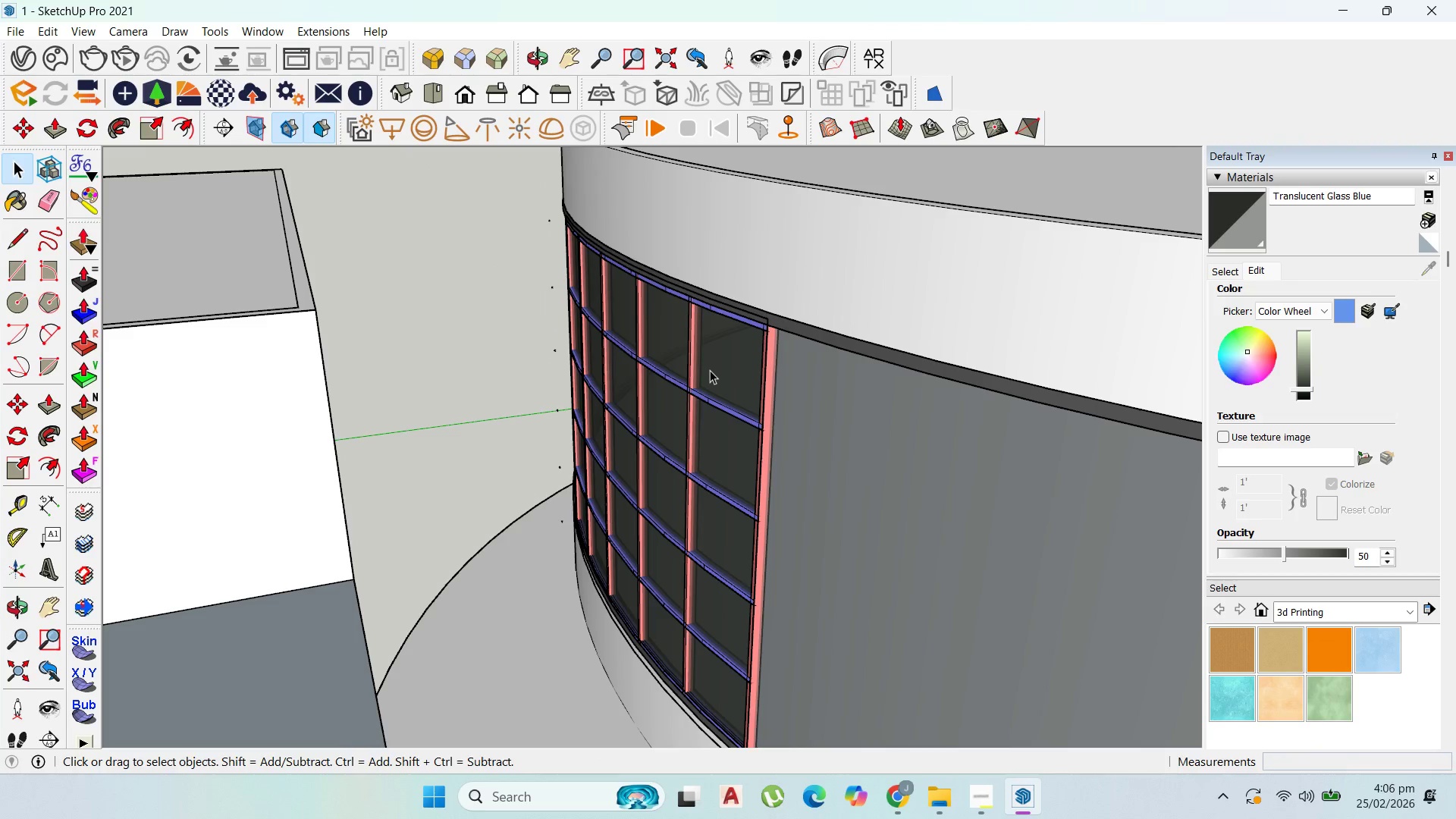 
scroll: coordinate [682, 313], scroll_direction: down, amount: 4.0
 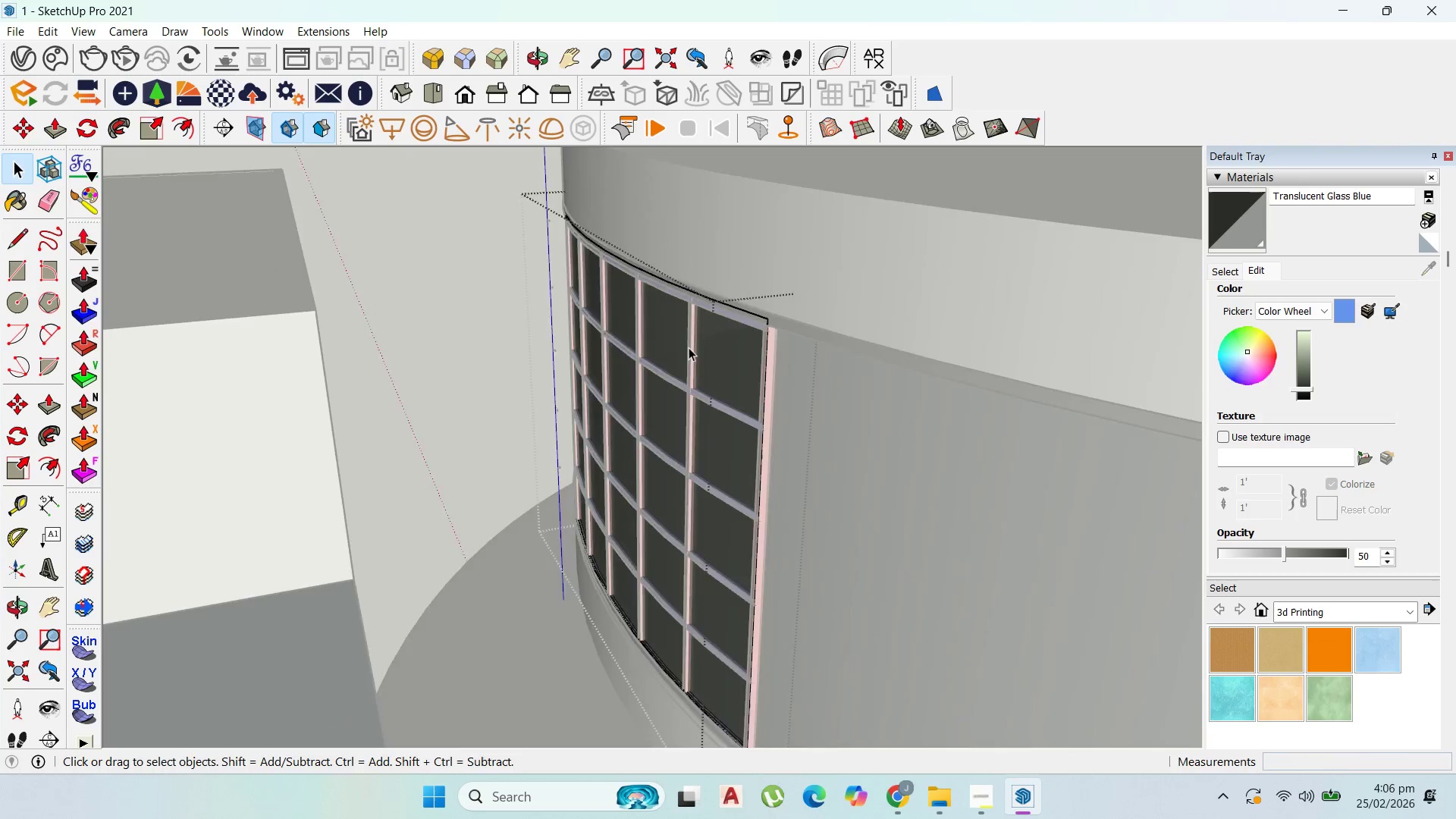 
key(Escape)
 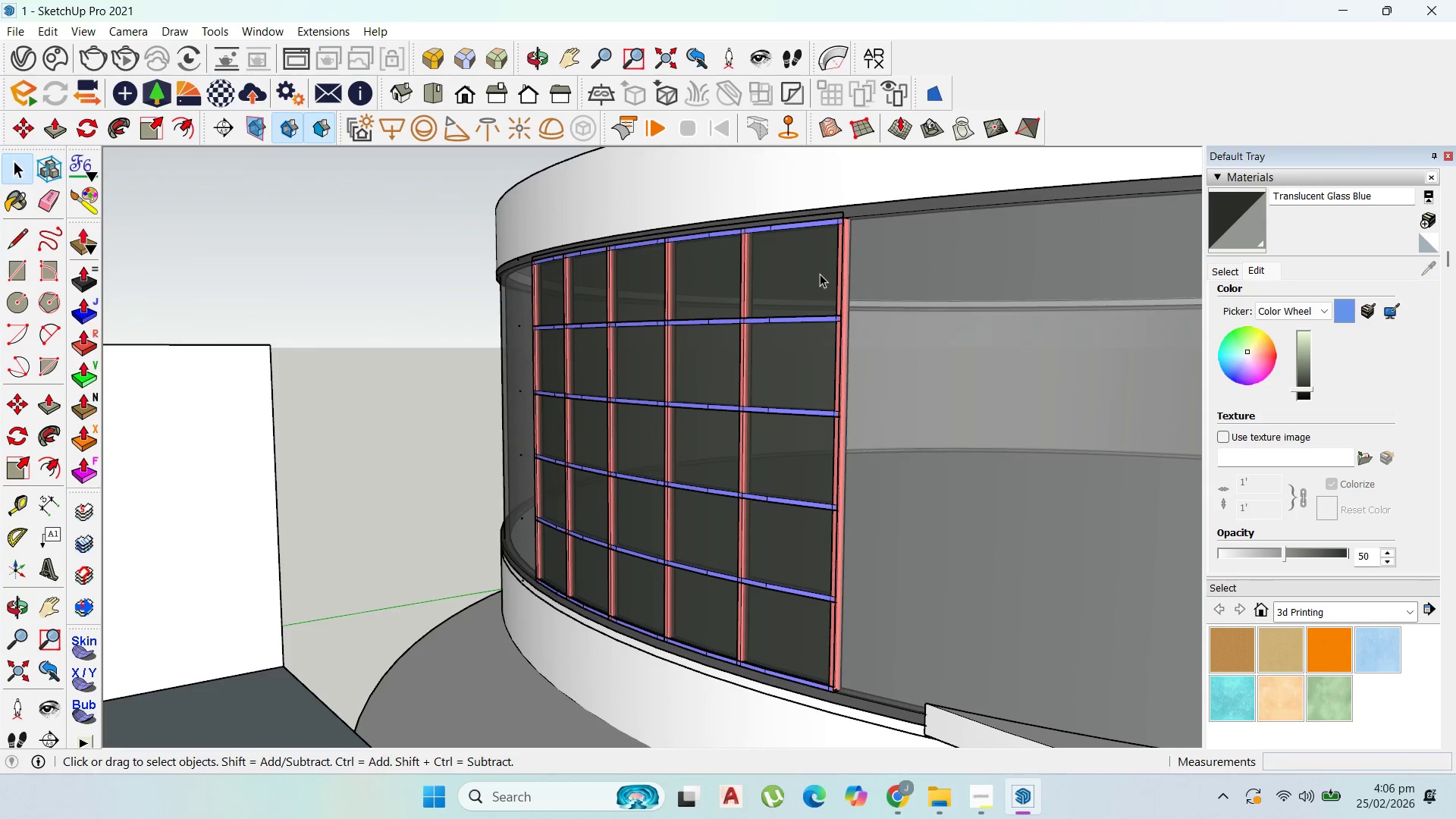 
scroll: coordinate [840, 240], scroll_direction: up, amount: 12.0
 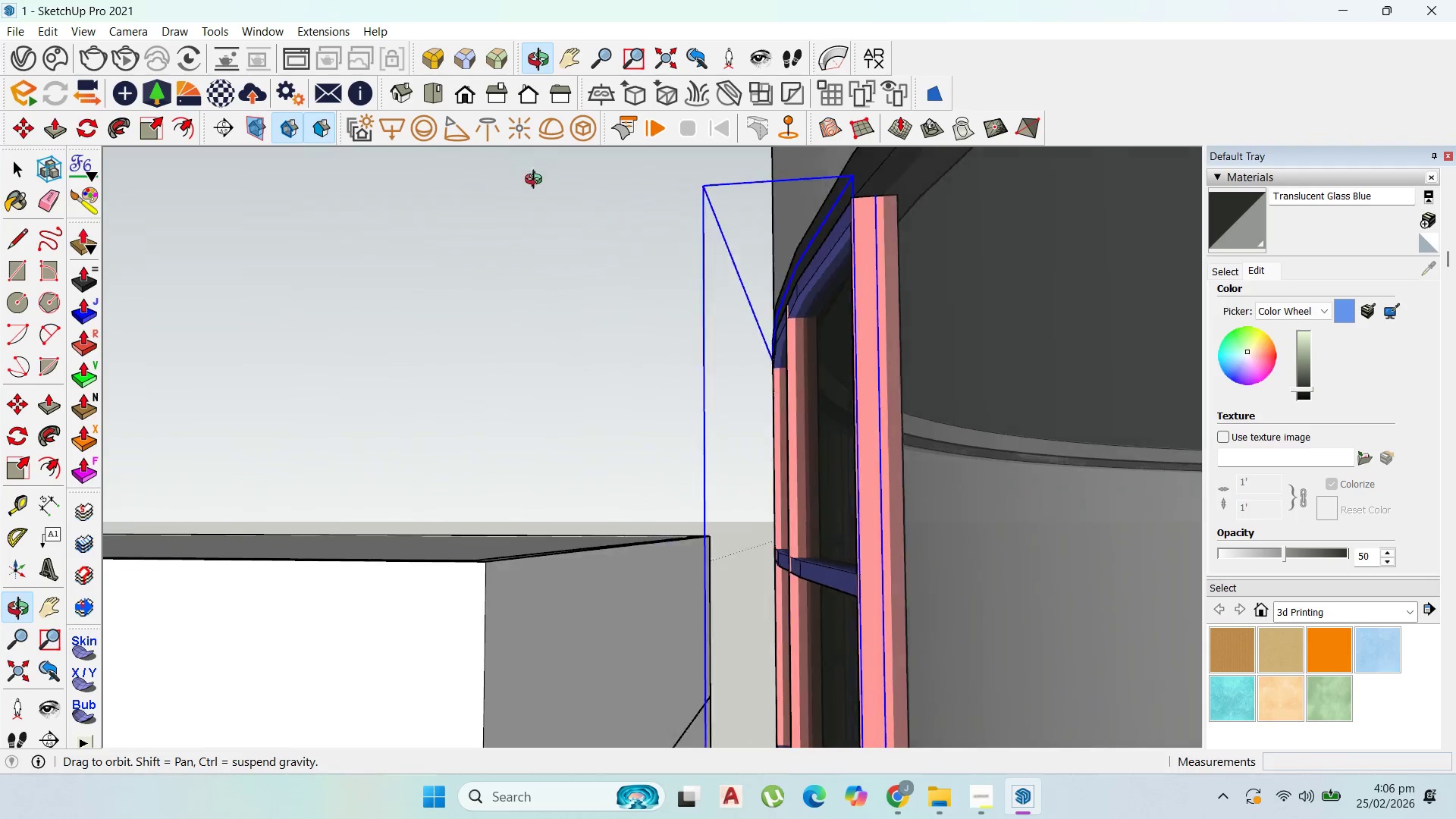 
hold_key(key=ShiftLeft, duration=0.89)
left_click([734, 233])
 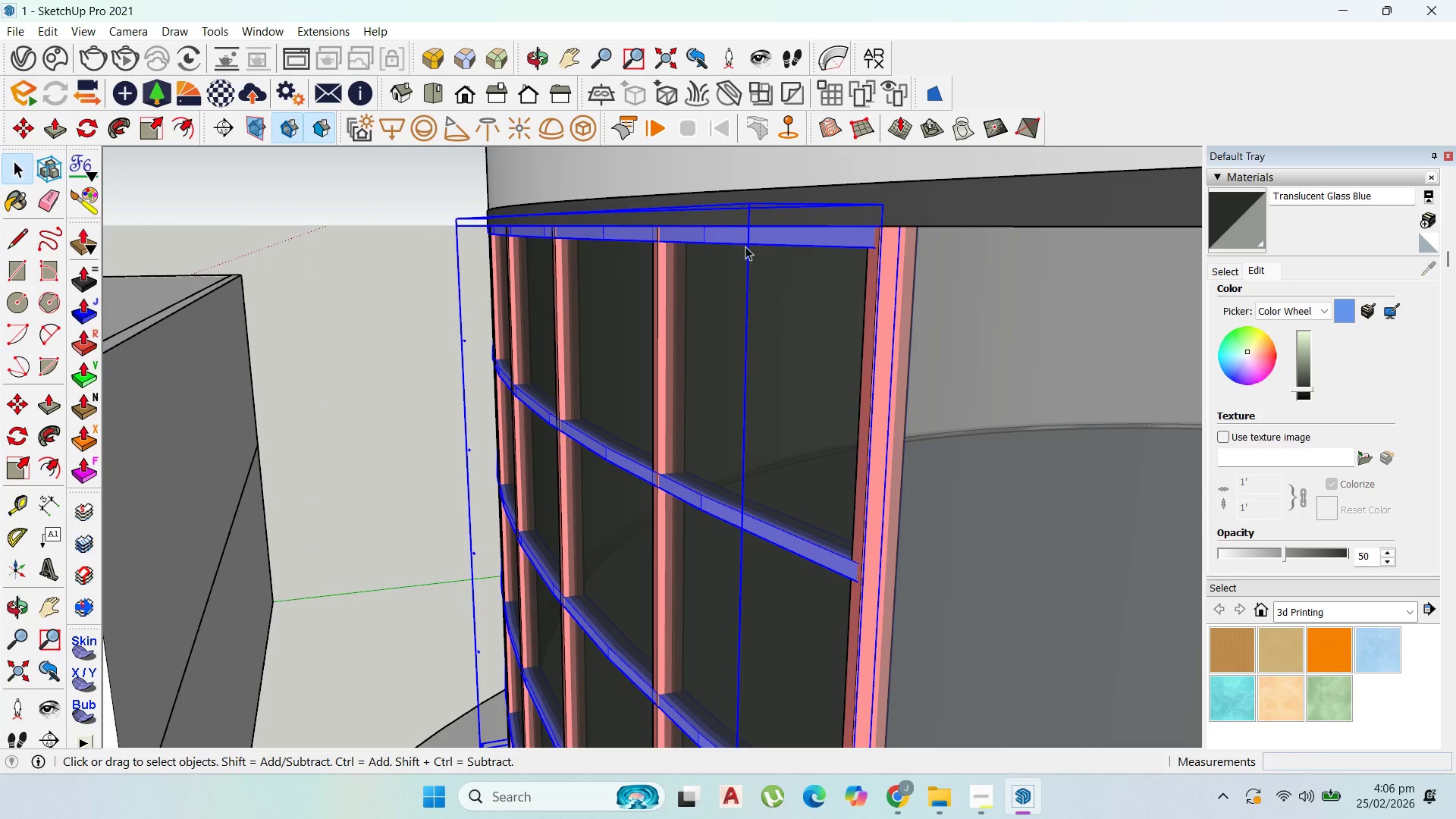 
hold_key(key=ShiftLeft, duration=1.08)
left_click([869, 311])
 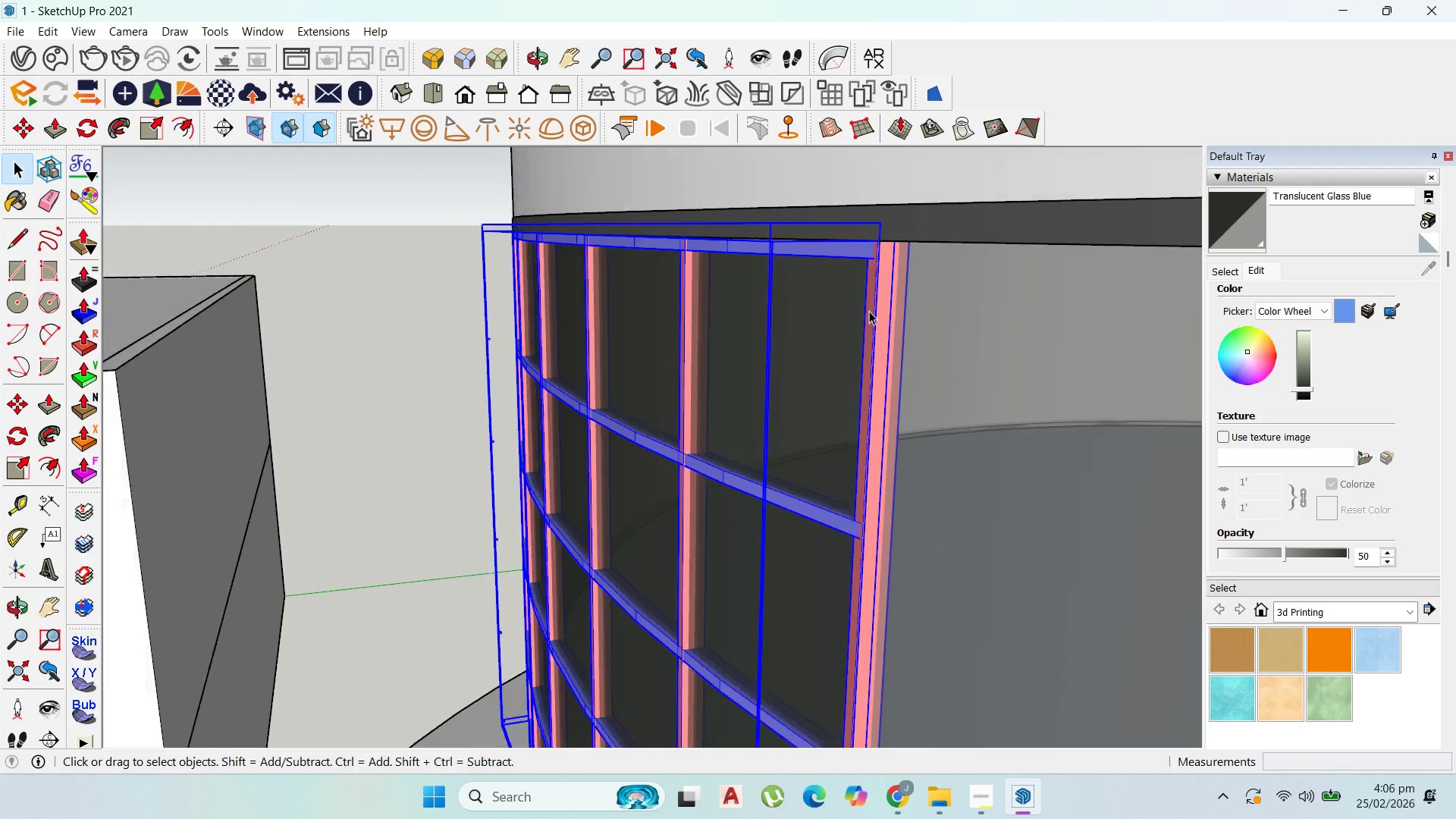 
right_click([864, 315])
 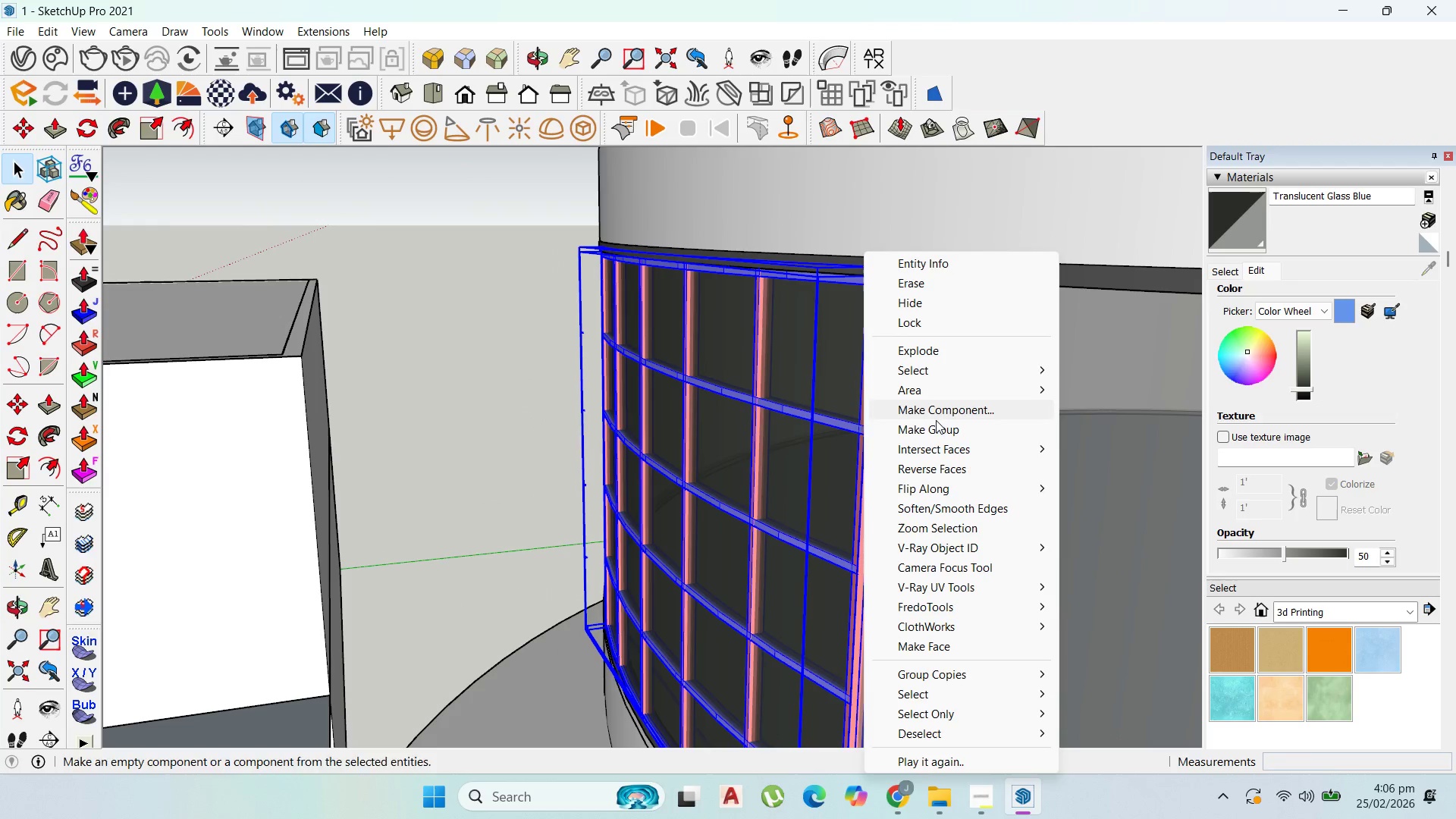 
scroll: coordinate [864, 315], scroll_direction: down, amount: 9.0
 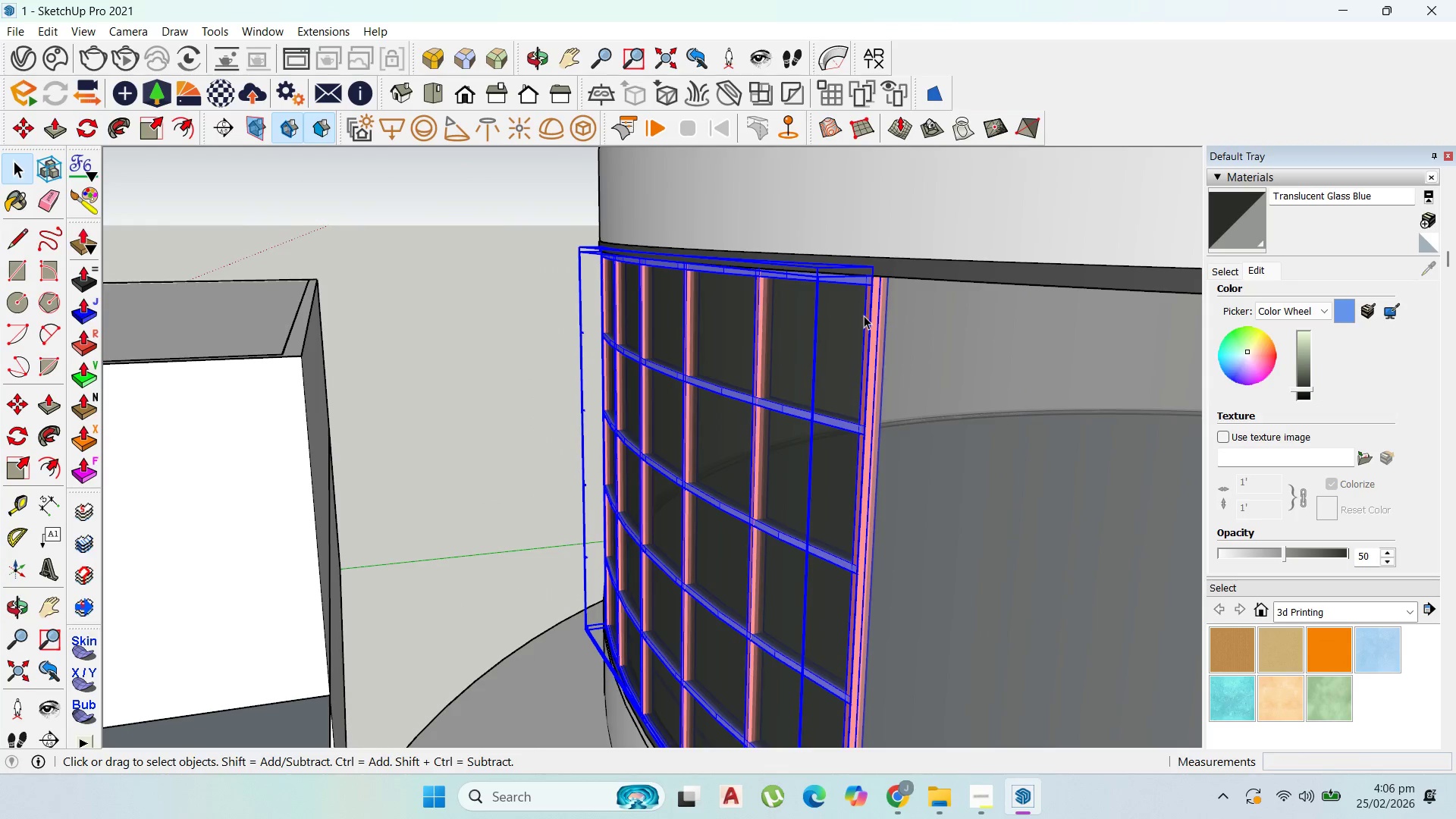 
left_click([936, 427])
 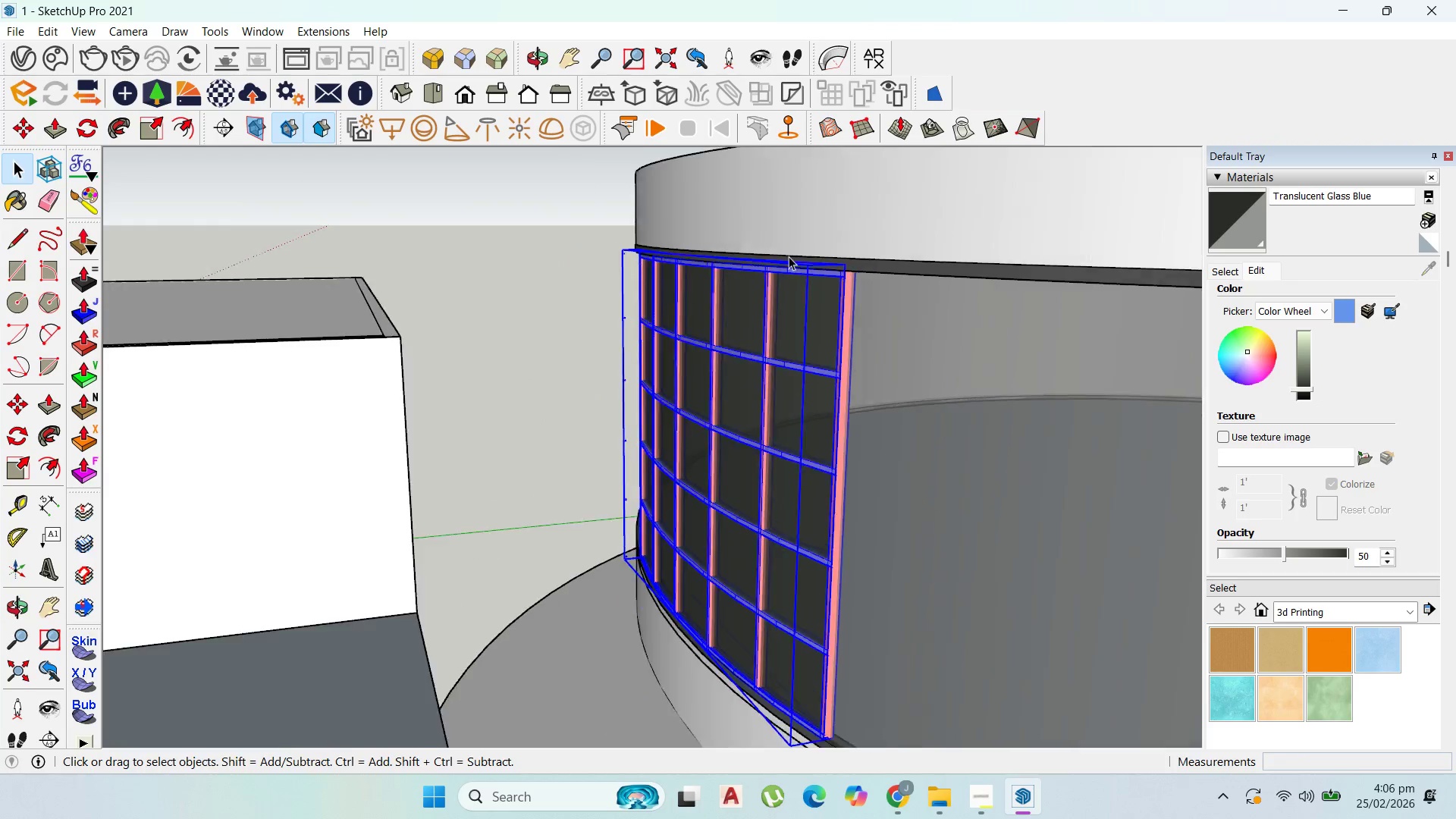 
key(Escape)
 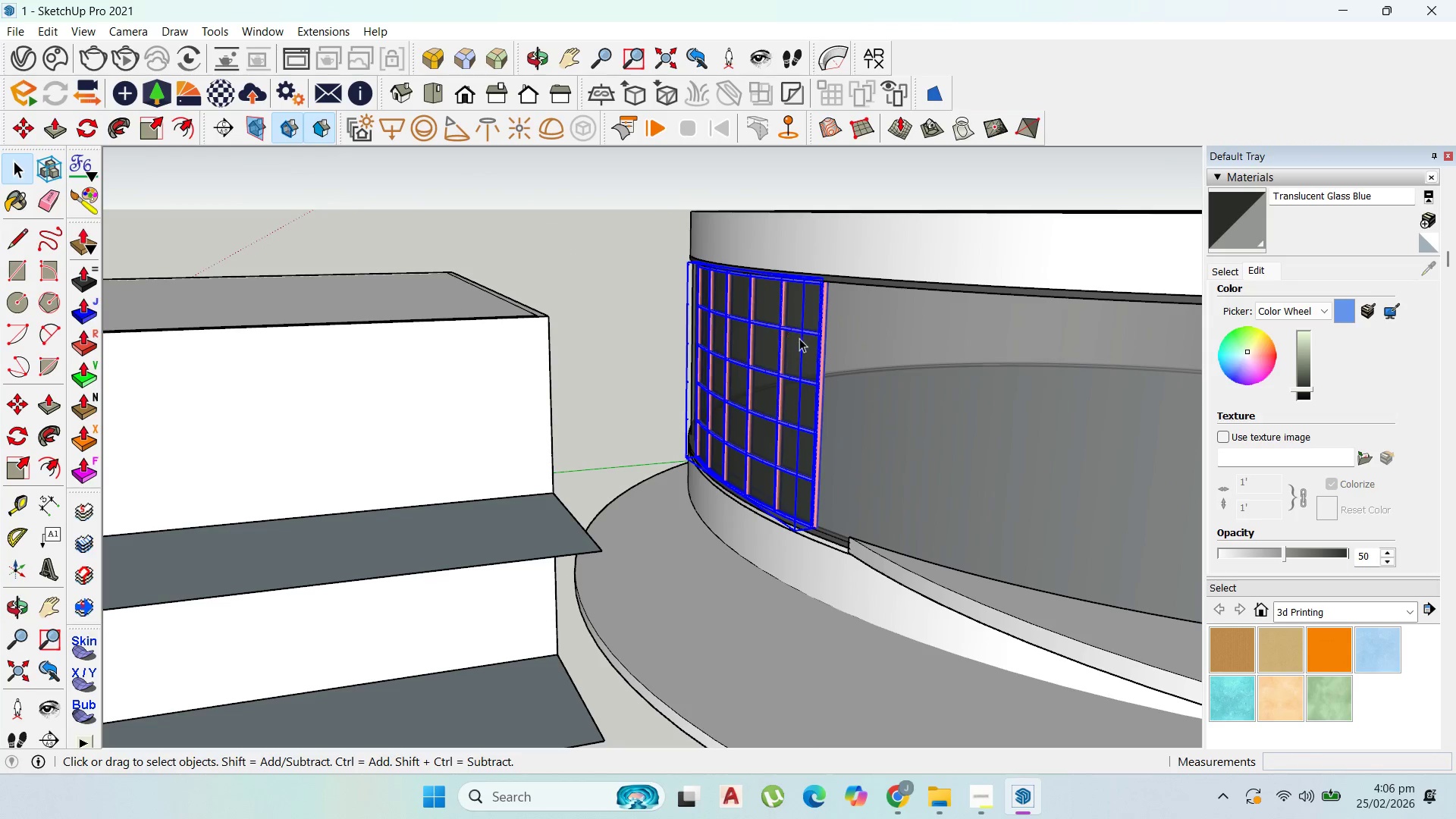 
scroll: coordinate [787, 287], scroll_direction: down, amount: 11.0
 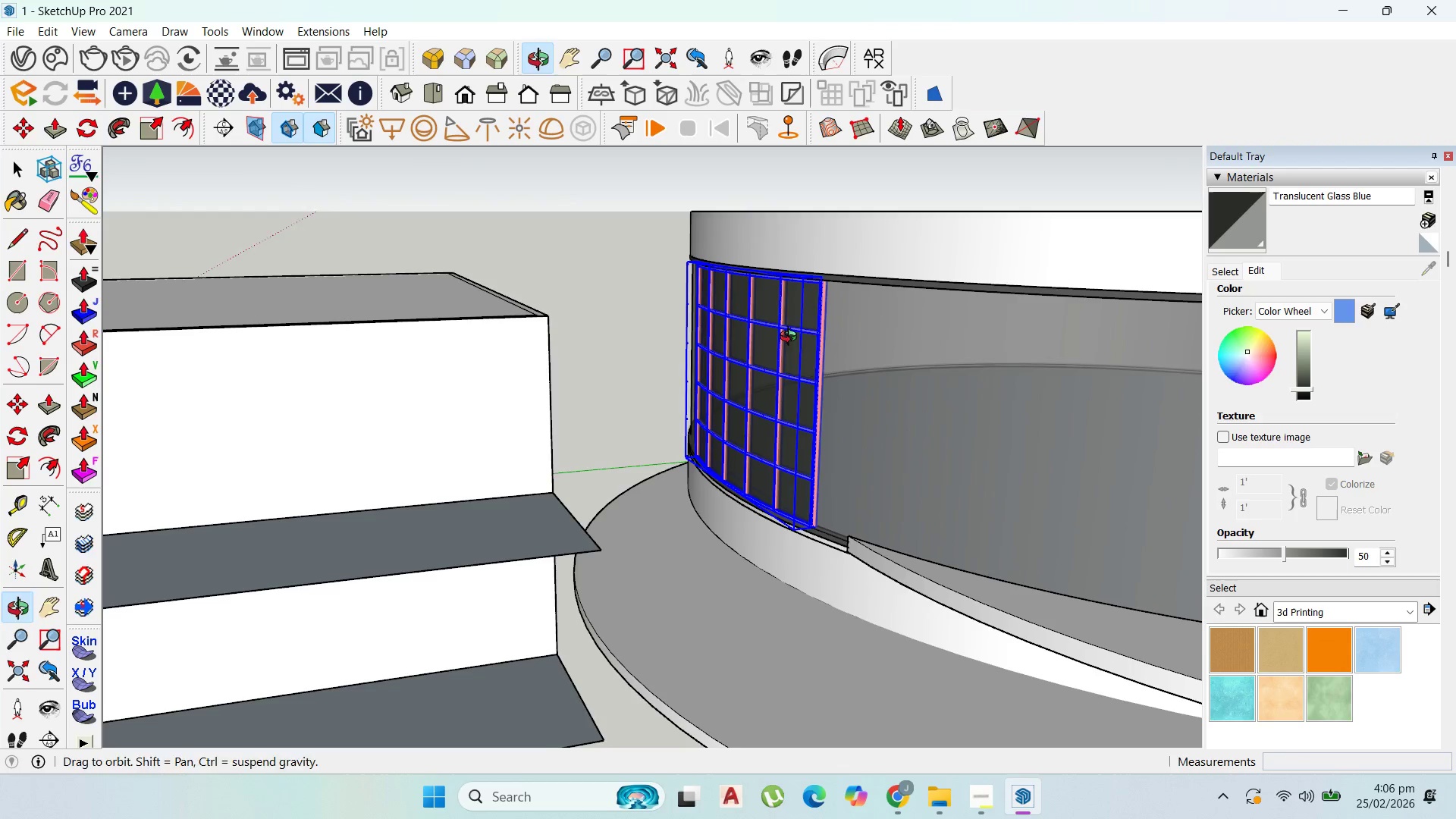 
key(Escape)
 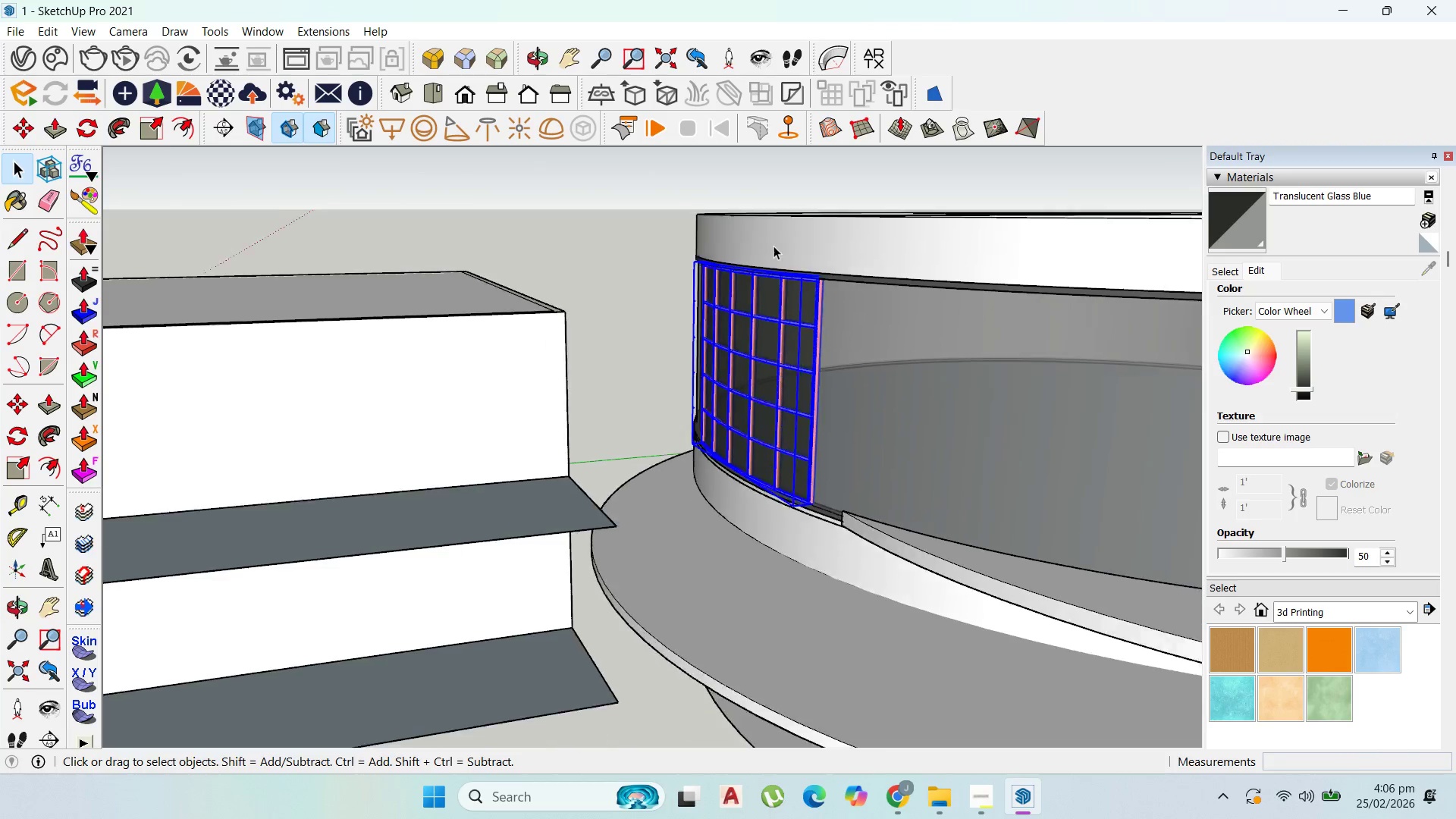 
left_click([642, 281])
 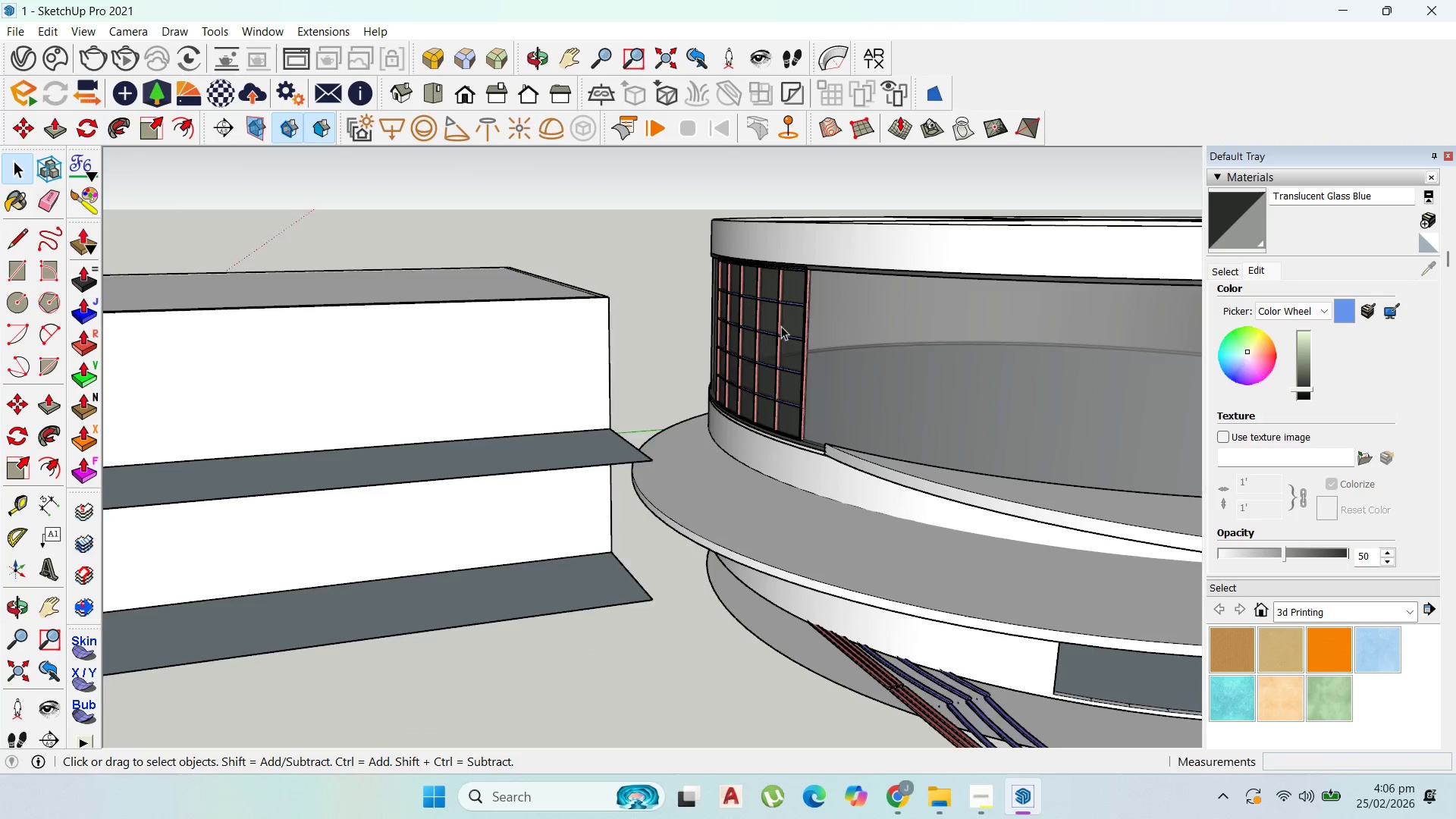 
scroll: coordinate [773, 241], scroll_direction: down, amount: 4.0
 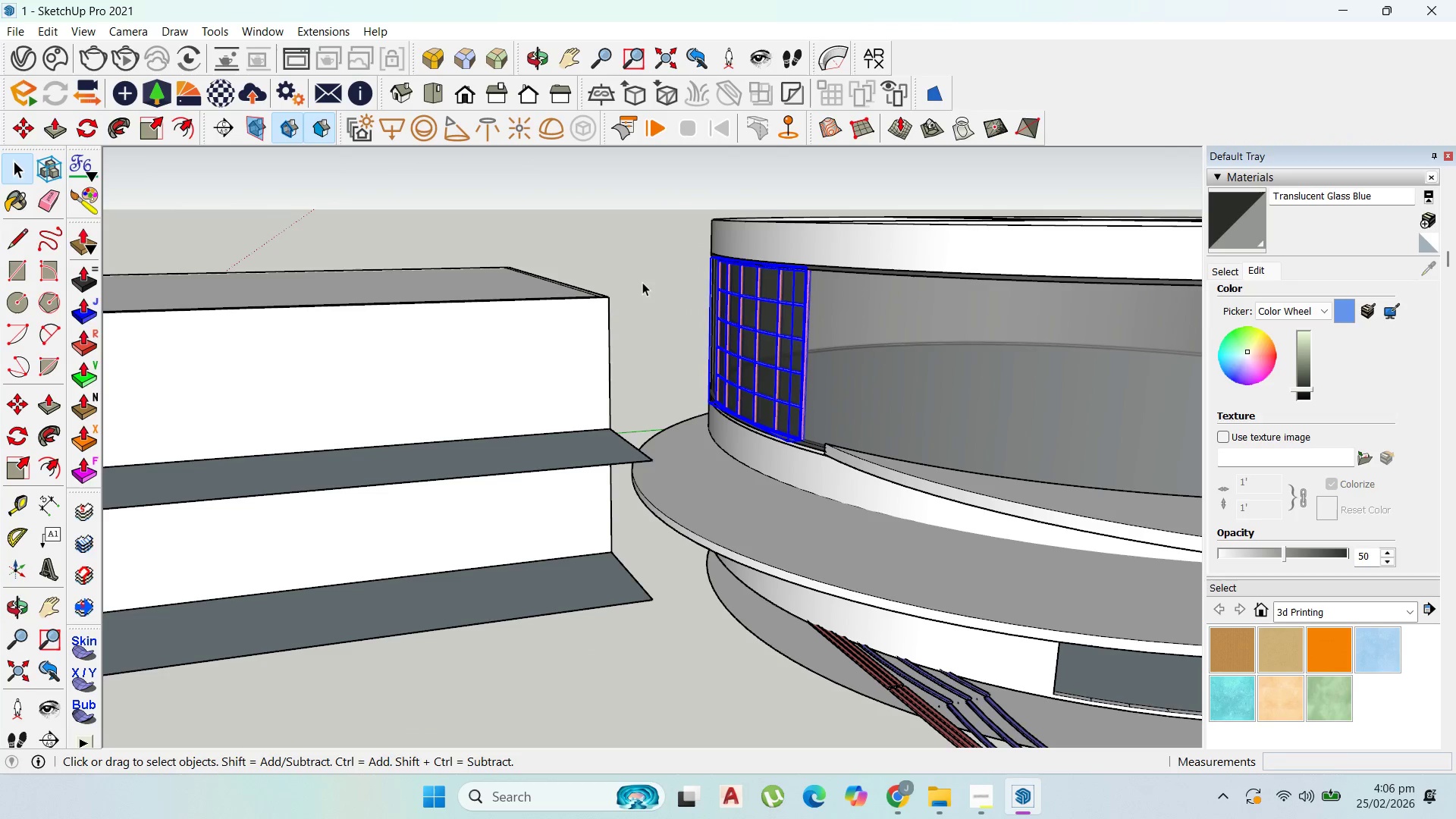 
left_click([796, 489])
 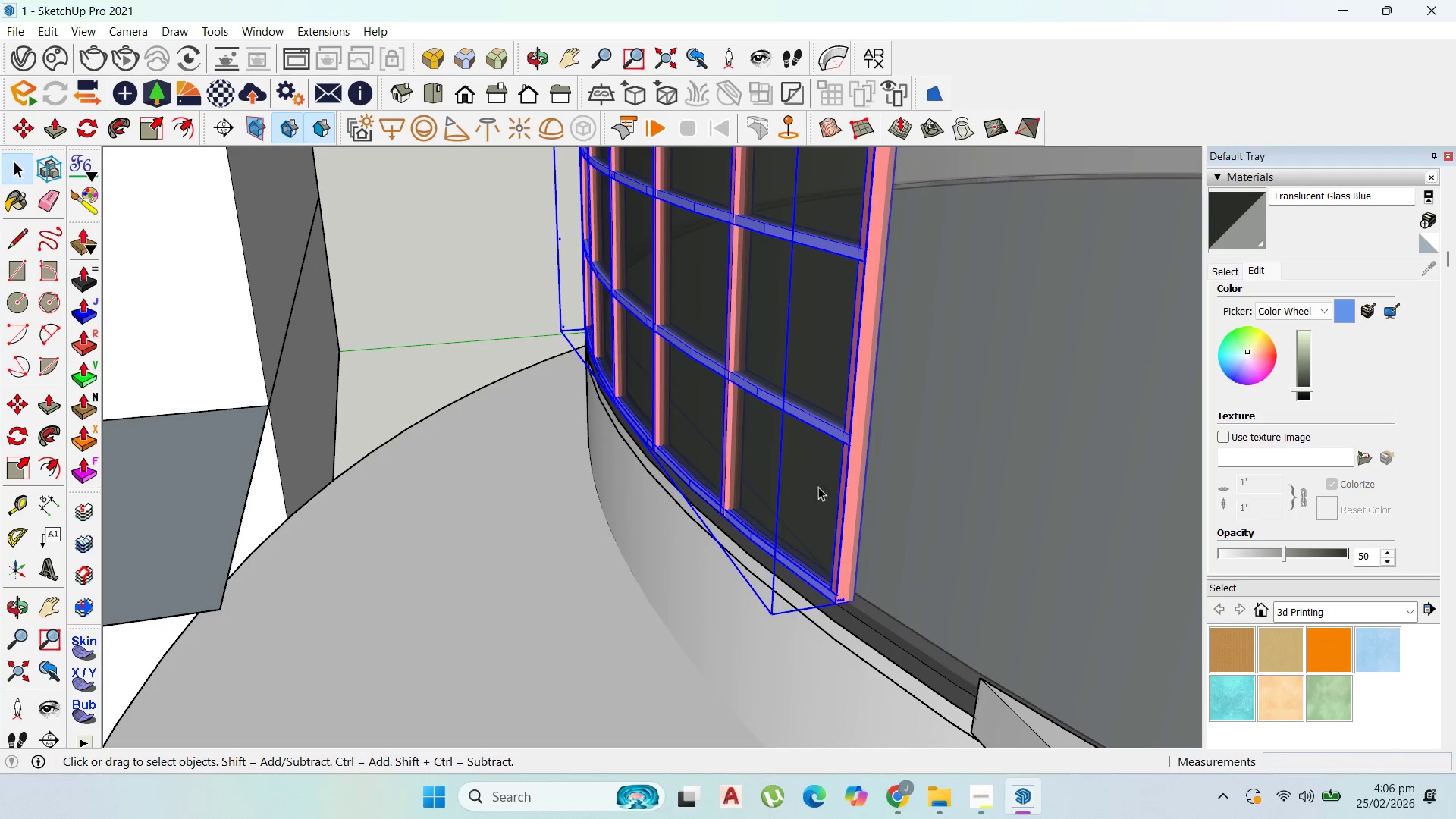 
scroll: coordinate [819, 485], scroll_direction: up, amount: 19.0
 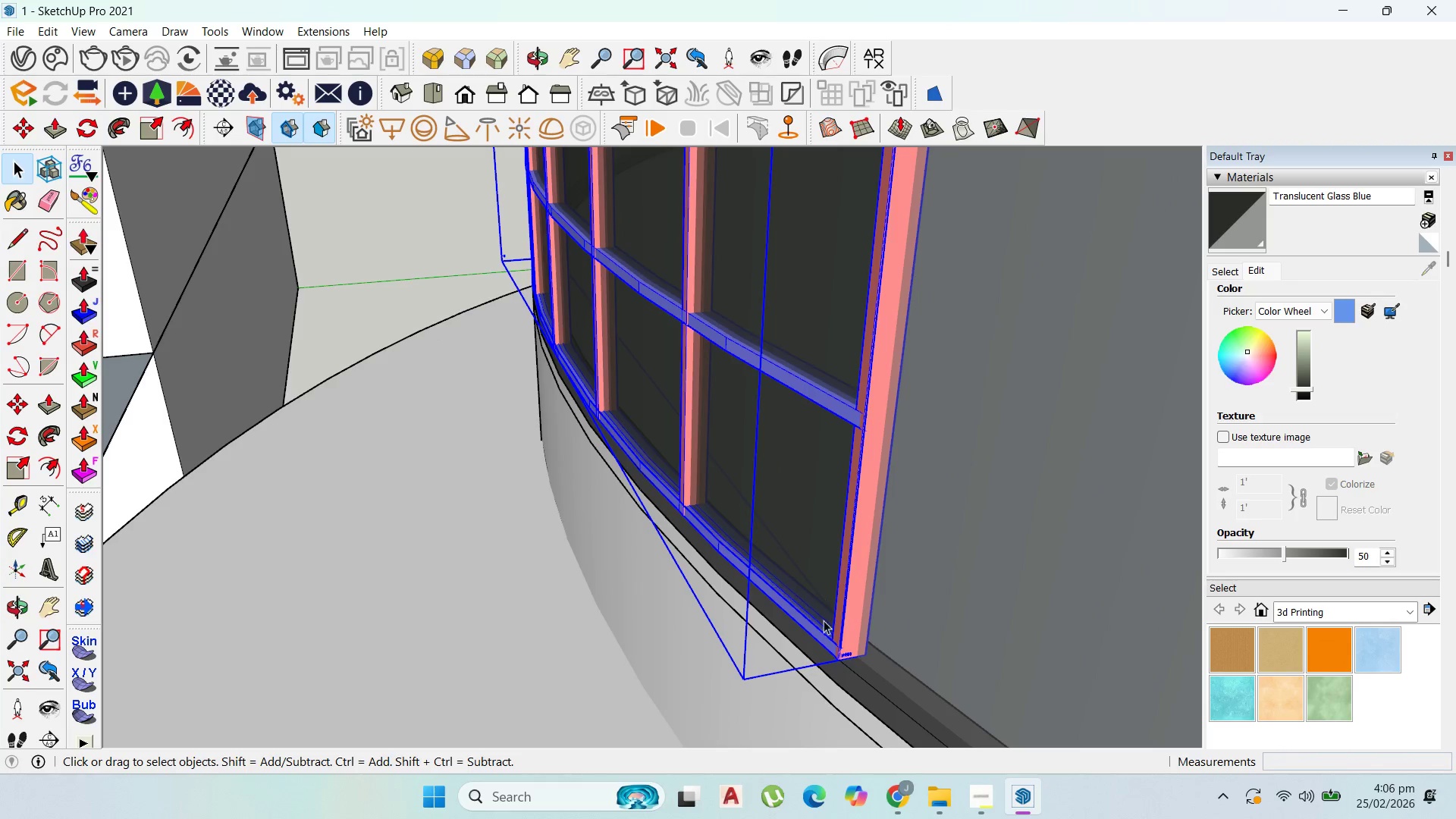 
key(M)
 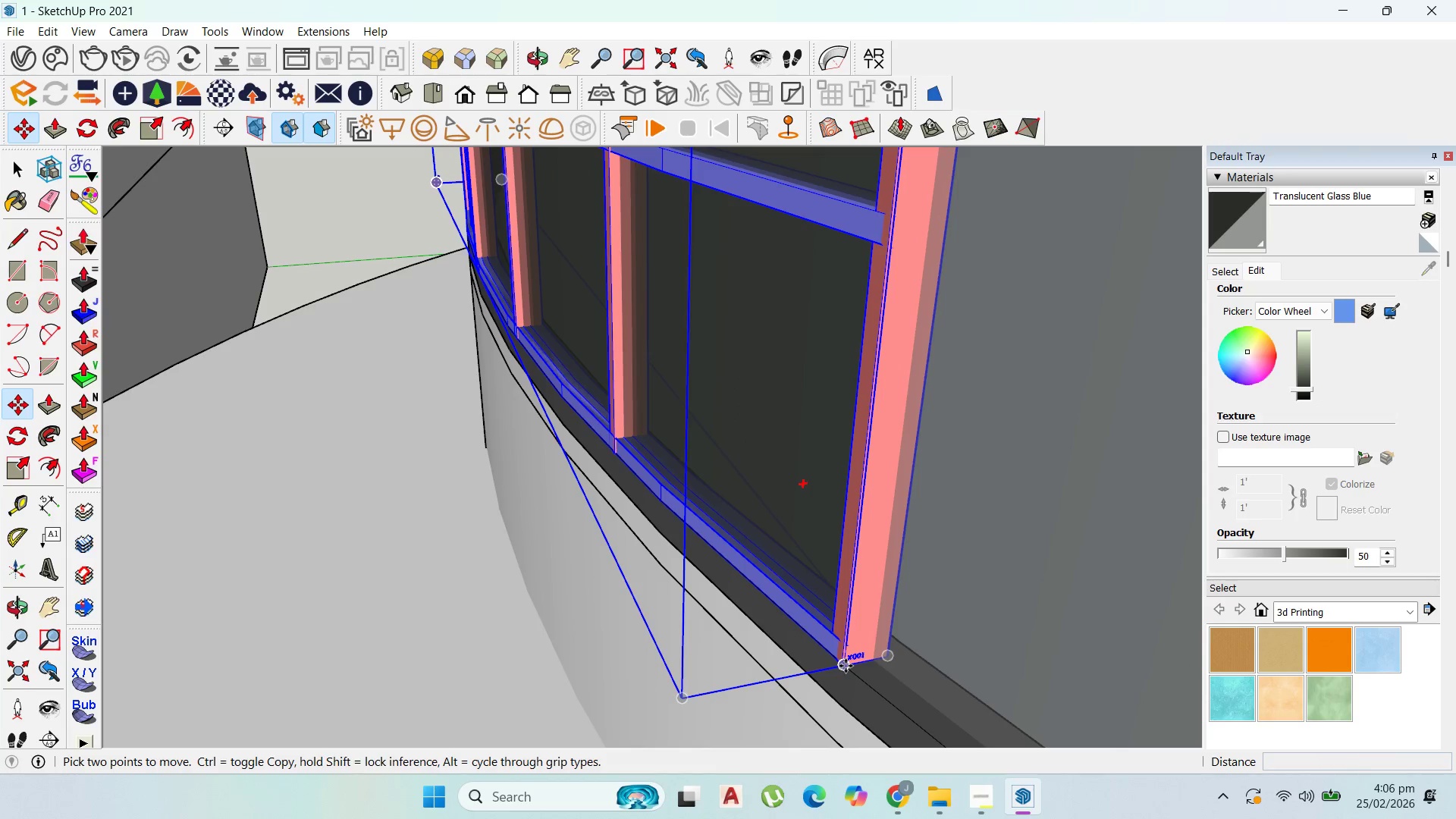 
left_click([846, 666])
 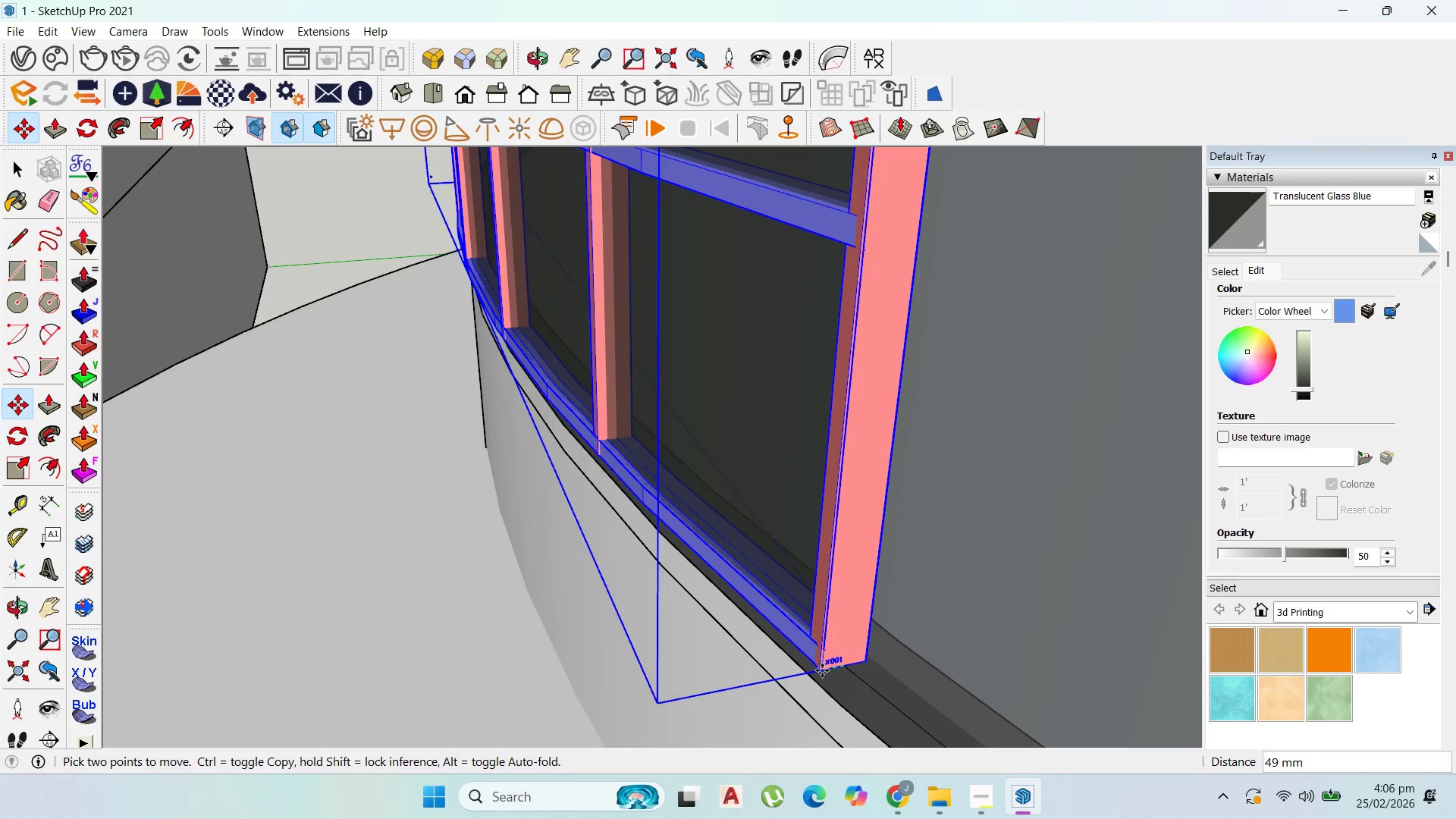 
scroll: coordinate [846, 665], scroll_direction: up, amount: 5.0
 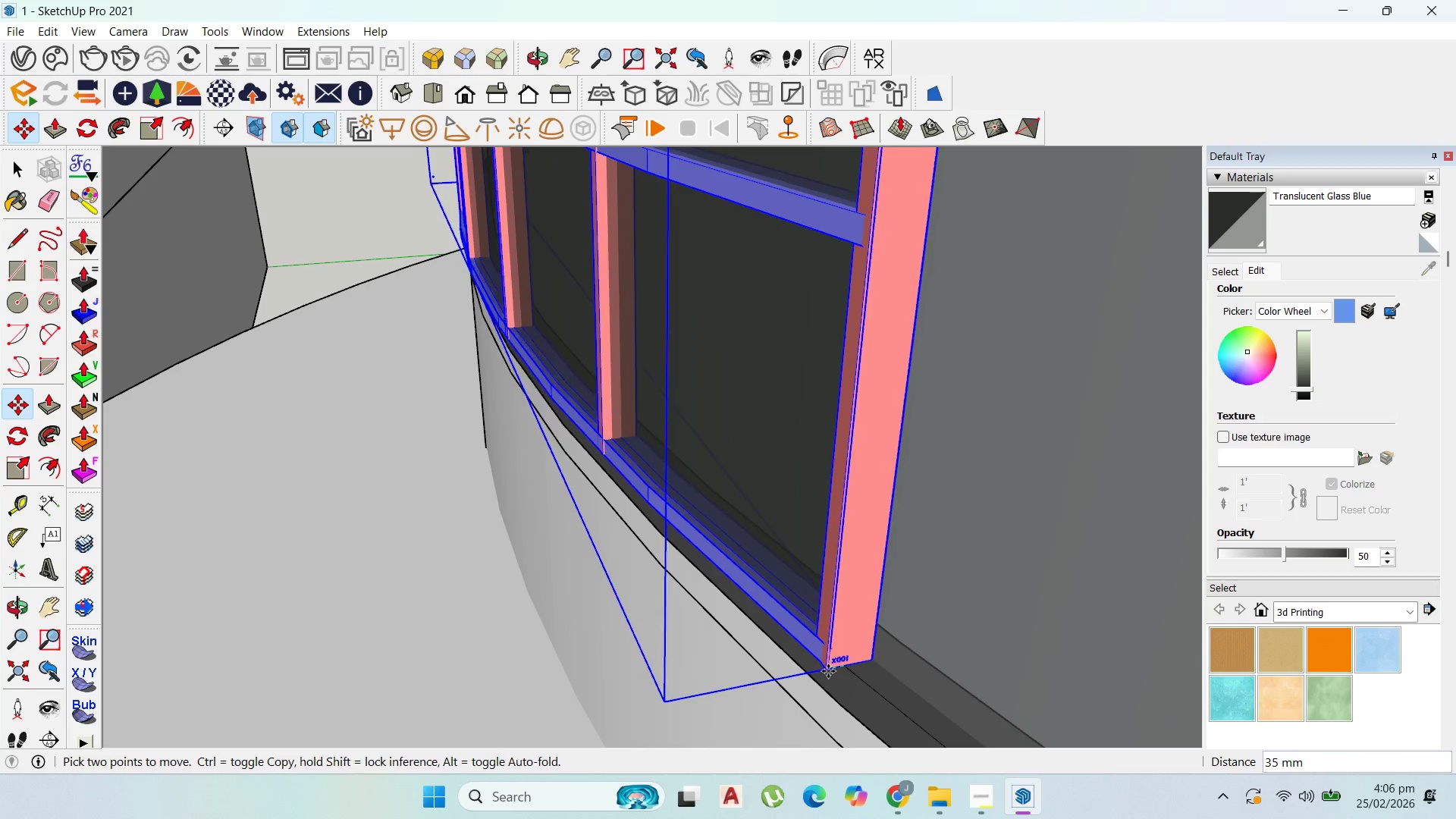 
left_click([822, 670])
 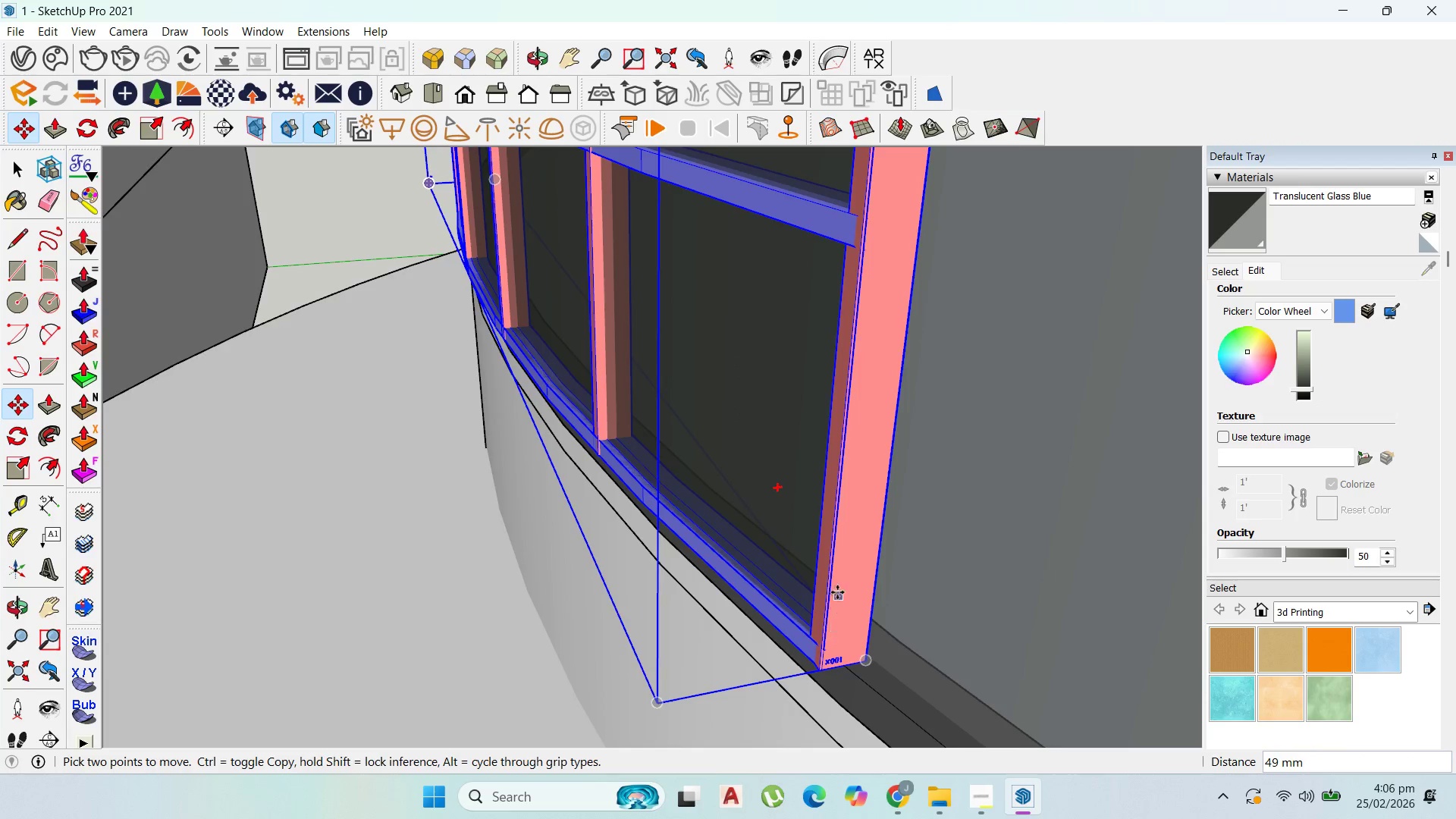 
scroll: coordinate [789, 559], scroll_direction: down, amount: 27.0
 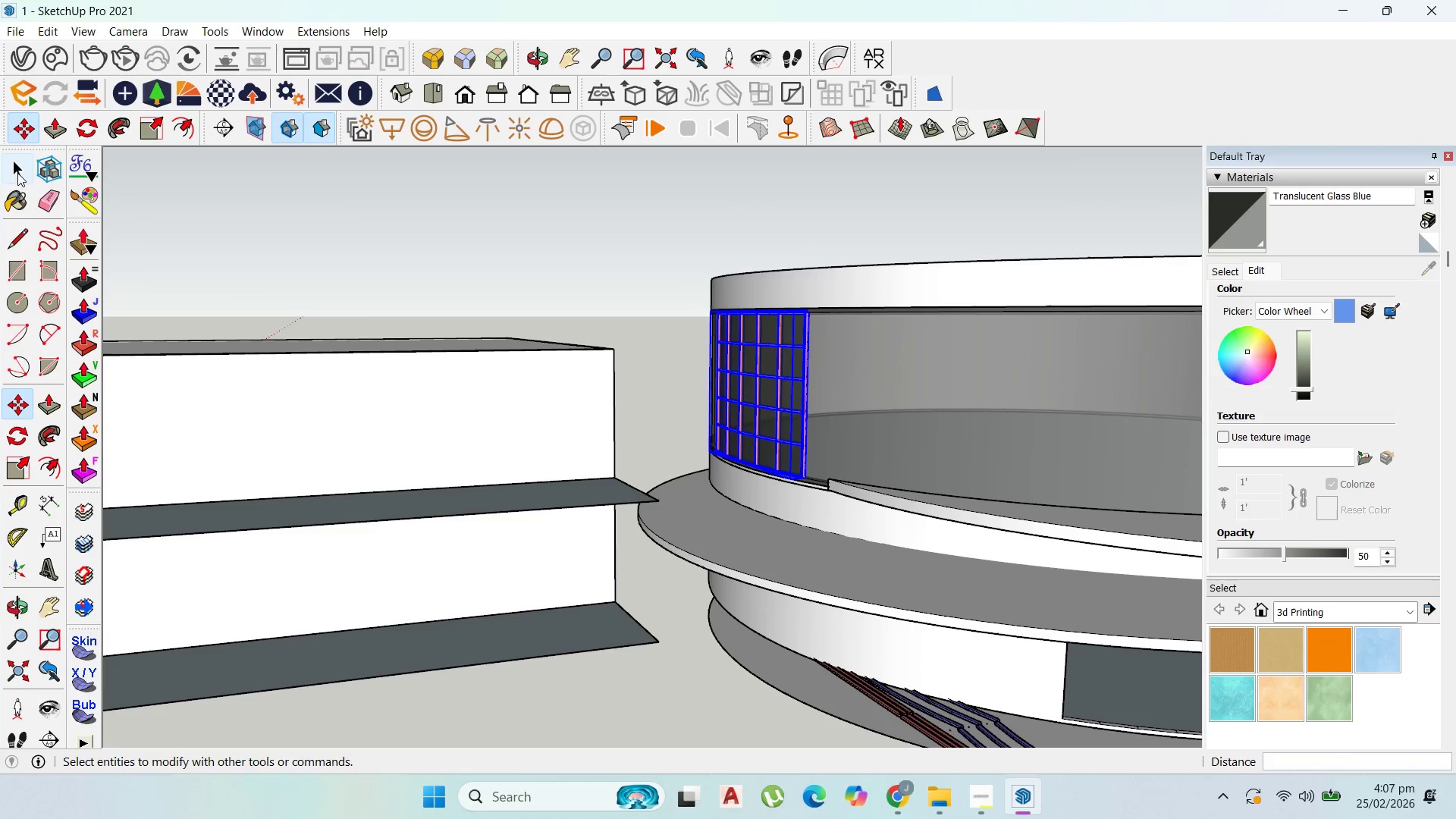 
double_click([576, 255])
 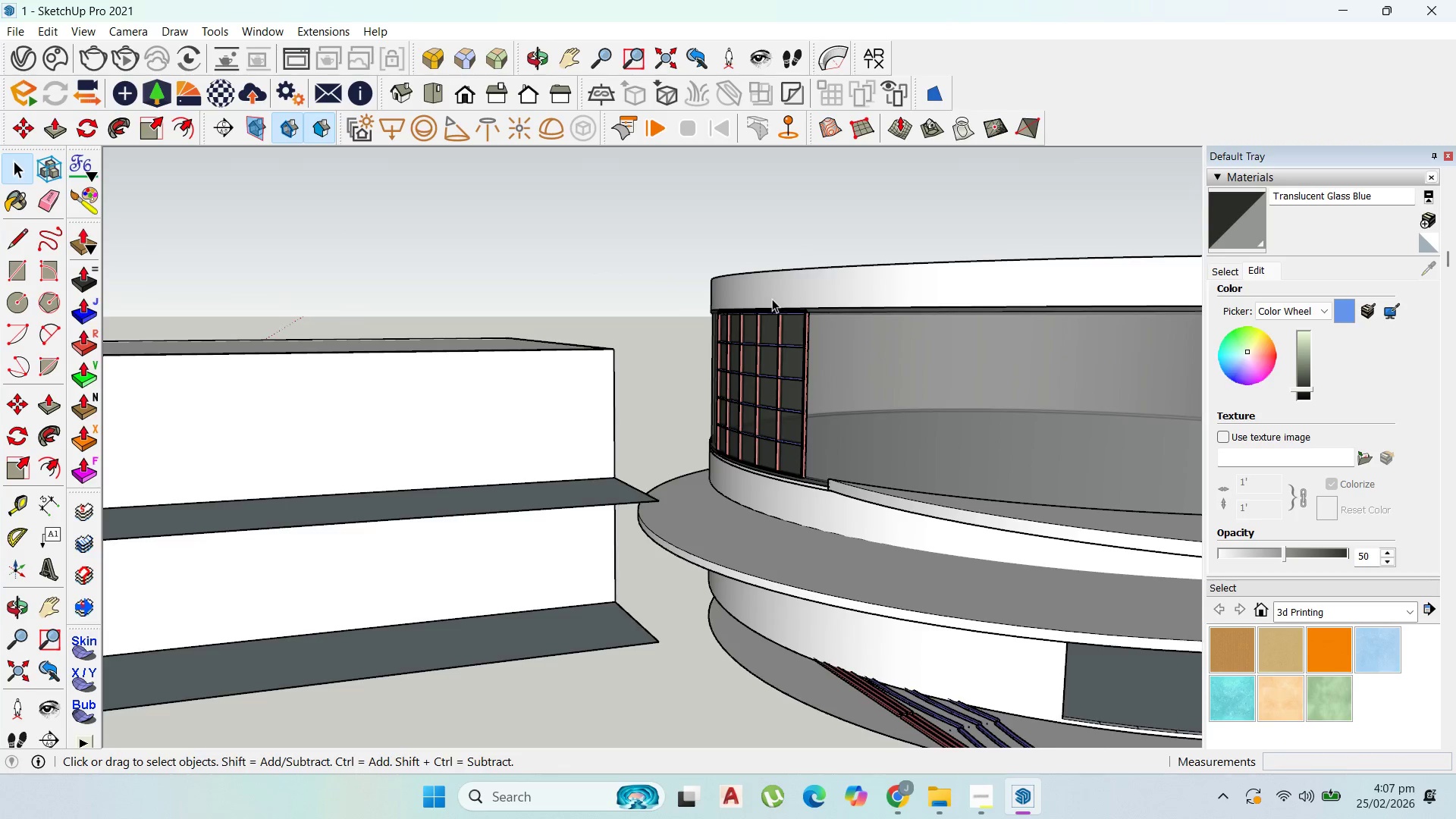 
scroll: coordinate [772, 299], scroll_direction: up, amount: 1.0
 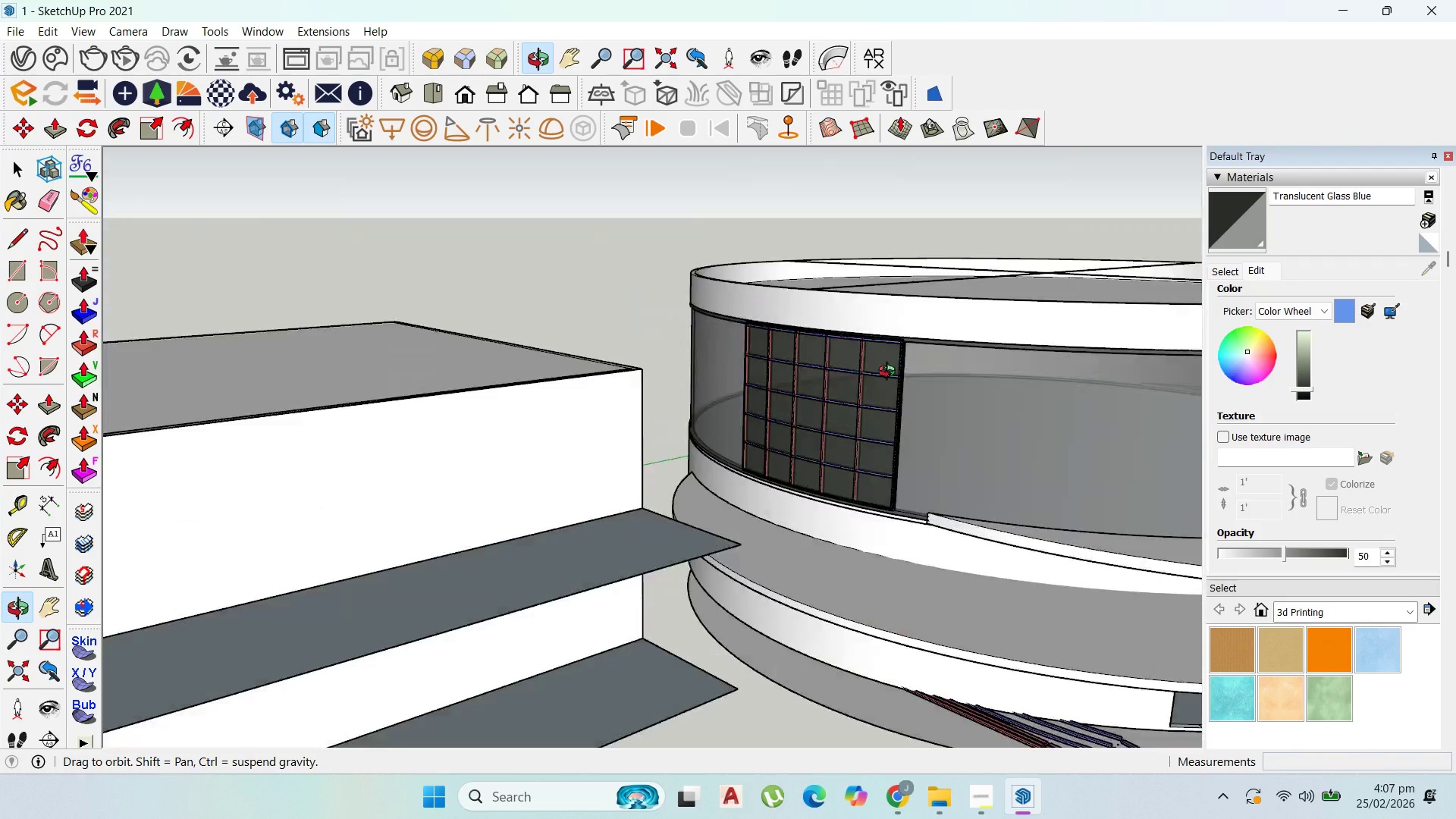 
scroll: coordinate [889, 530], scroll_direction: down, amount: 7.0
 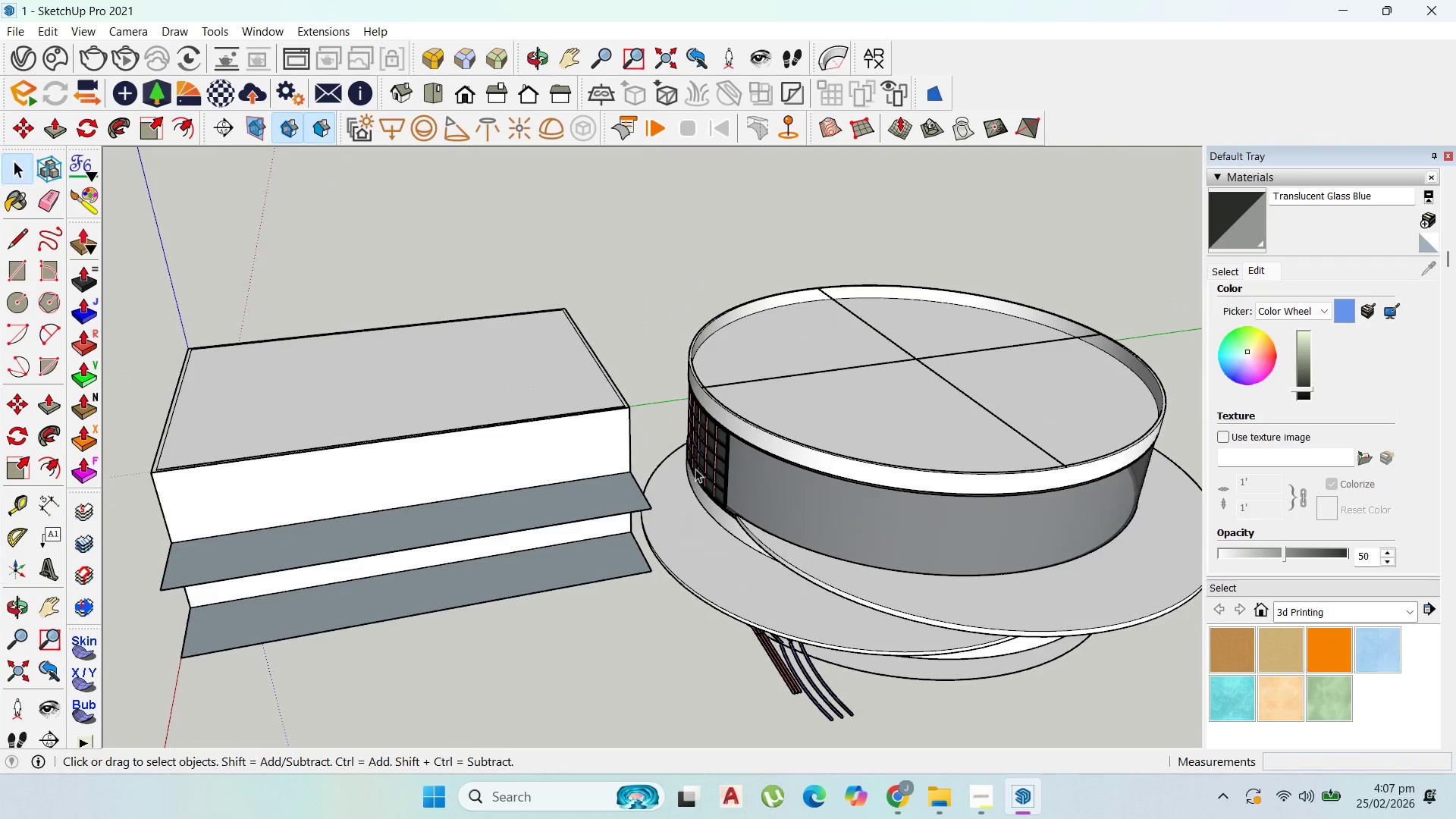 
double_click([719, 460])
 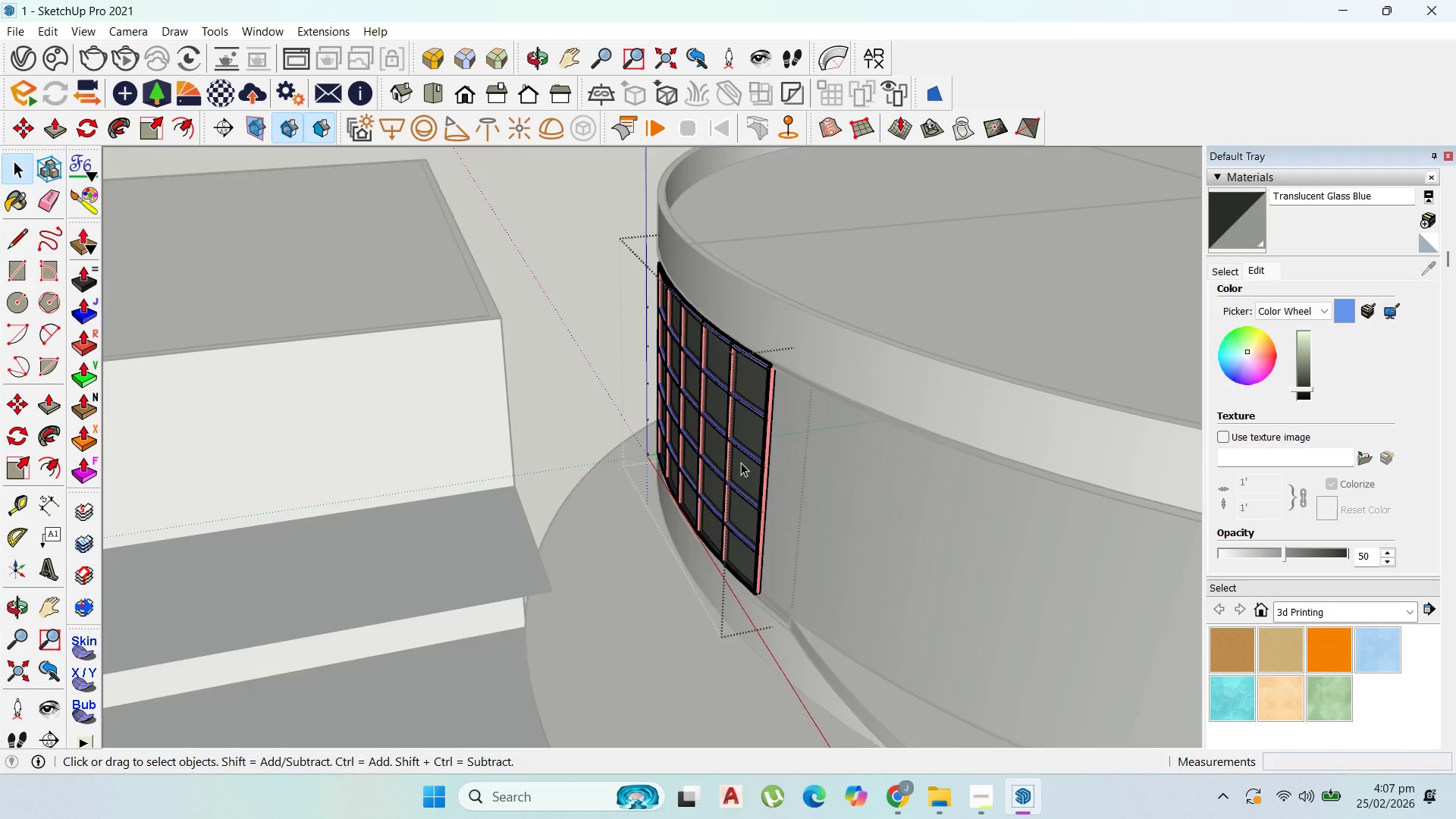 
scroll: coordinate [758, 522], scroll_direction: up, amount: 22.0
 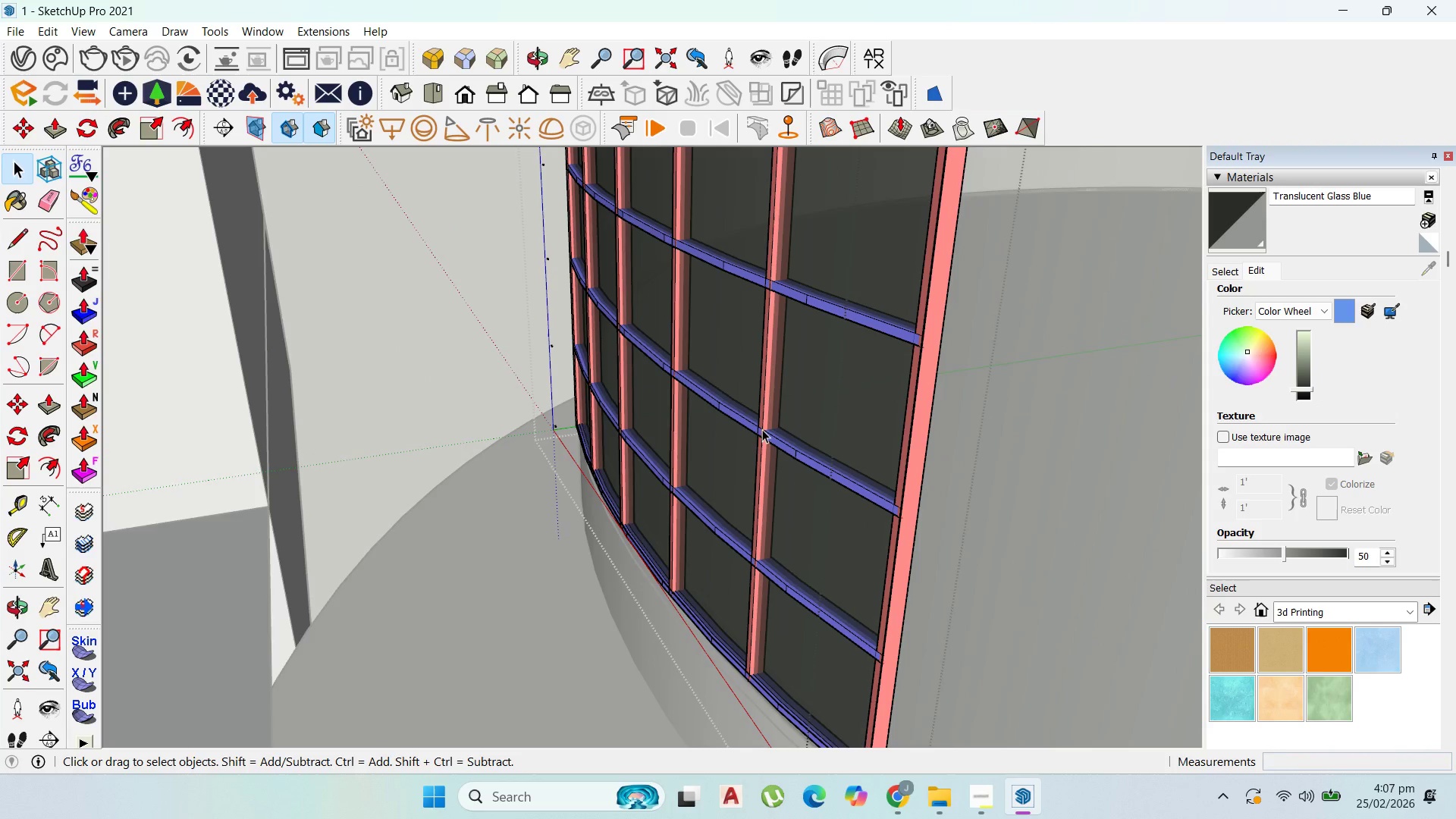 
double_click([763, 430])
 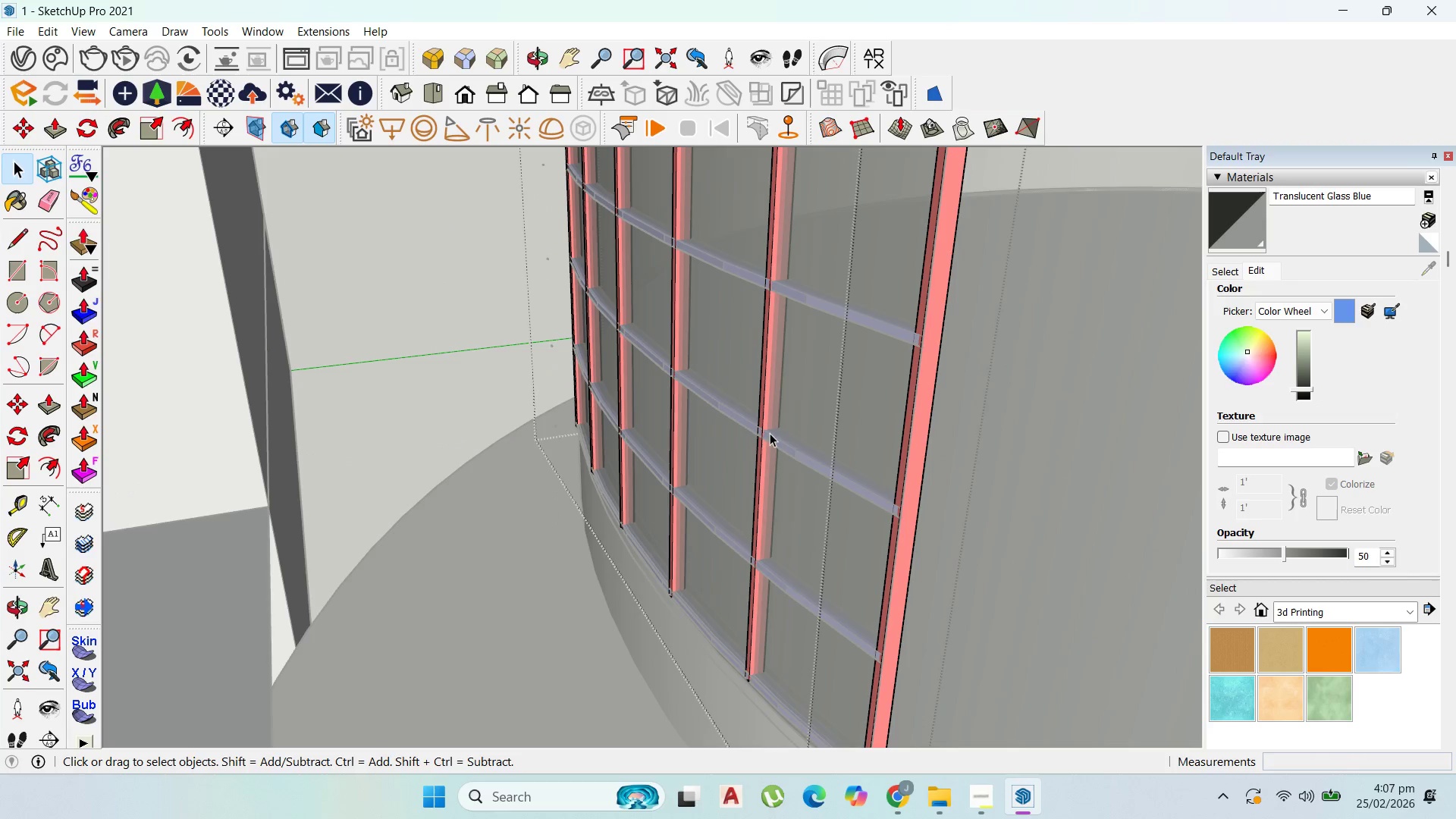 
key(Escape)
 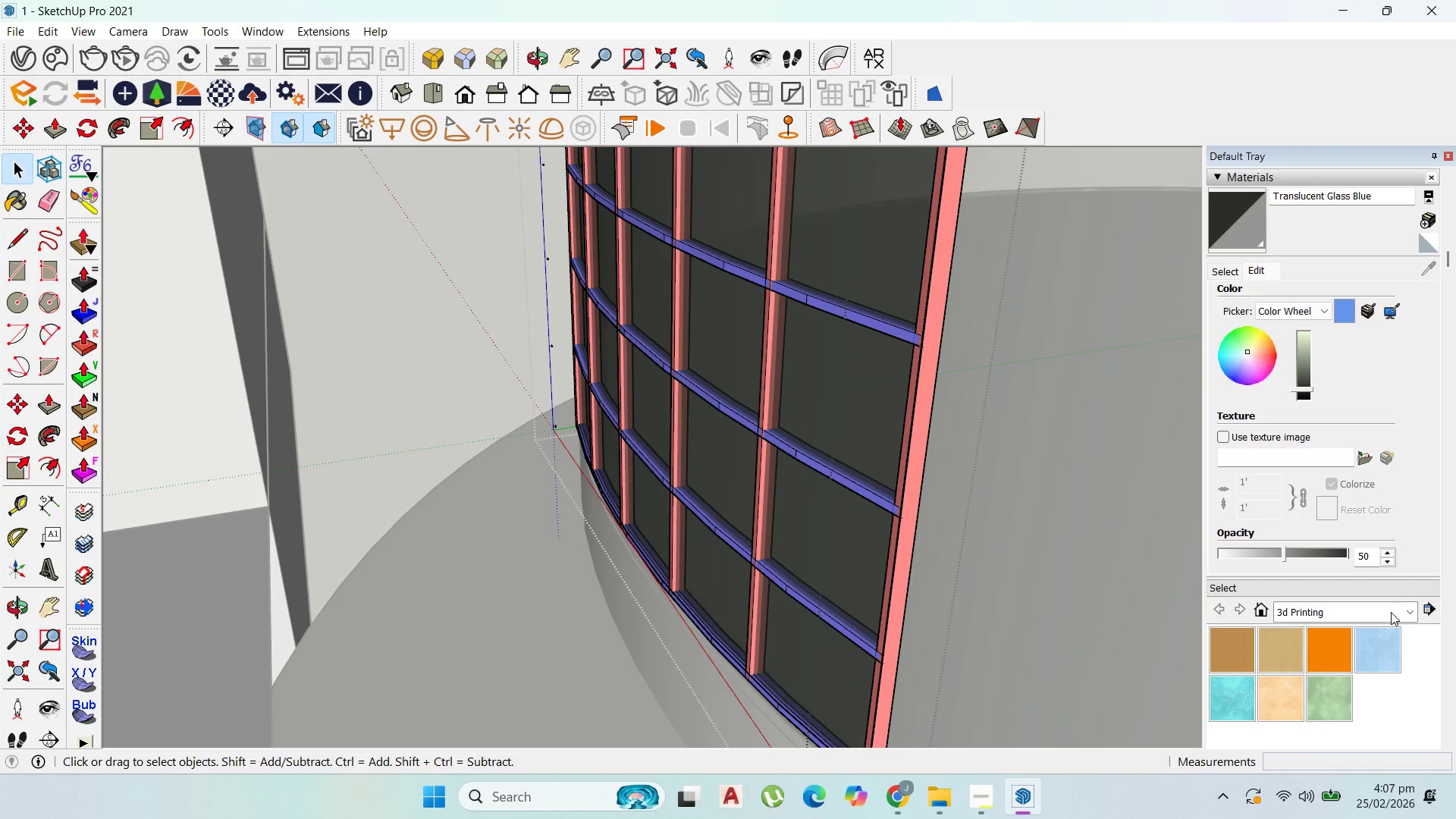 
left_click([1402, 612])
 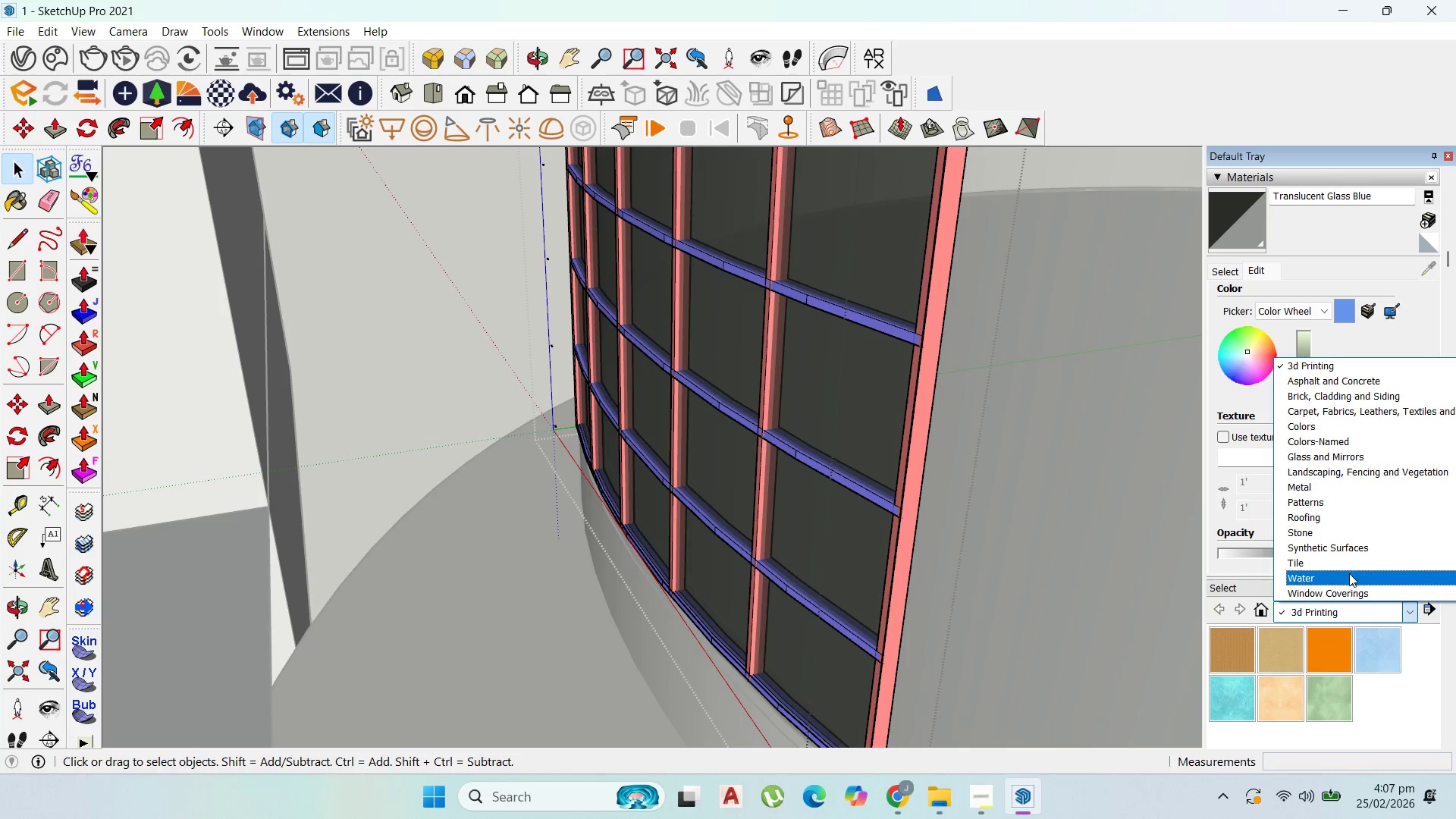 
wait(6.7)
 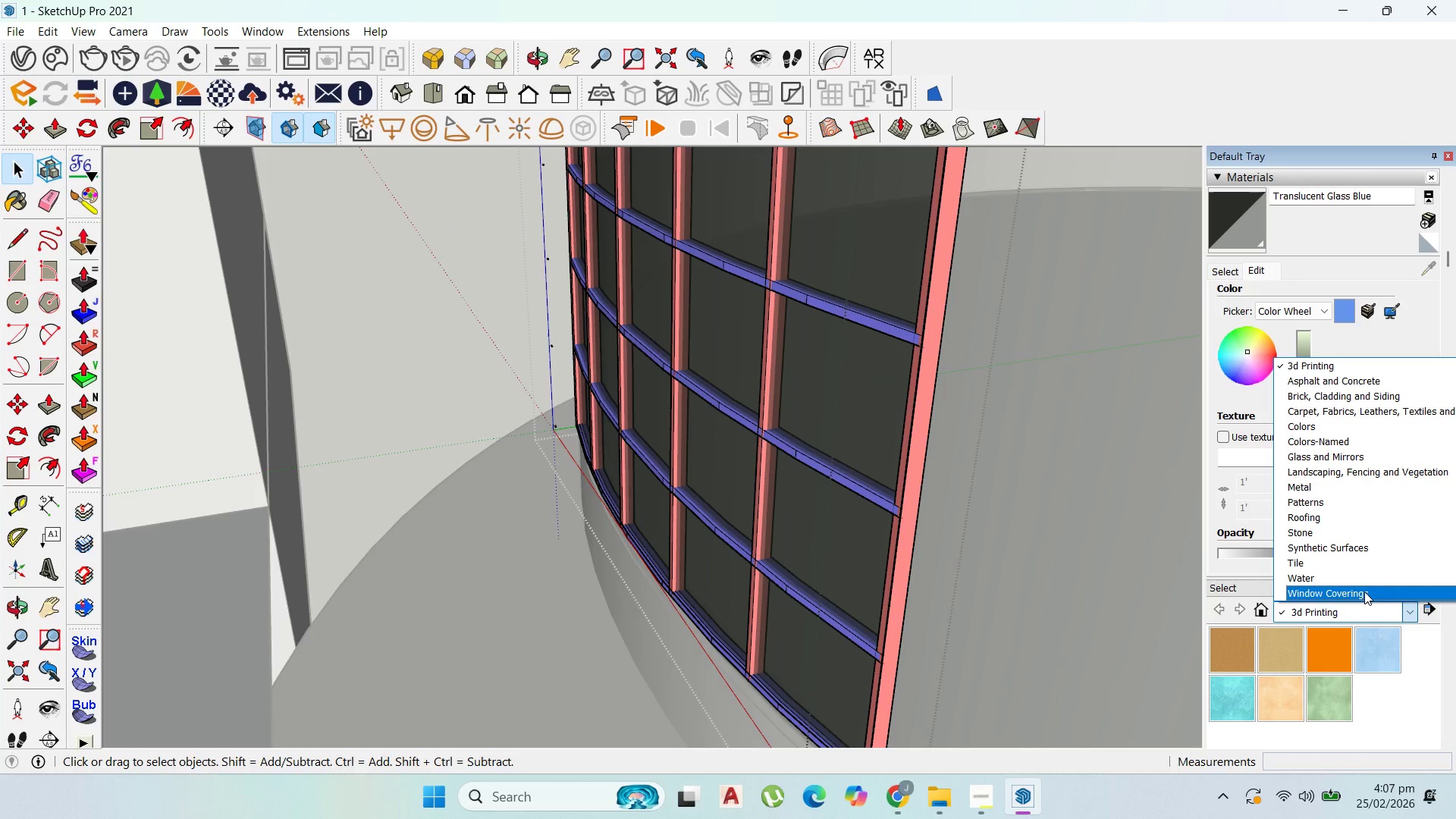 
left_click([1405, 685])
 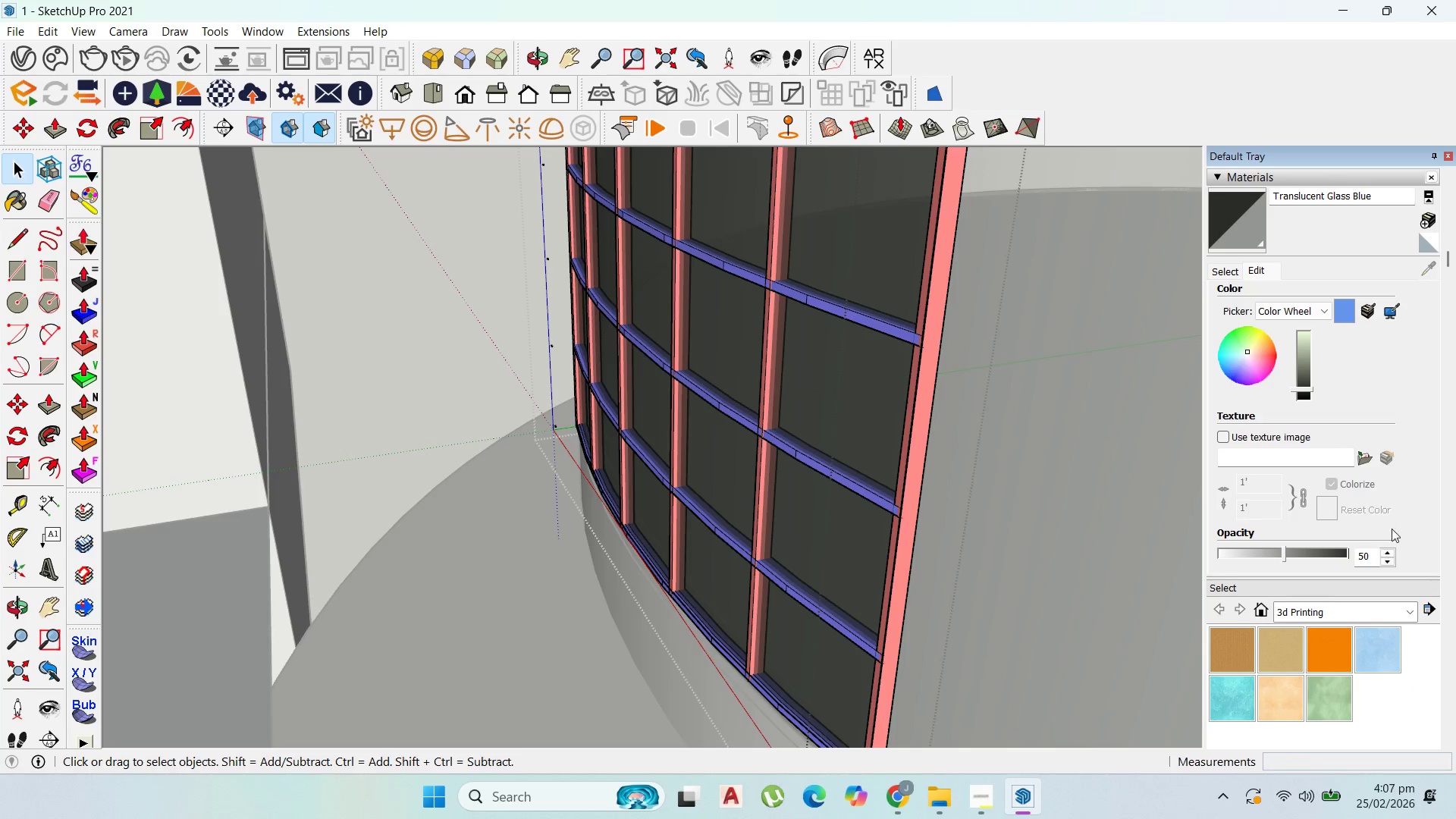 
scroll: coordinate [1400, 503], scroll_direction: down, amount: 3.0
 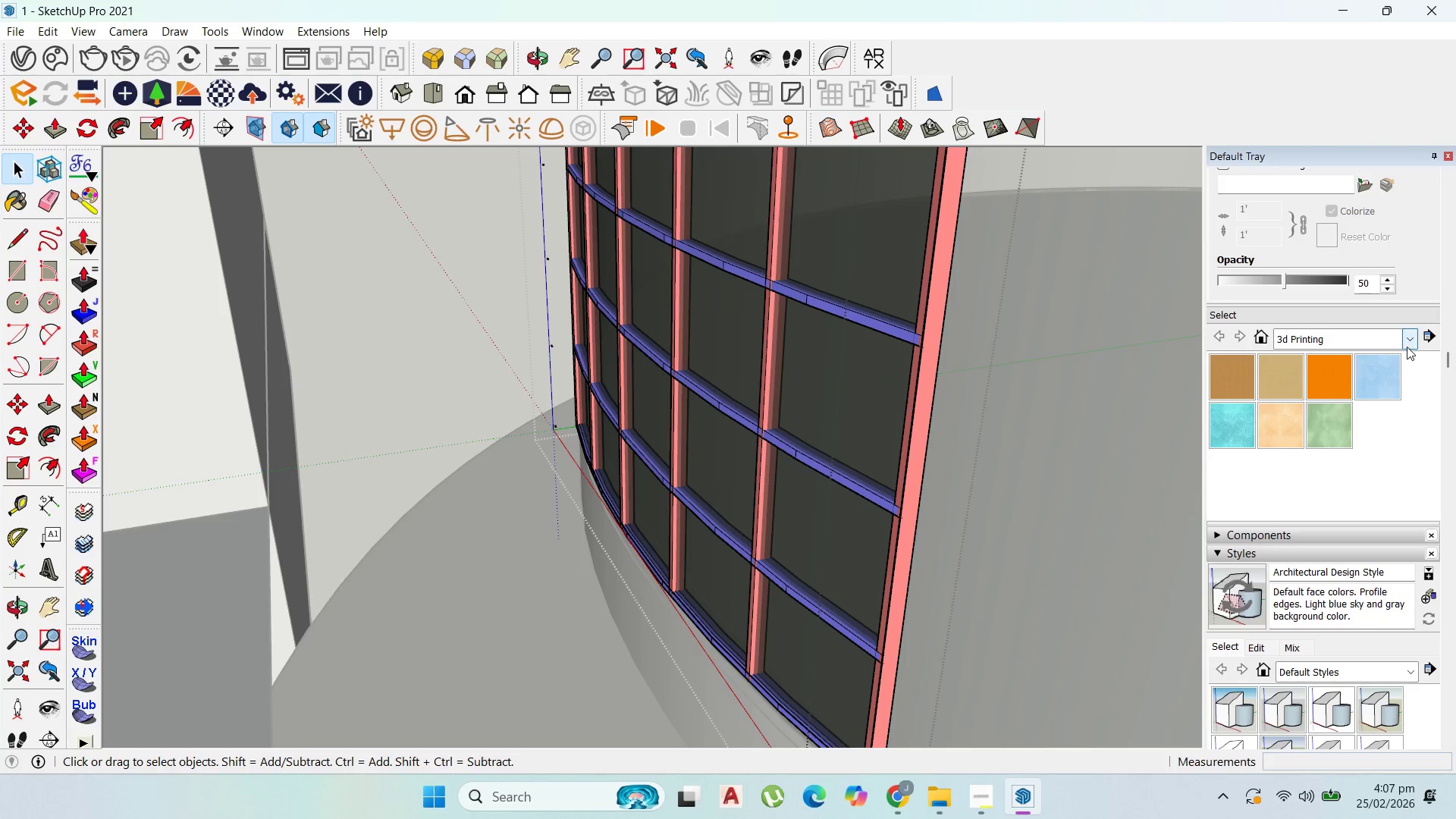 
left_click([1407, 346])
 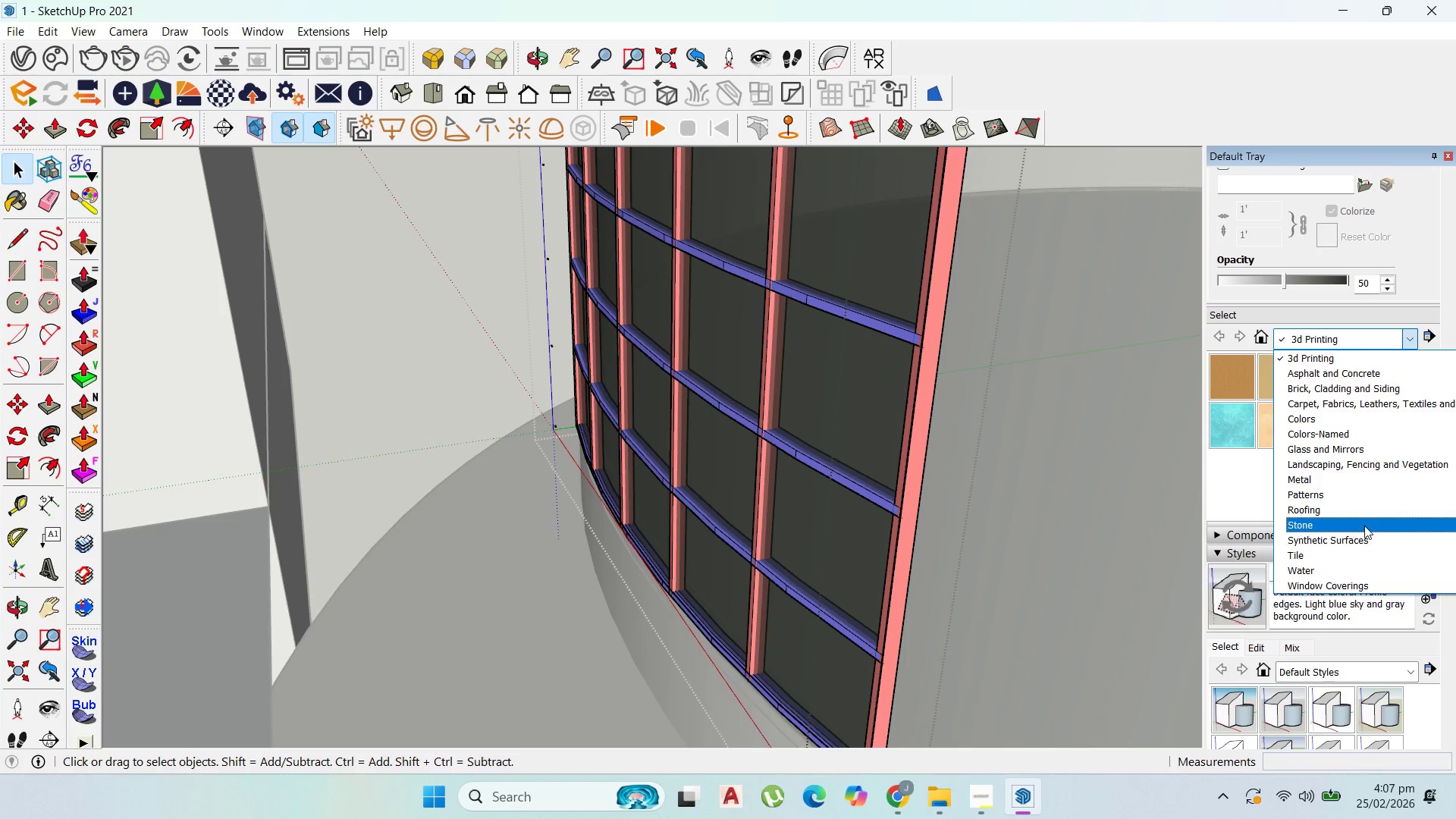 
wait(6.64)
 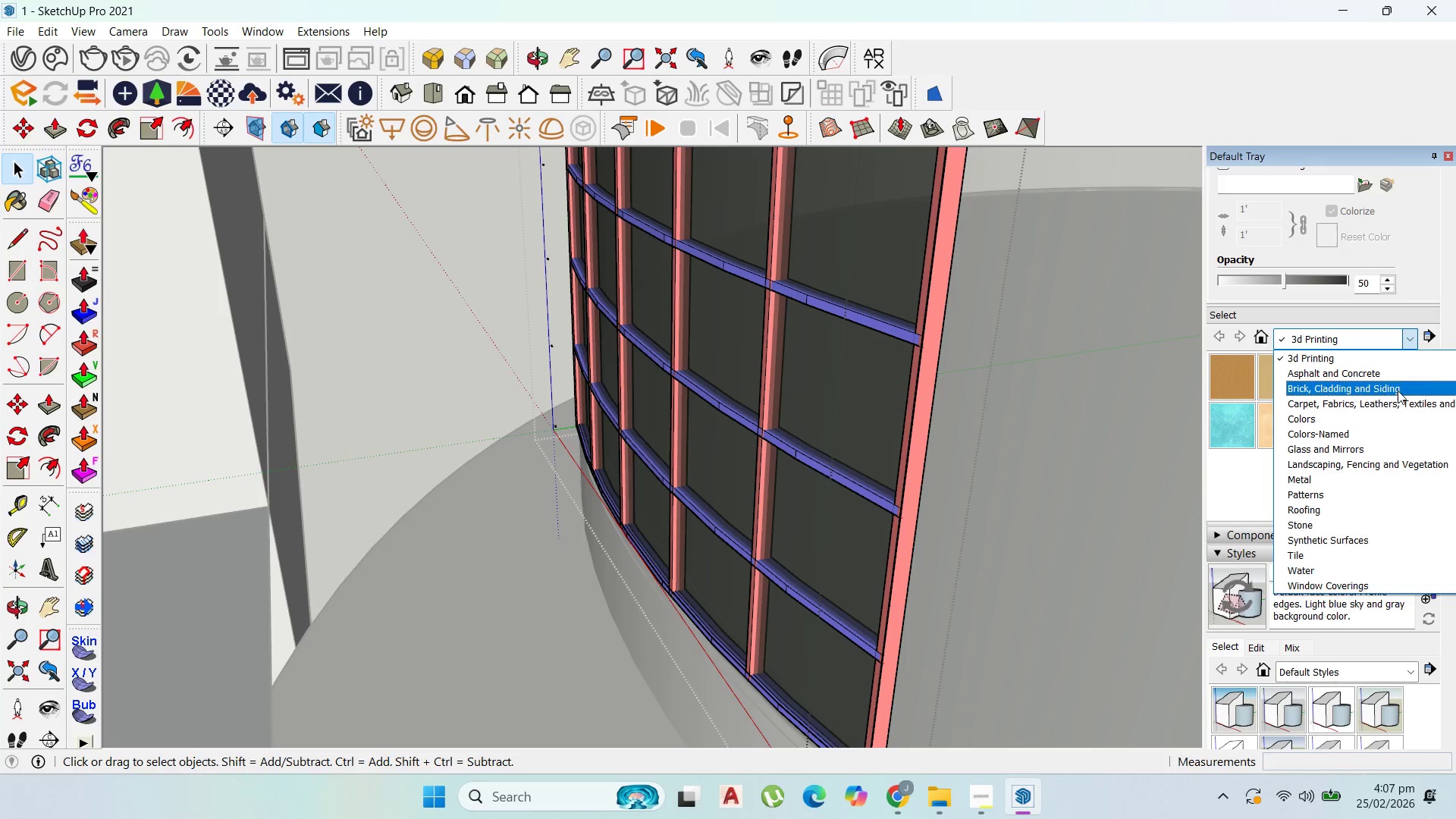 
scroll: coordinate [1358, 559], scroll_direction: down, amount: 4.0
 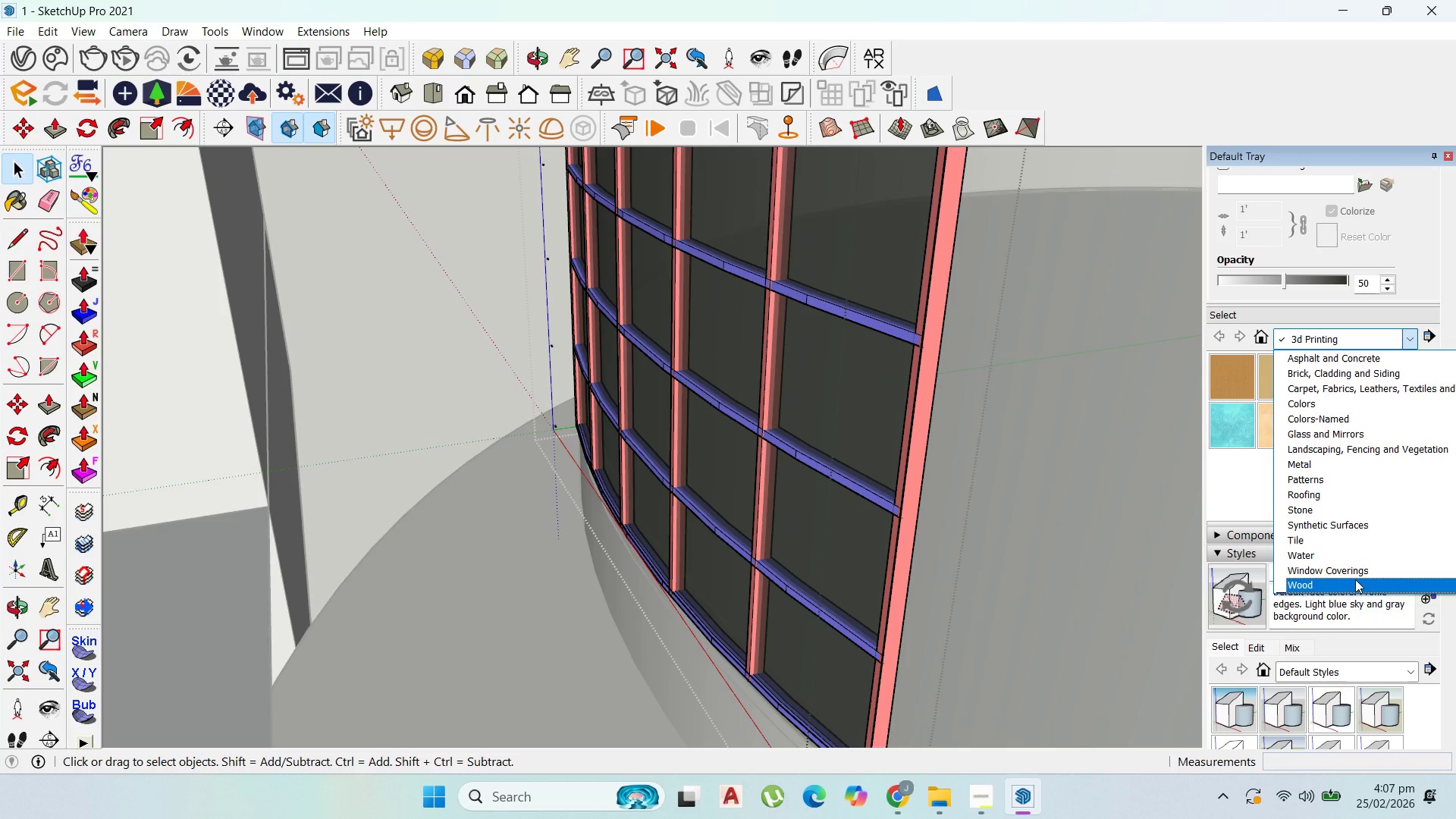 
left_click([1355, 579])
 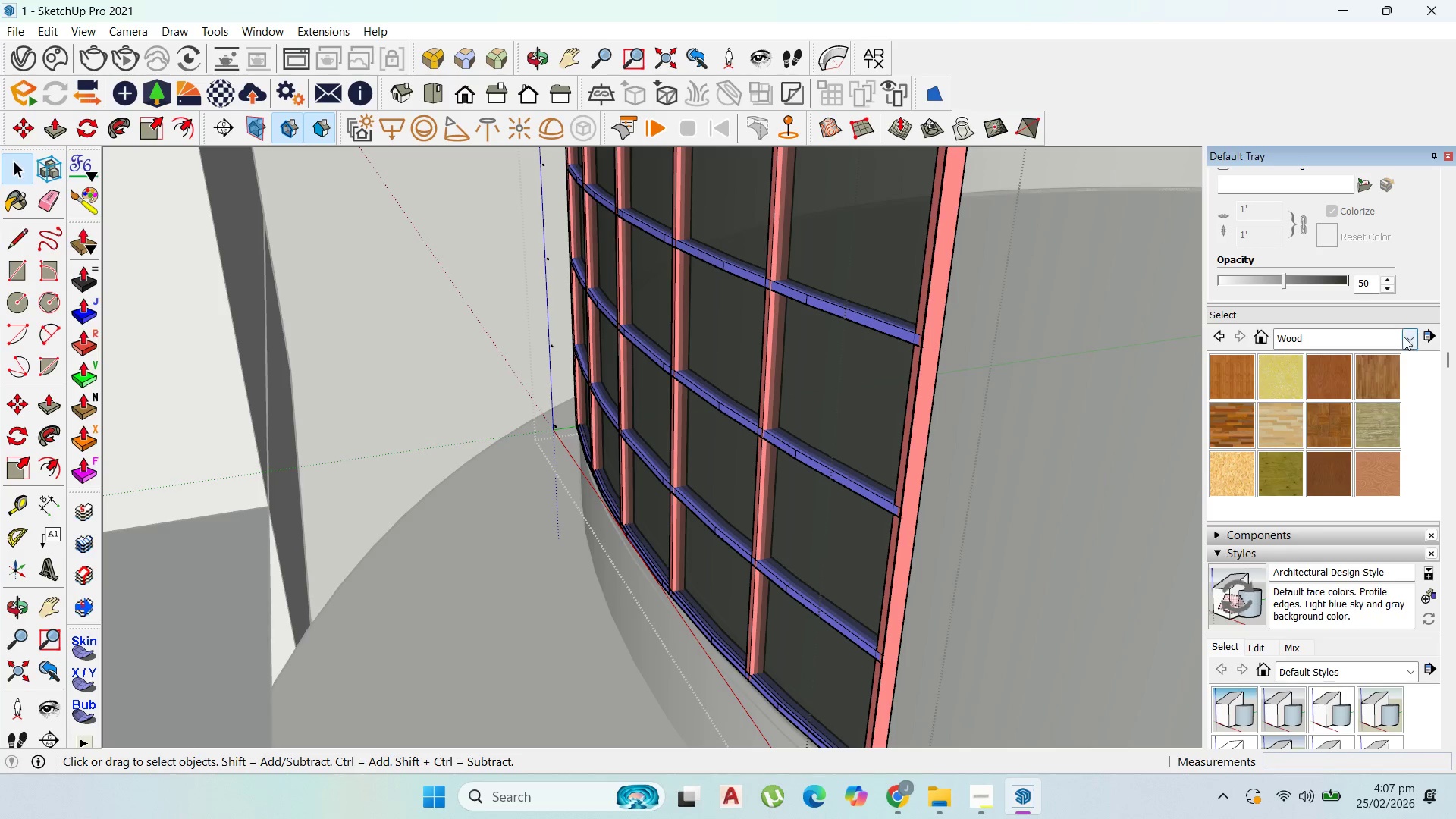 
left_click([1408, 340])
 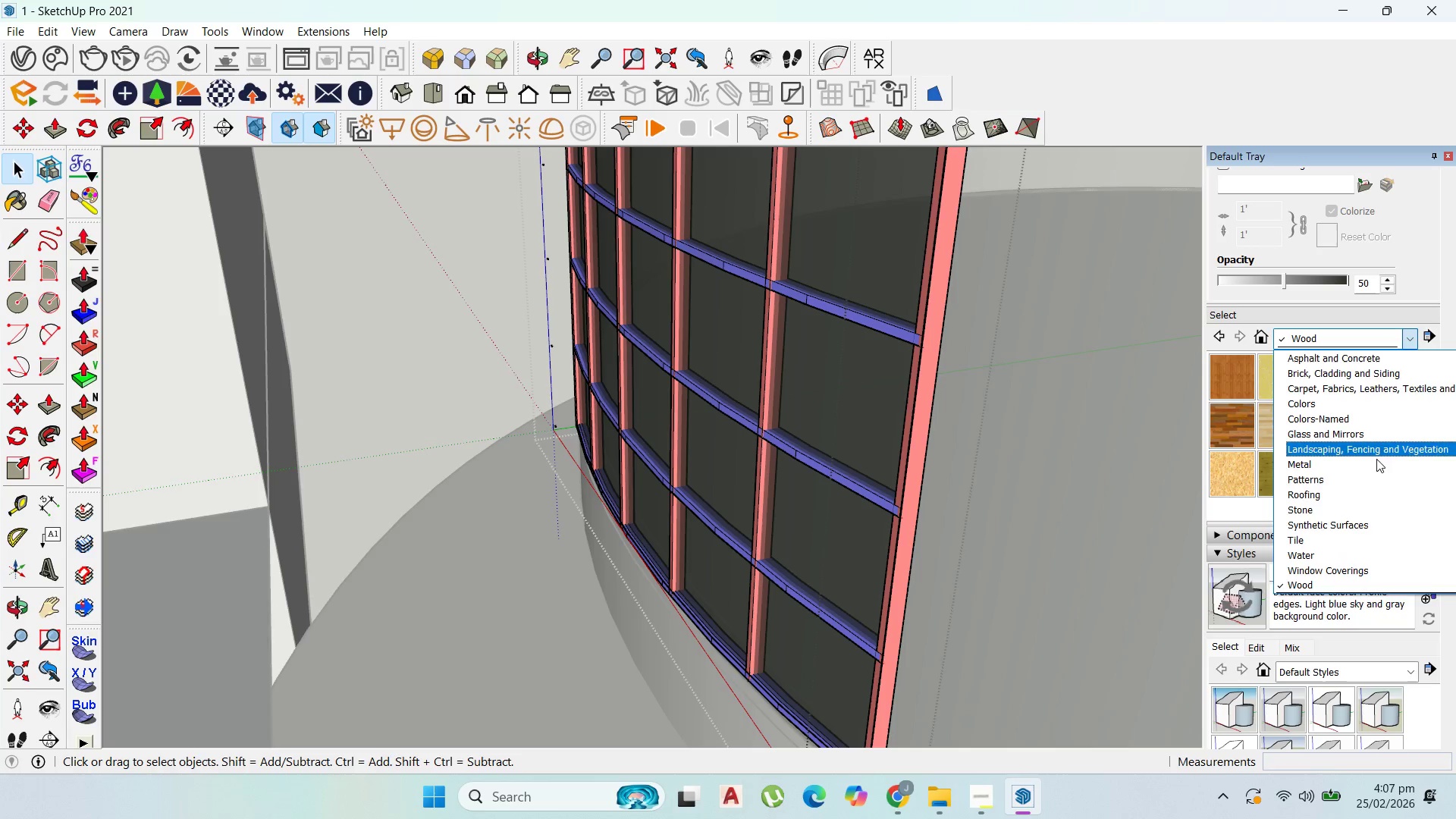 
scroll: coordinate [1376, 476], scroll_direction: up, amount: 5.0
 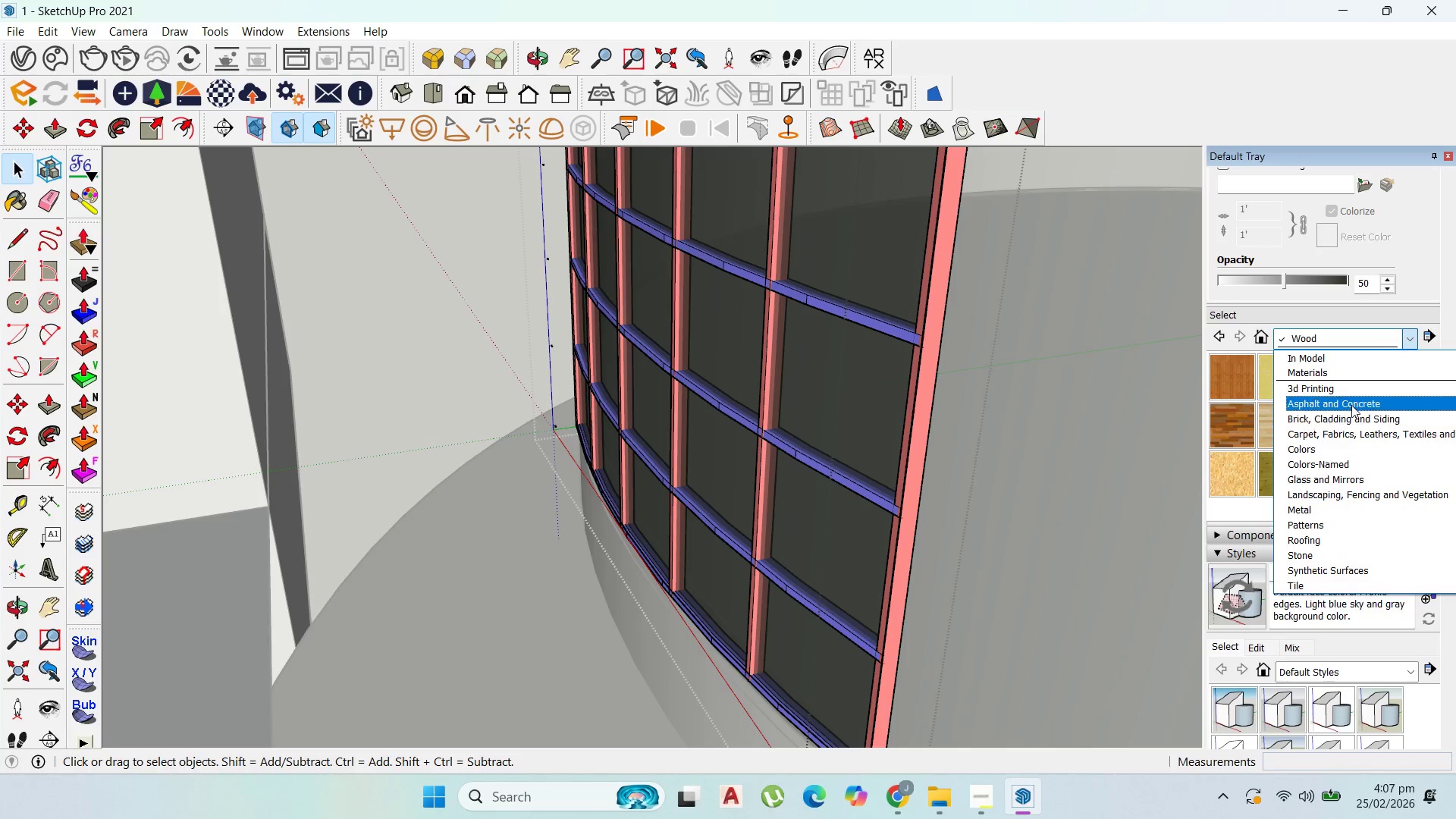 
left_click([1353, 389])
 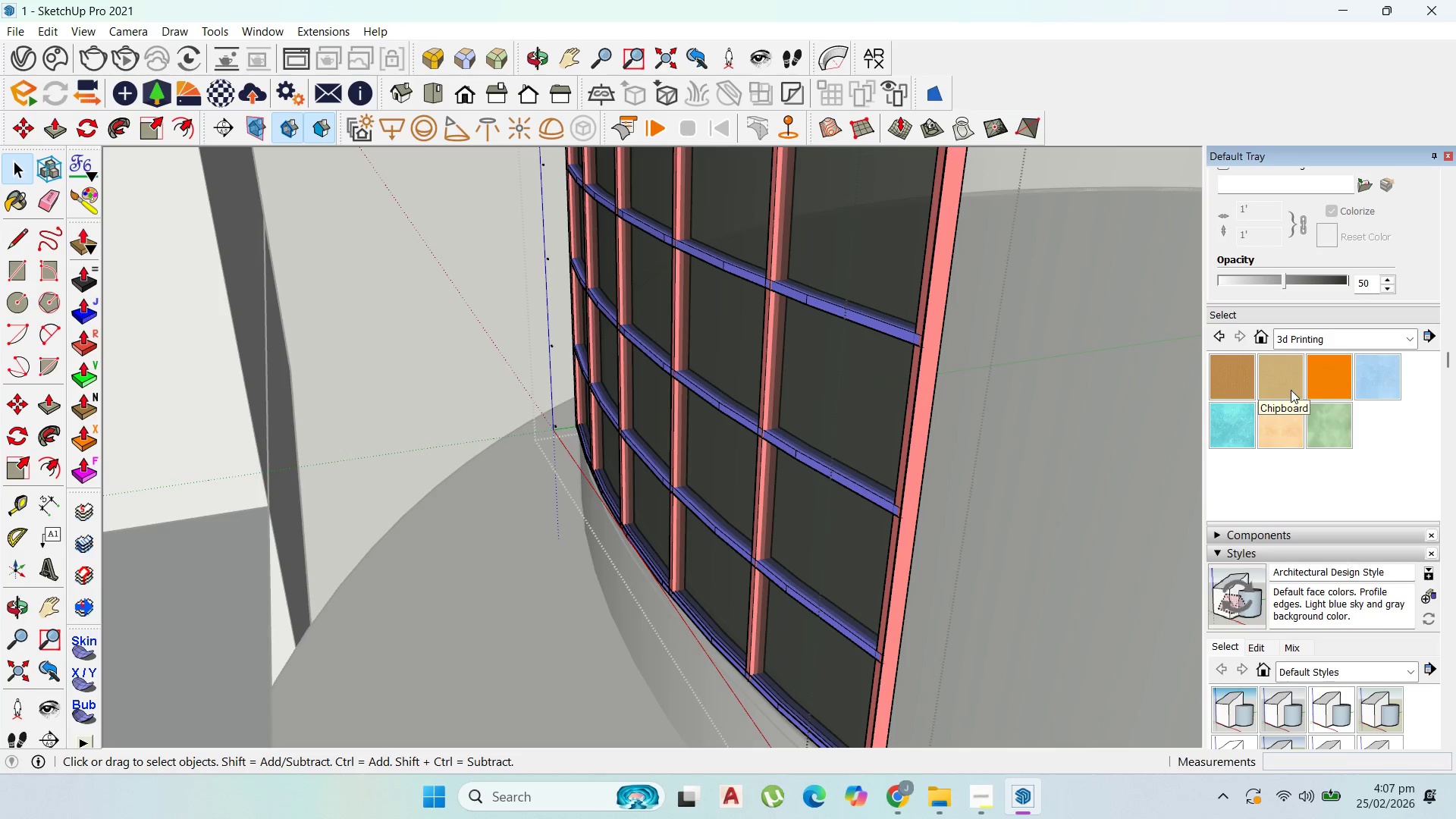 
wait(5.06)
 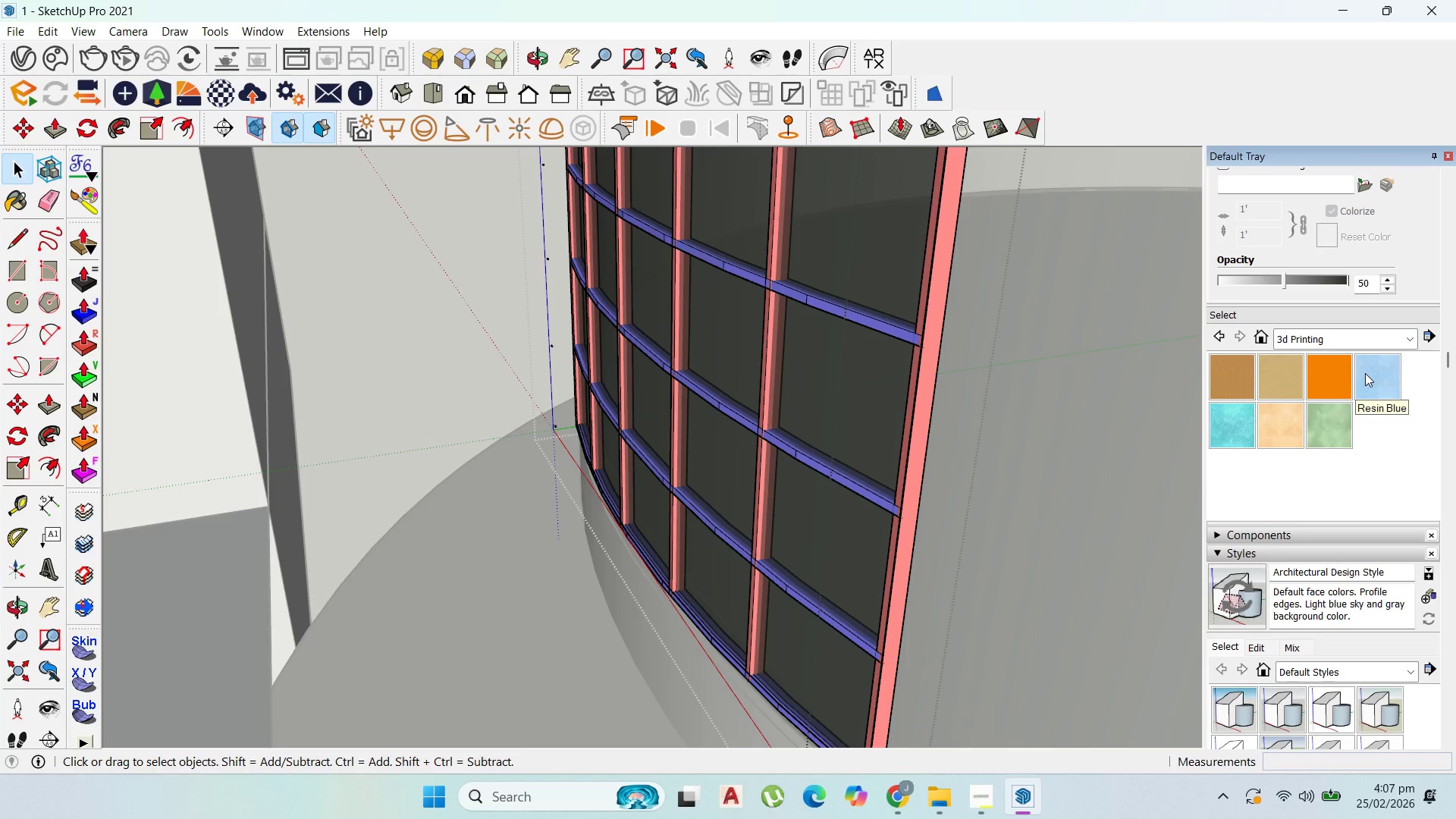 
left_click([1409, 342])
 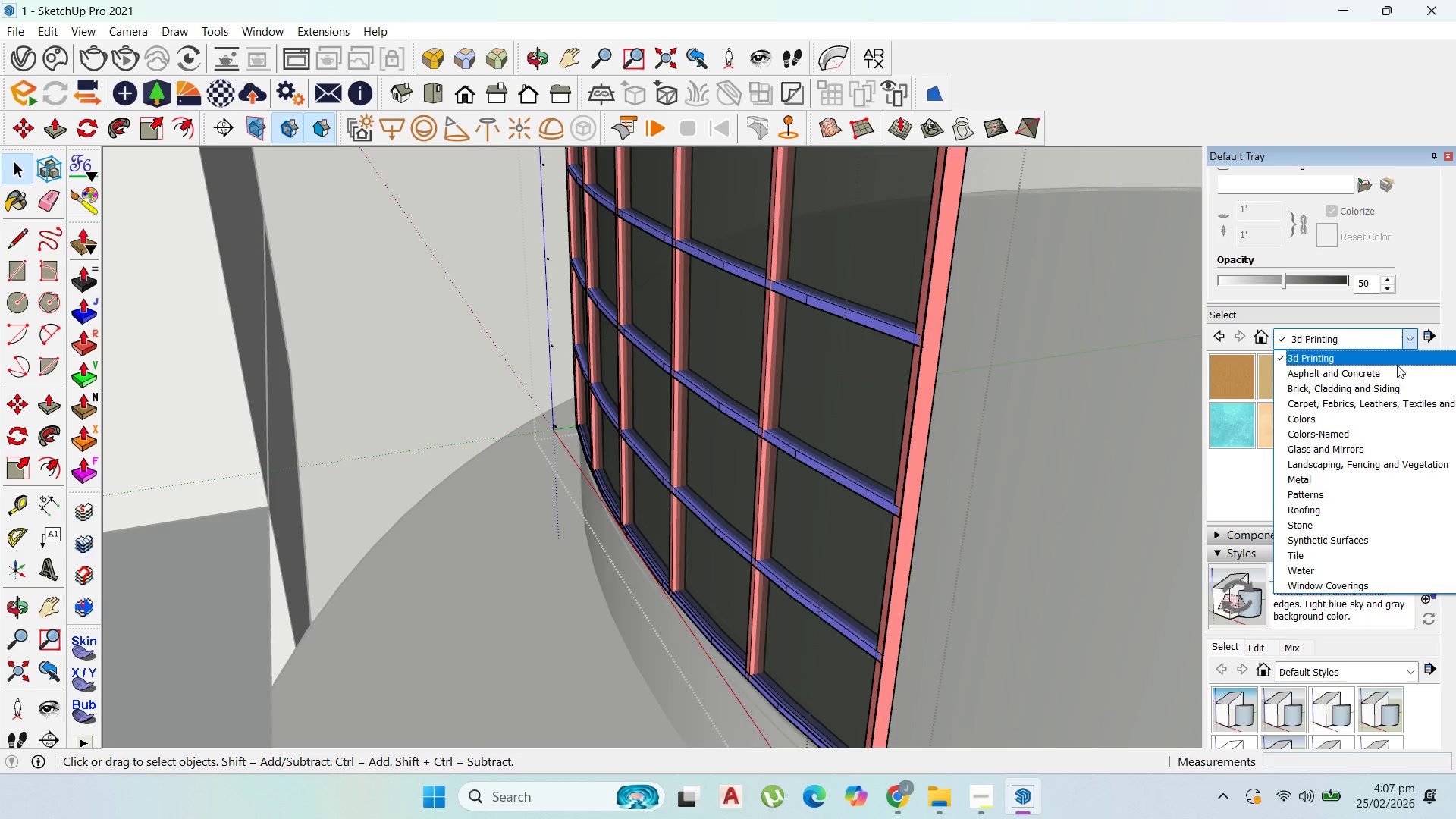 
scroll: coordinate [1390, 394], scroll_direction: up, amount: 3.0
 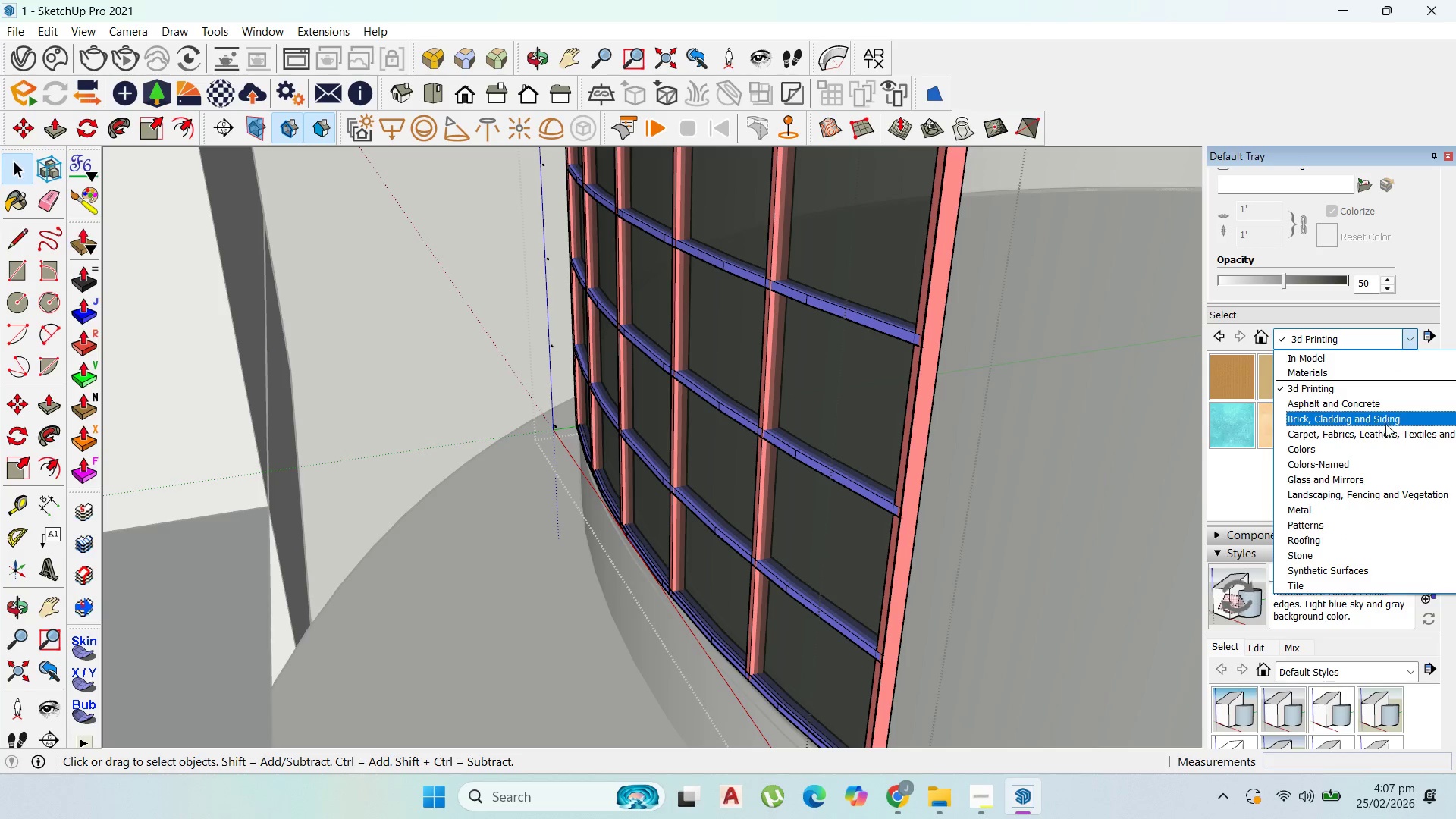 
scroll: coordinate [1369, 521], scroll_direction: down, amount: 8.0
 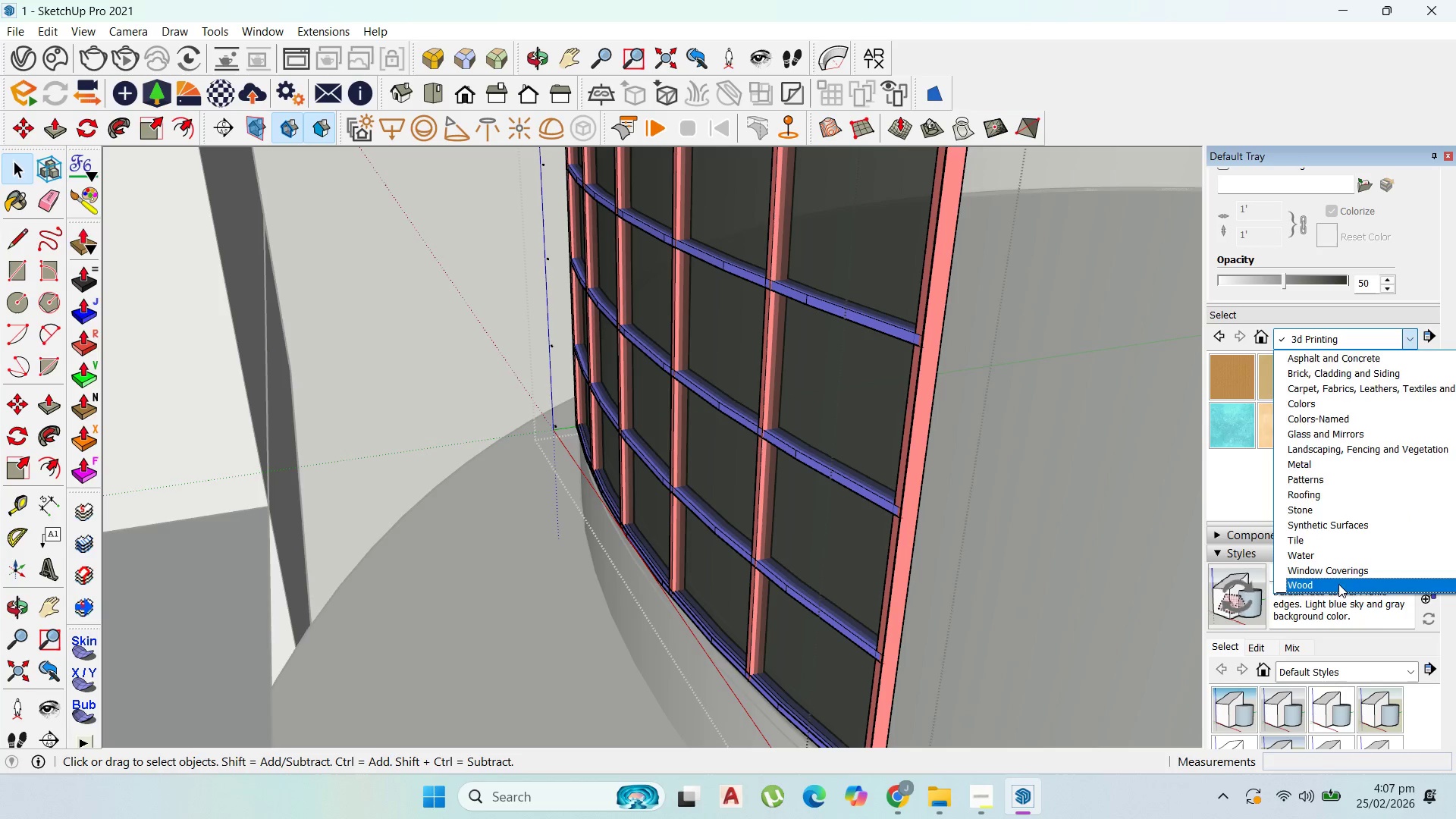 
left_click([1338, 586])
 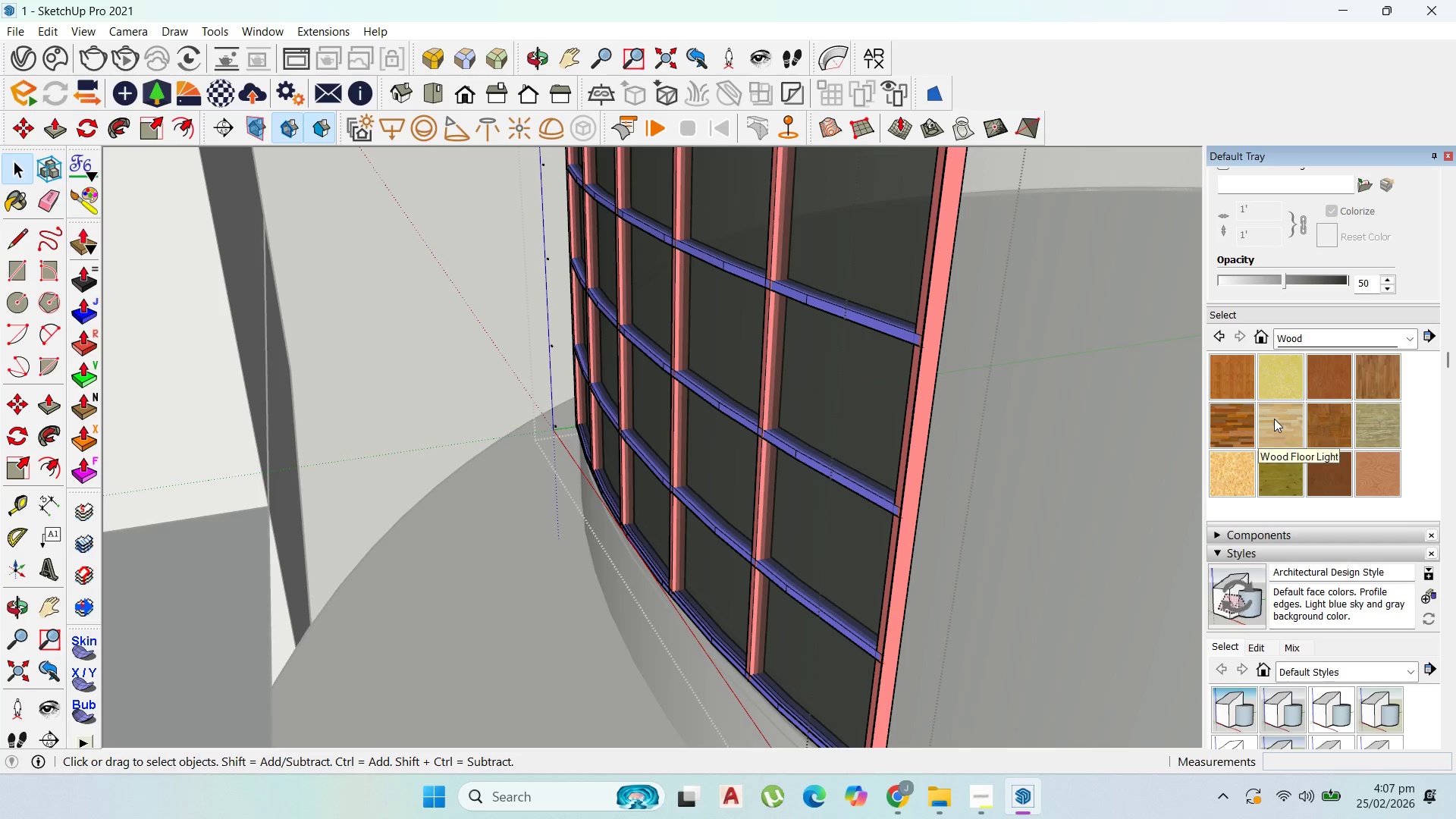 
wait(6.03)
 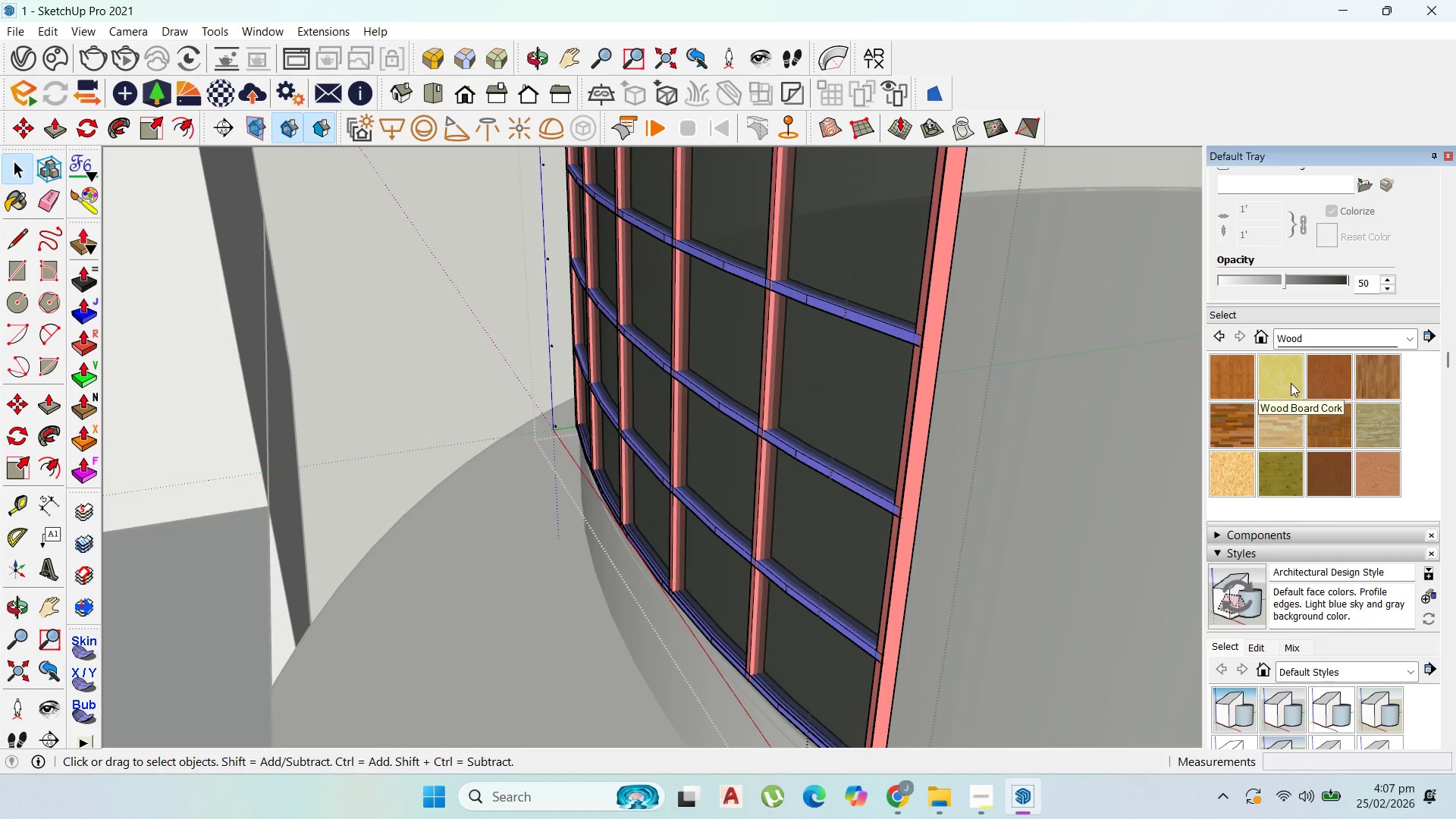 
left_click([795, 291])
 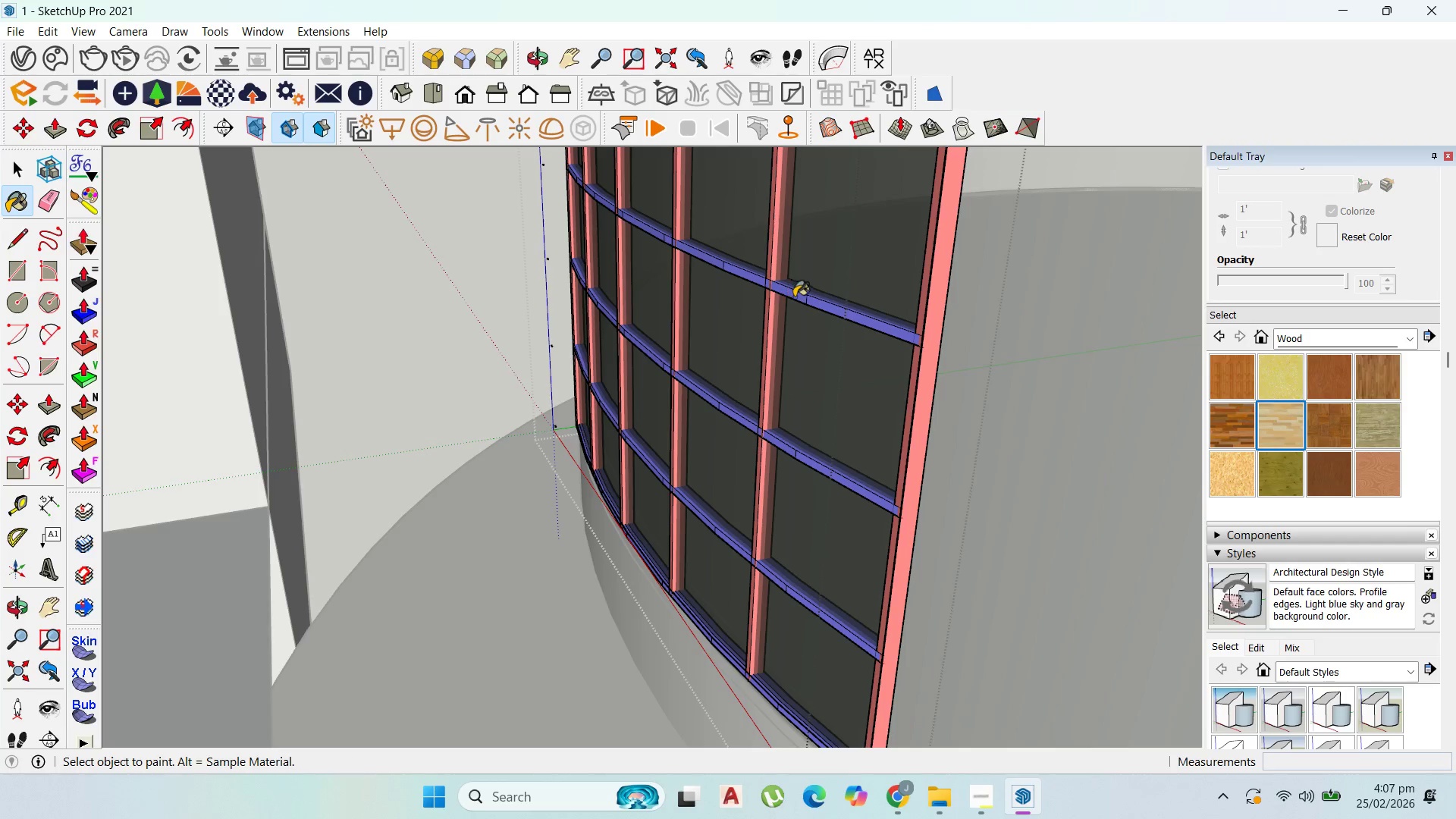 
left_click([767, 289])
 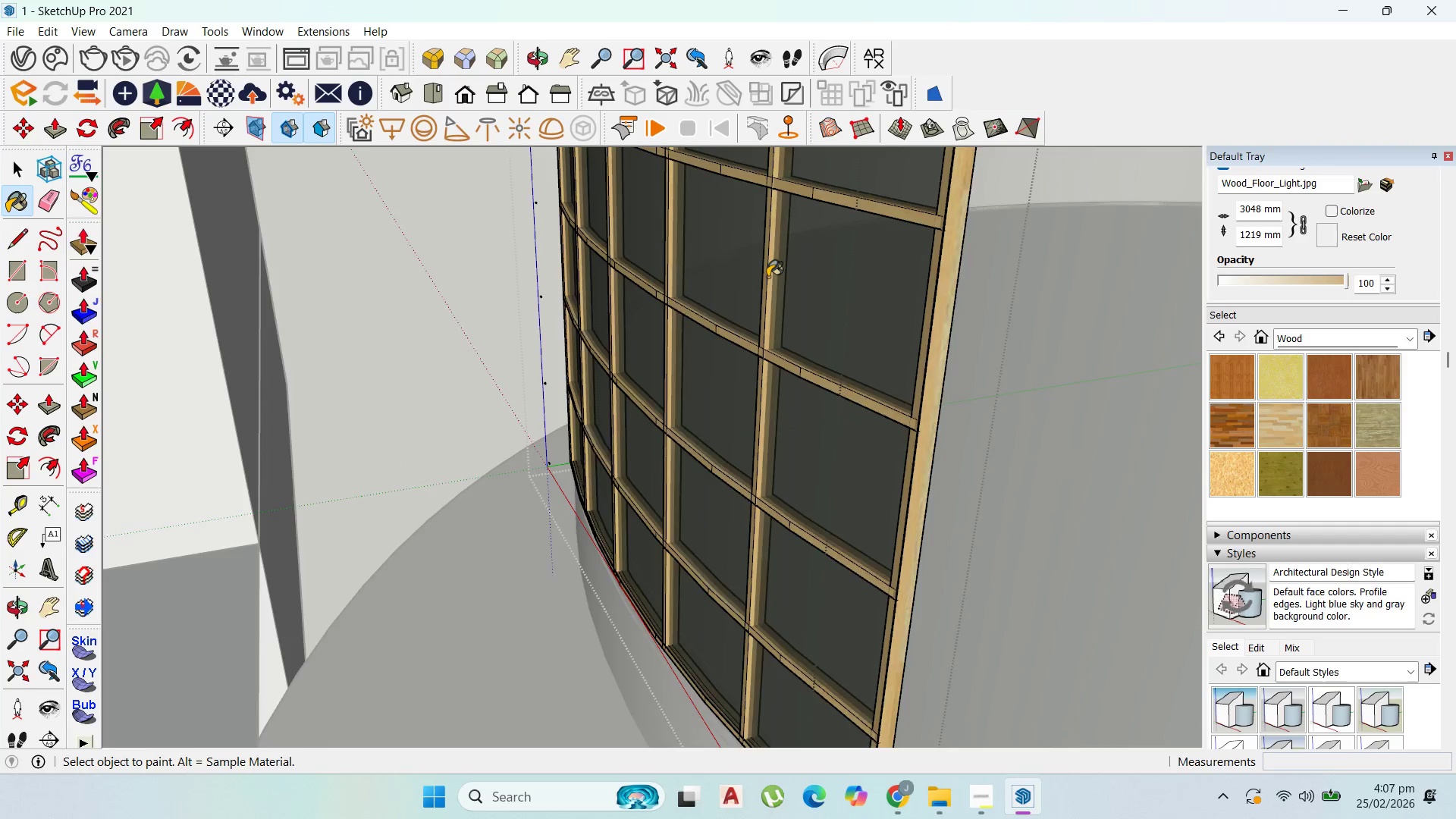 
scroll: coordinate [785, 298], scroll_direction: down, amount: 13.0
 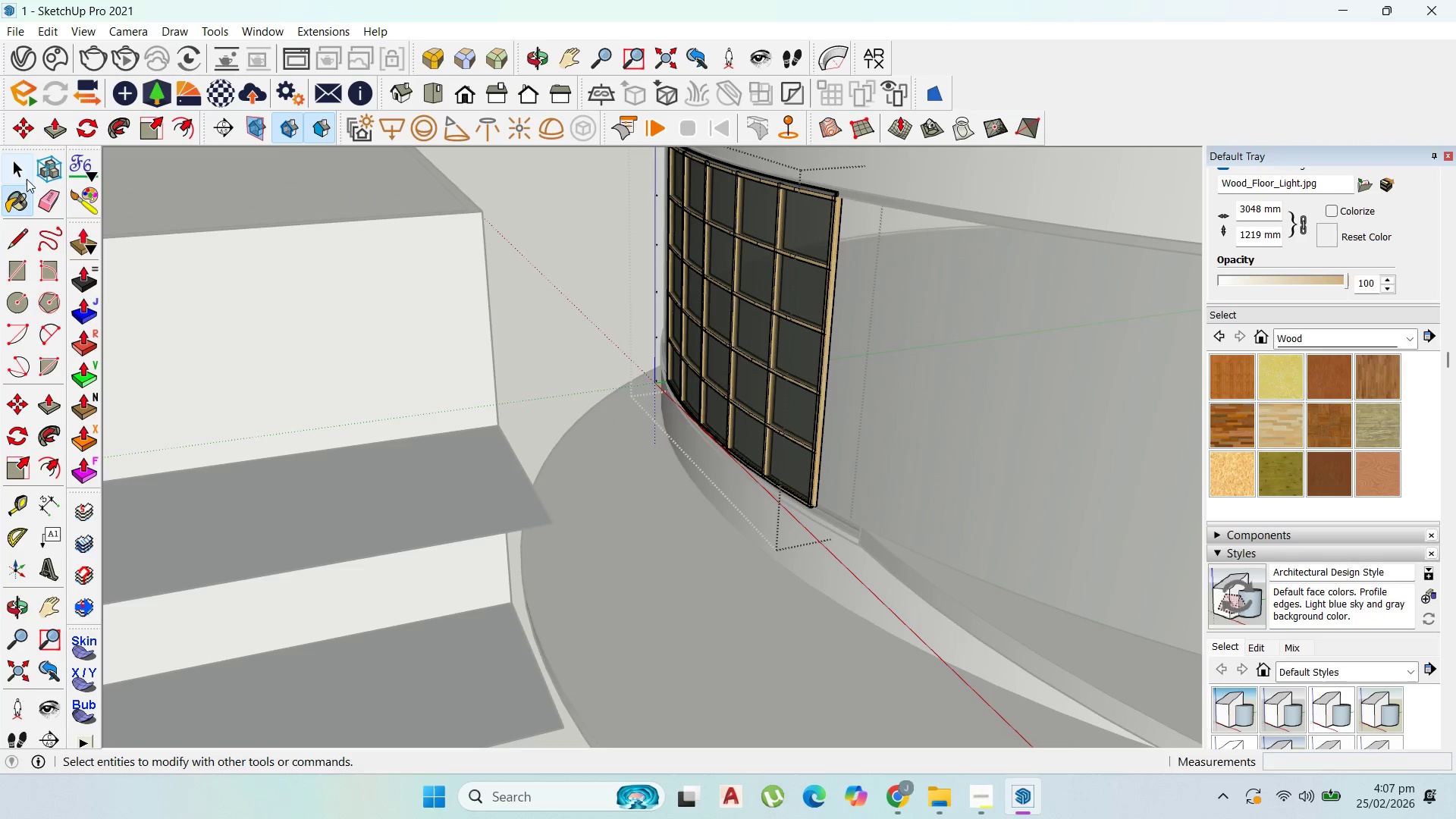 
left_click([21, 171])
 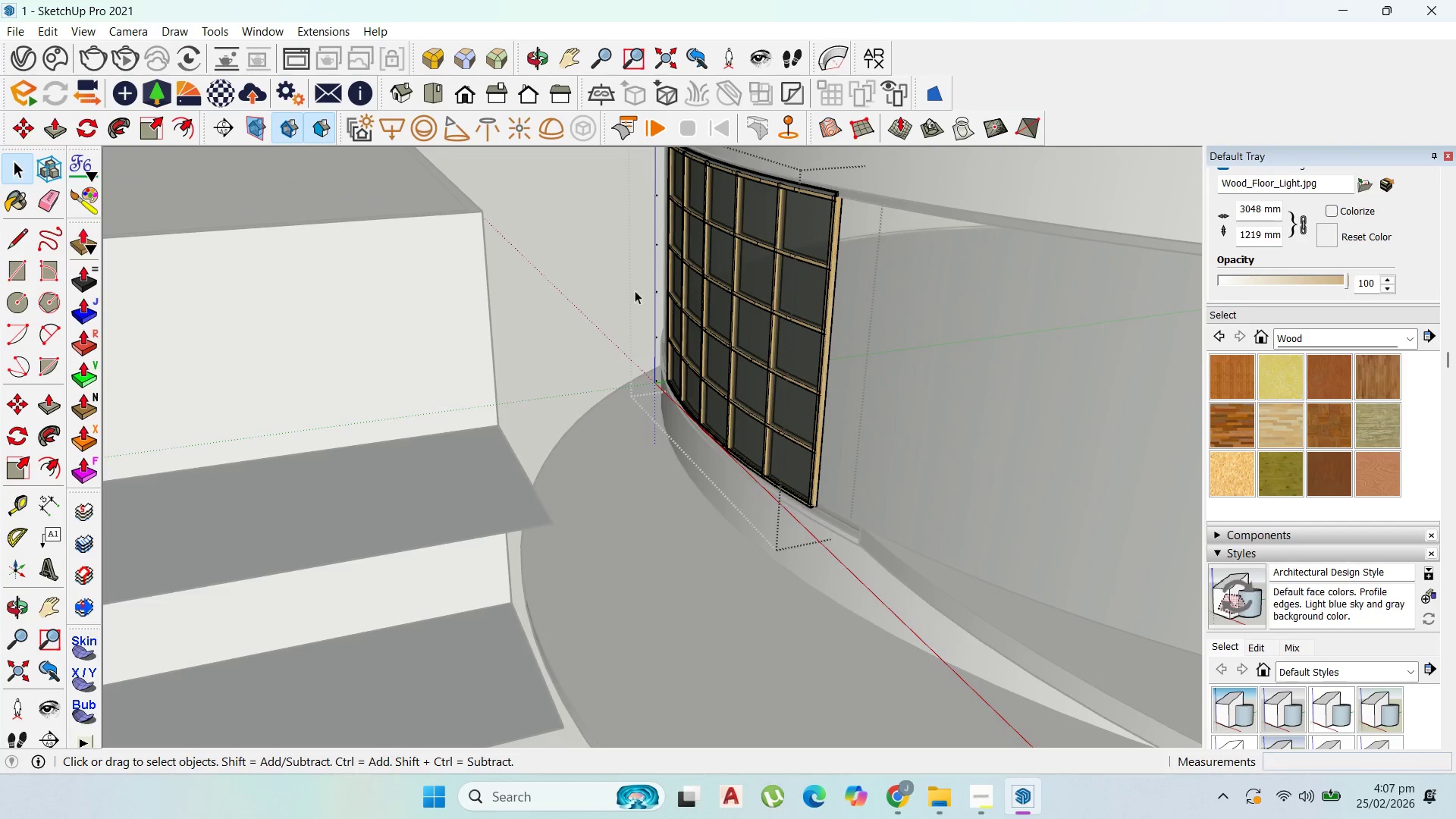 
key(Escape)
 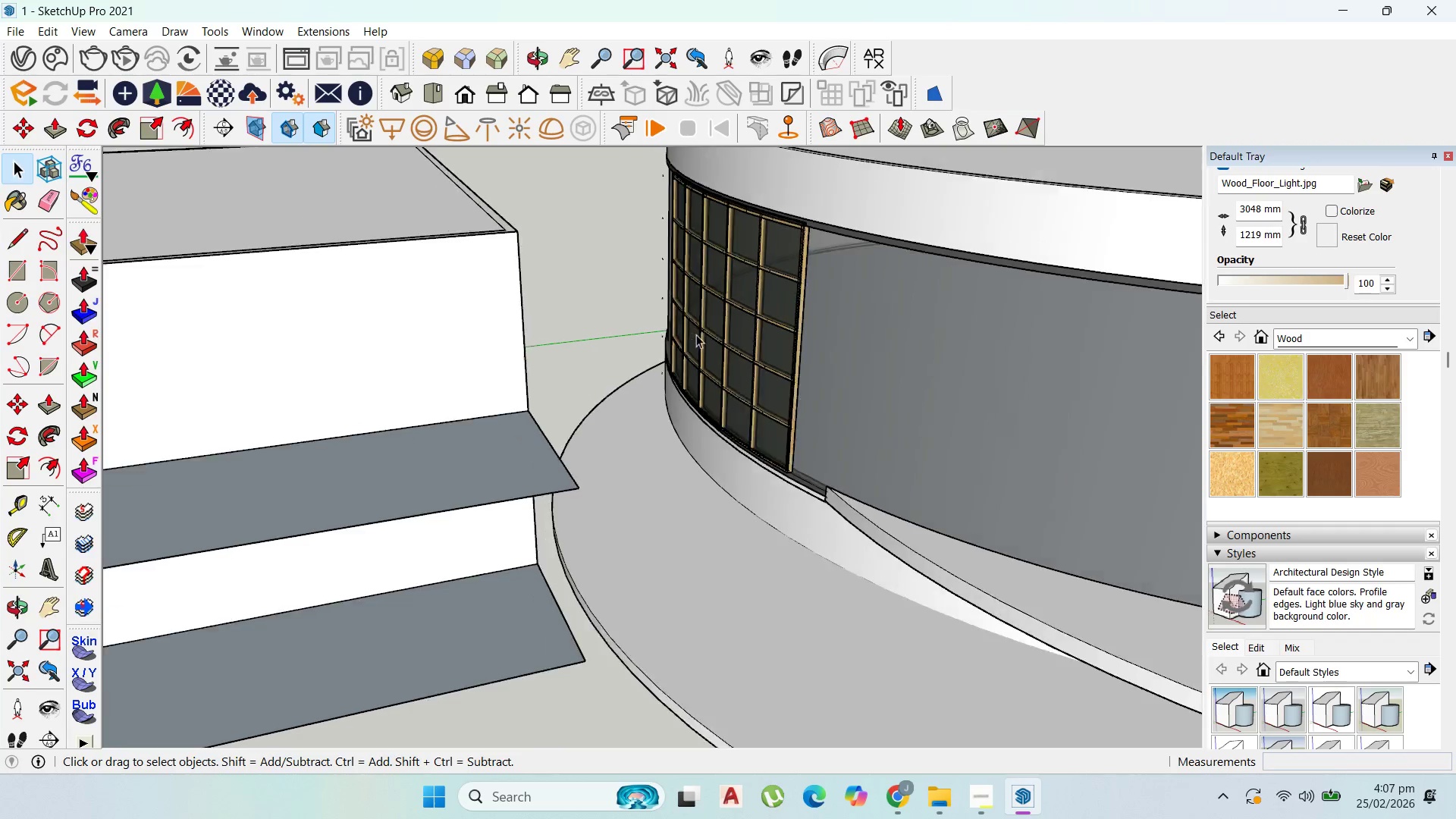 
key(Escape)
 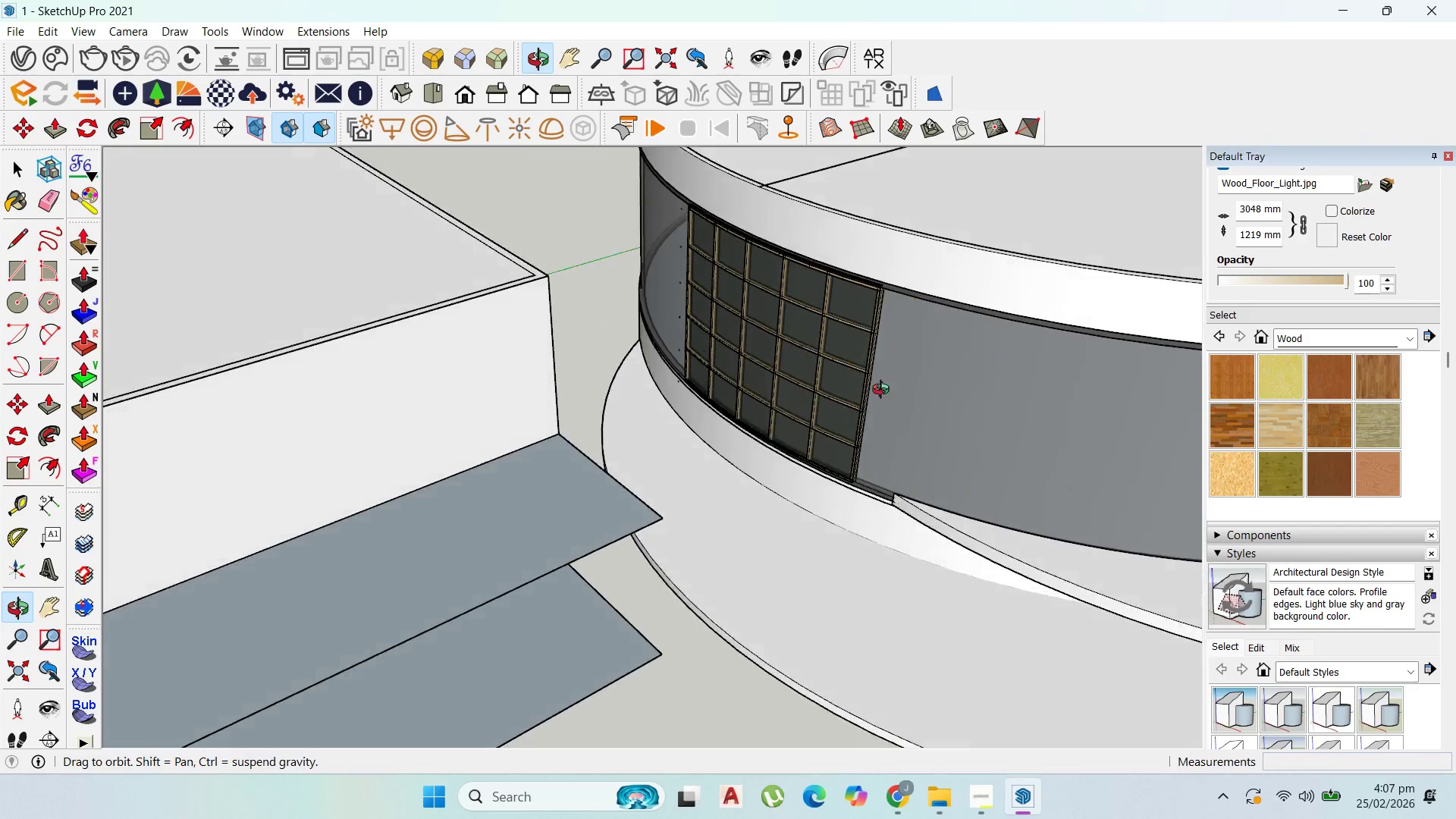 
scroll: coordinate [701, 336], scroll_direction: down, amount: 3.0
 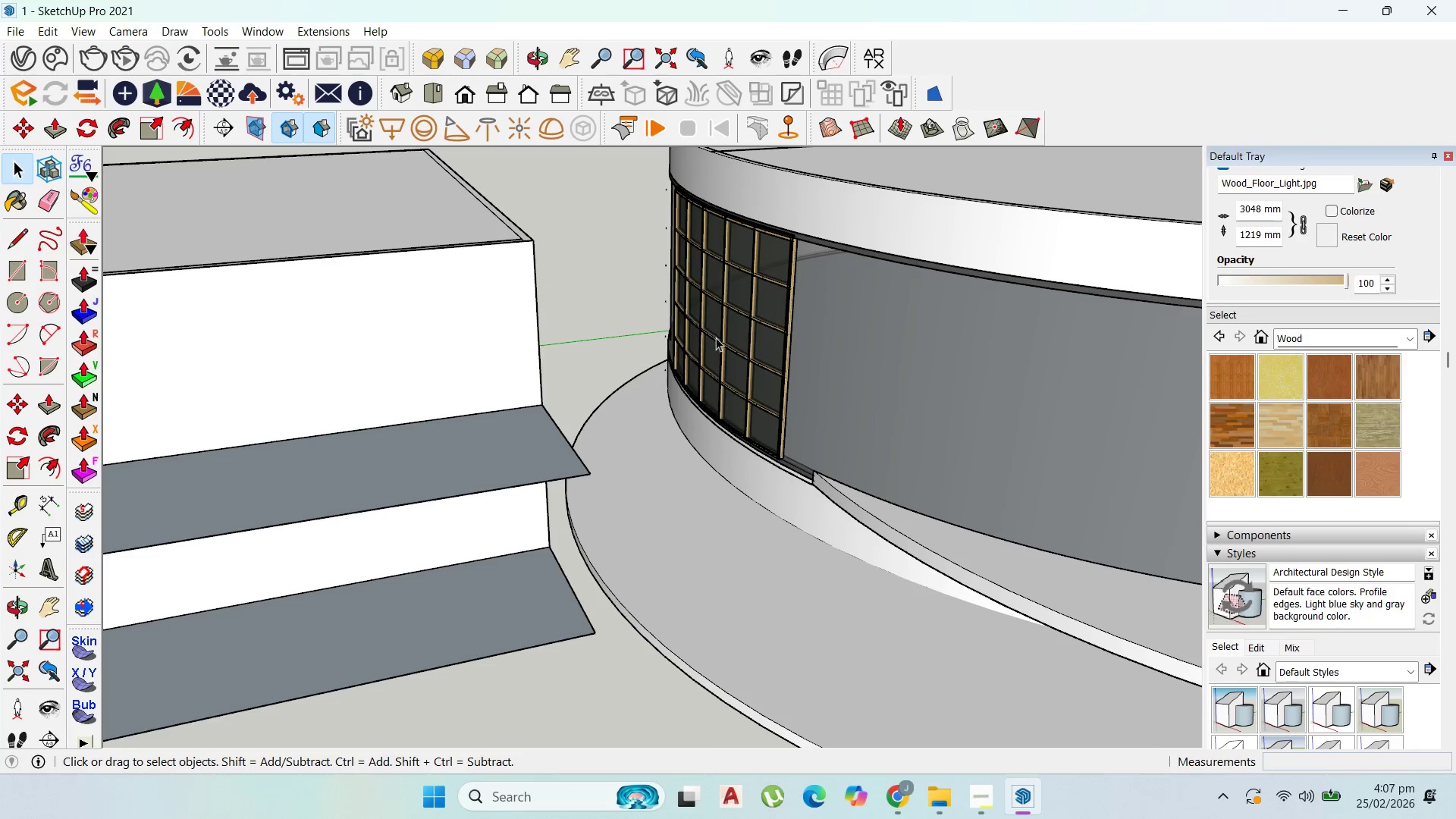 
left_click([837, 344])
 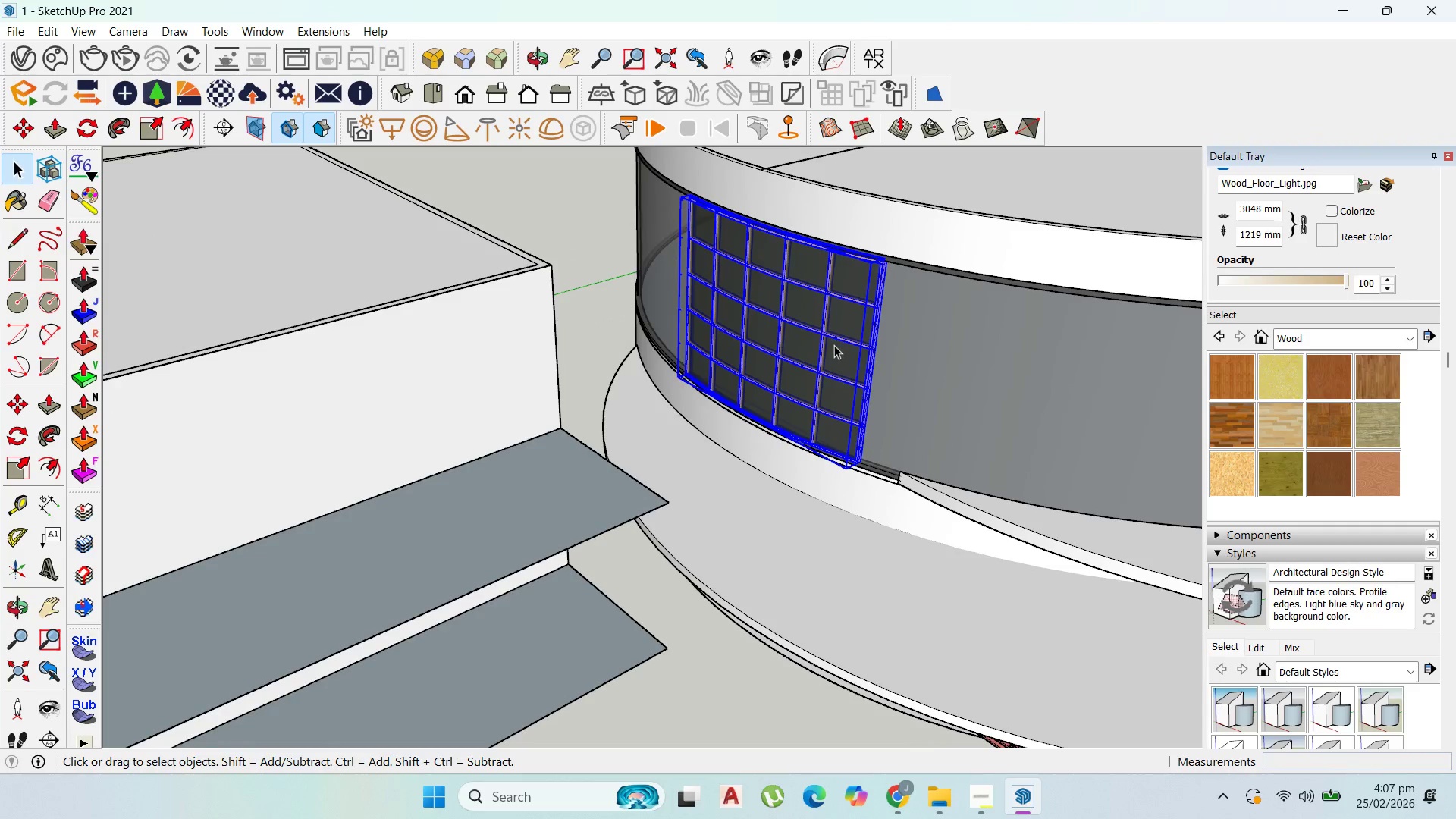 
scroll: coordinate [845, 341], scroll_direction: up, amount: 2.0
 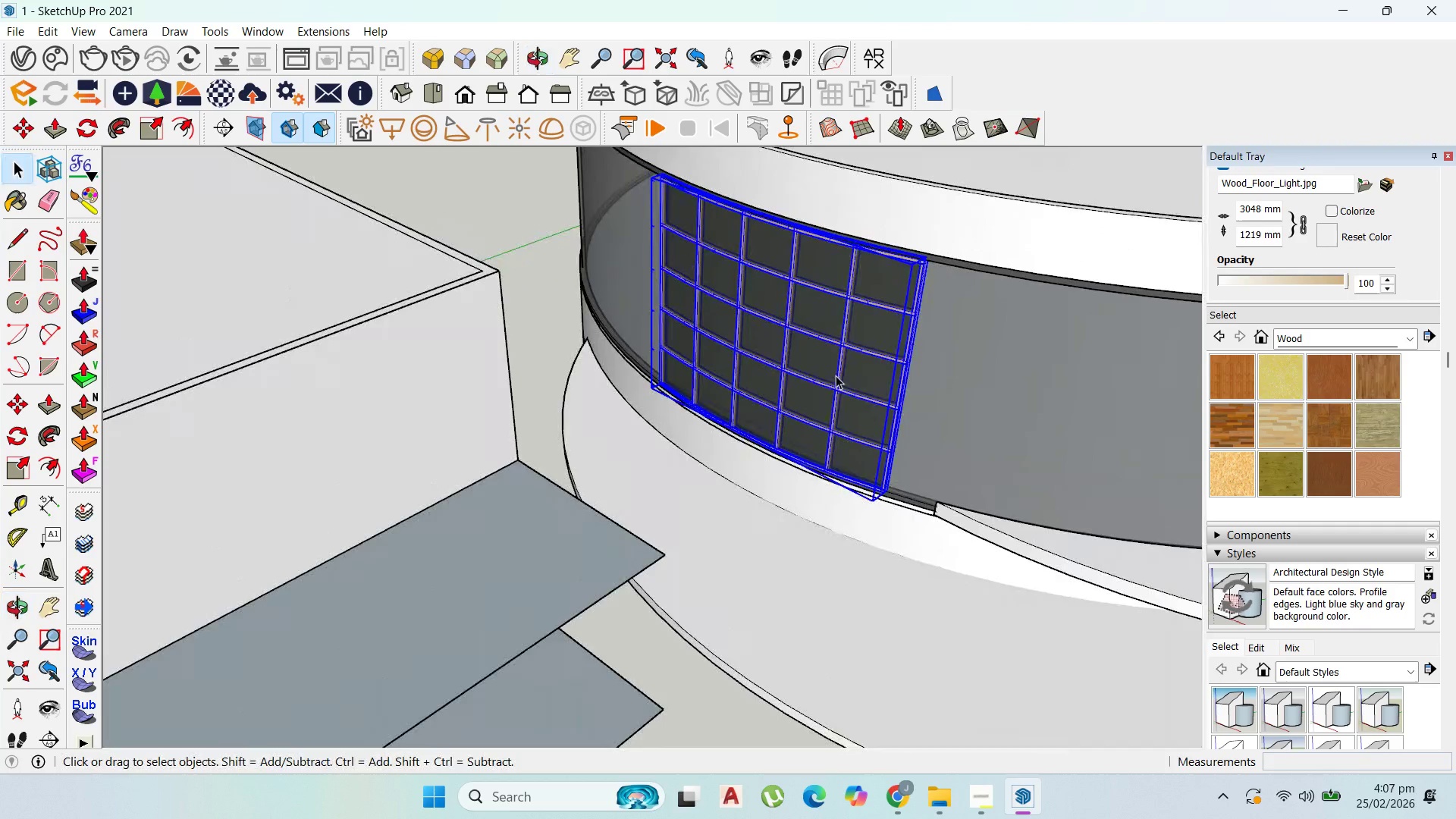 
double_click([771, 334])
 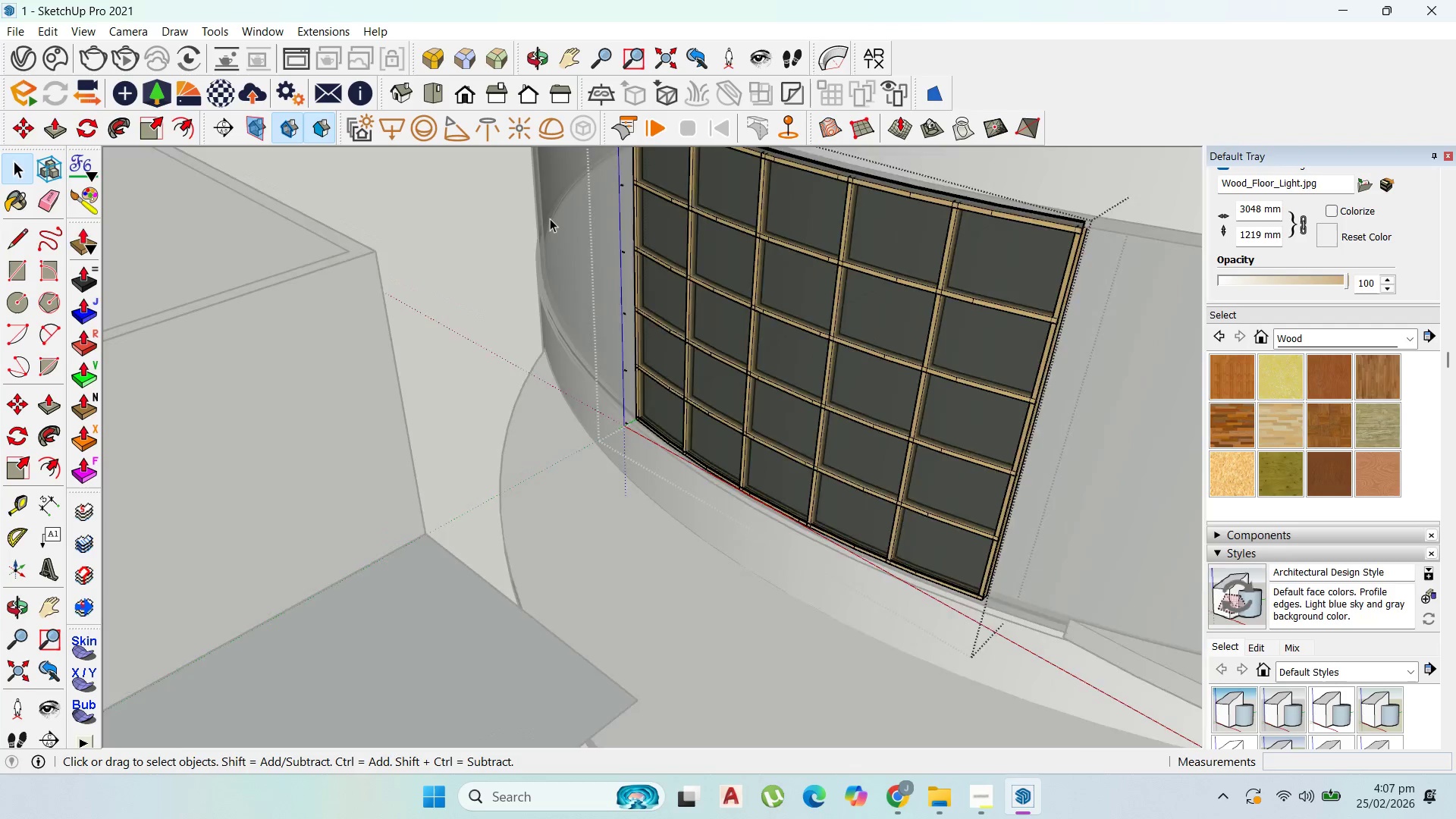 
scroll: coordinate [663, 281], scroll_direction: up, amount: 13.0
 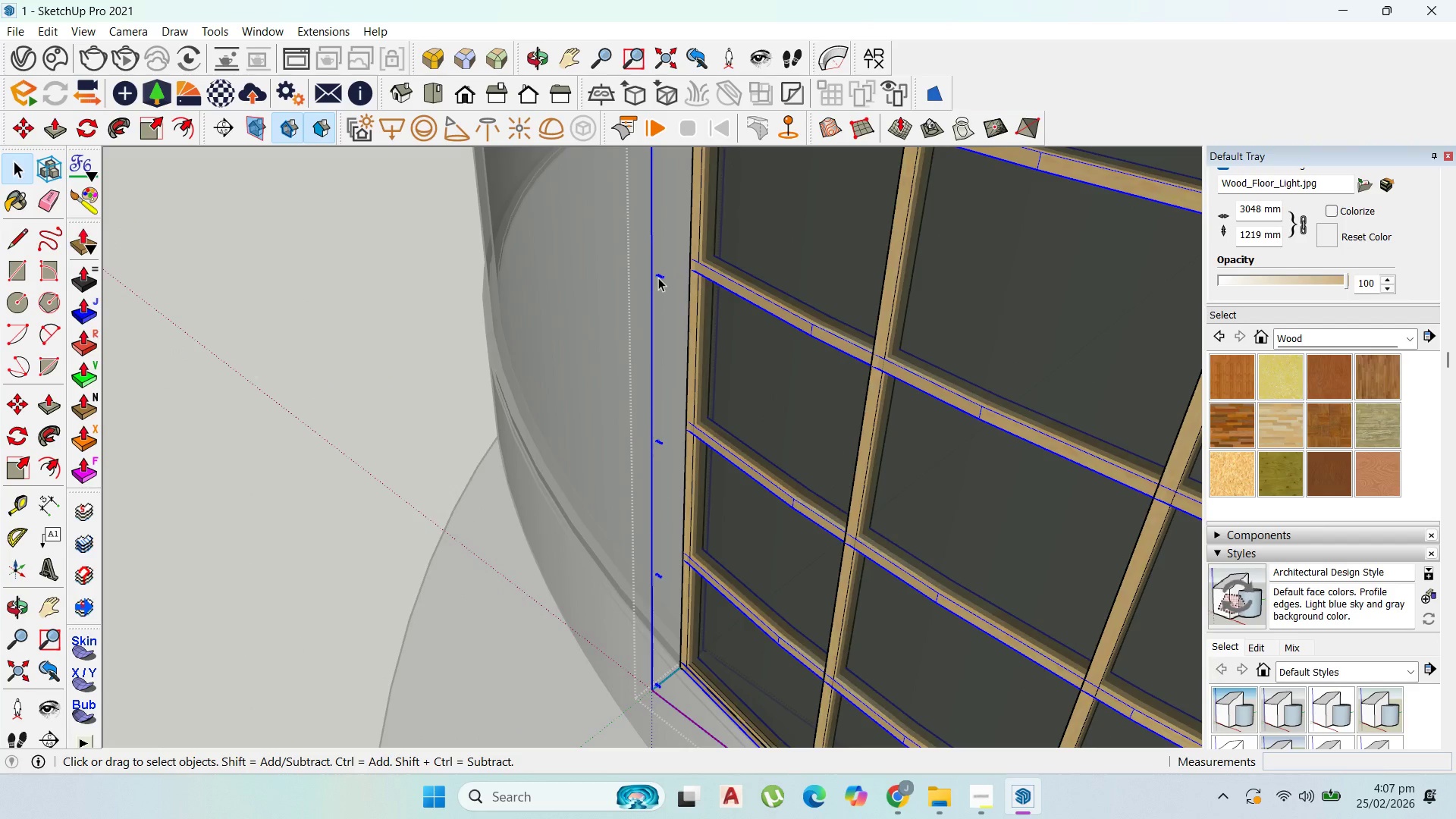 
double_click([658, 278])
 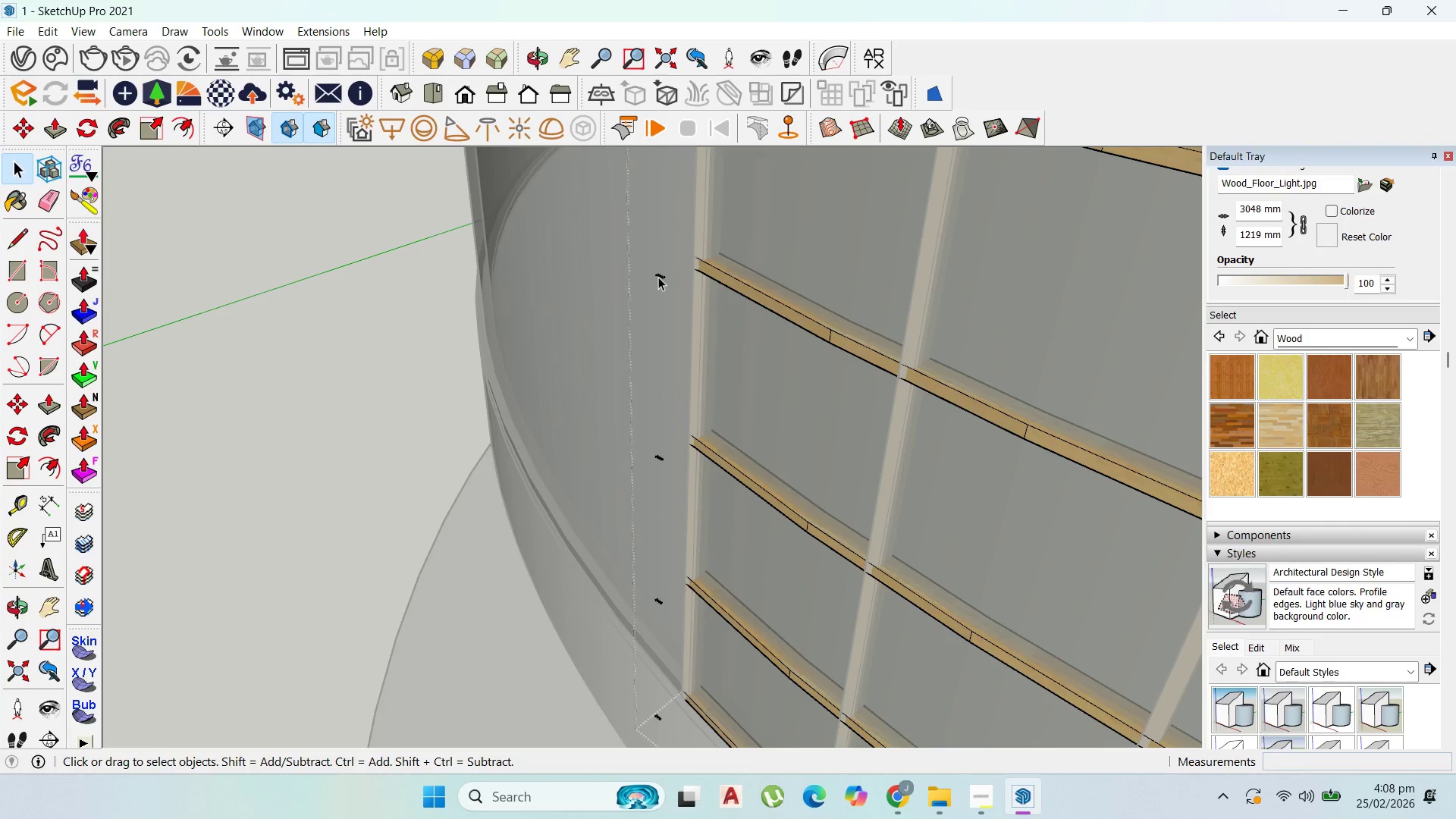 
scroll: coordinate [658, 278], scroll_direction: up, amount: 1.0
 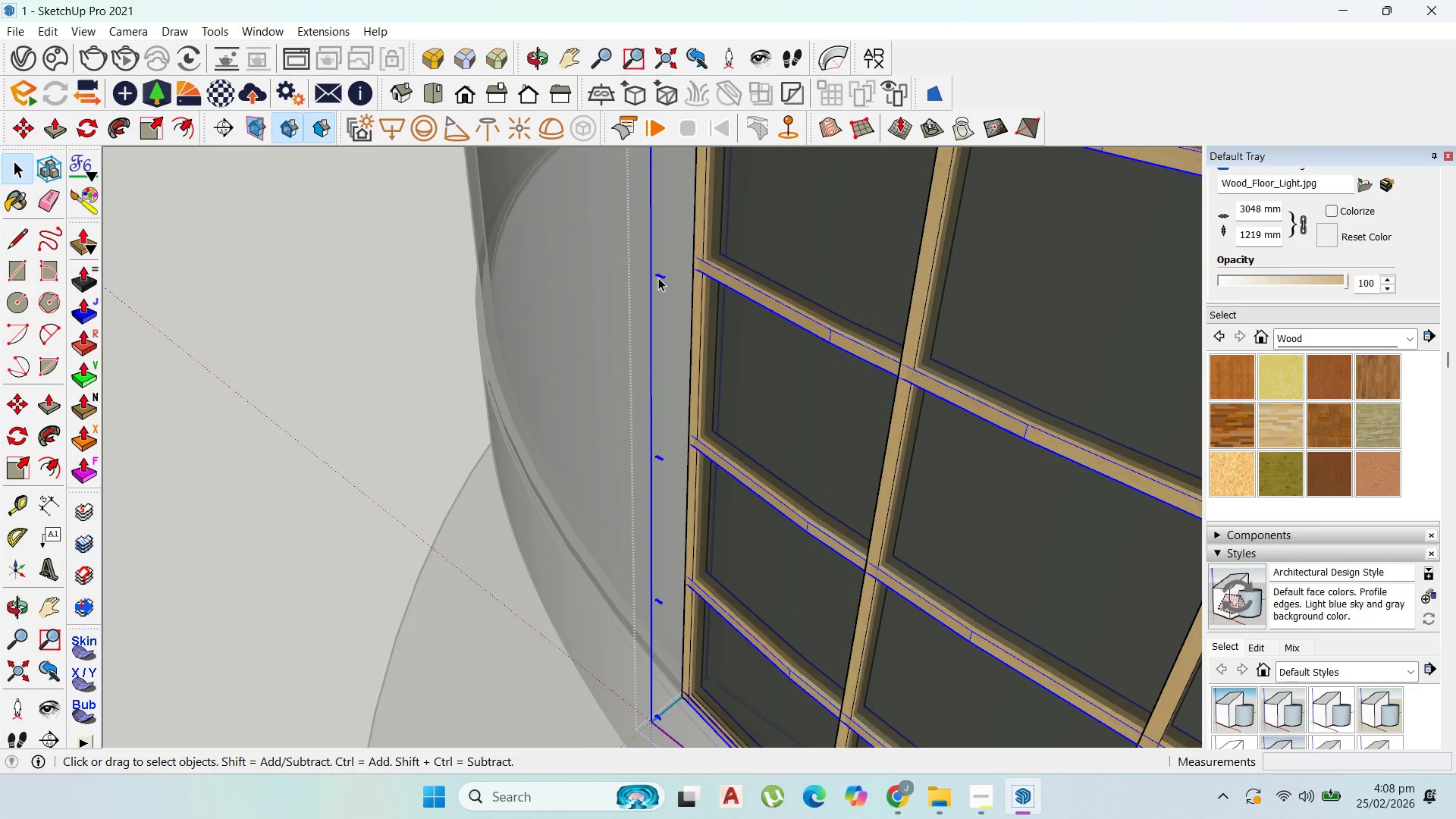 
left_click([658, 277])
 